 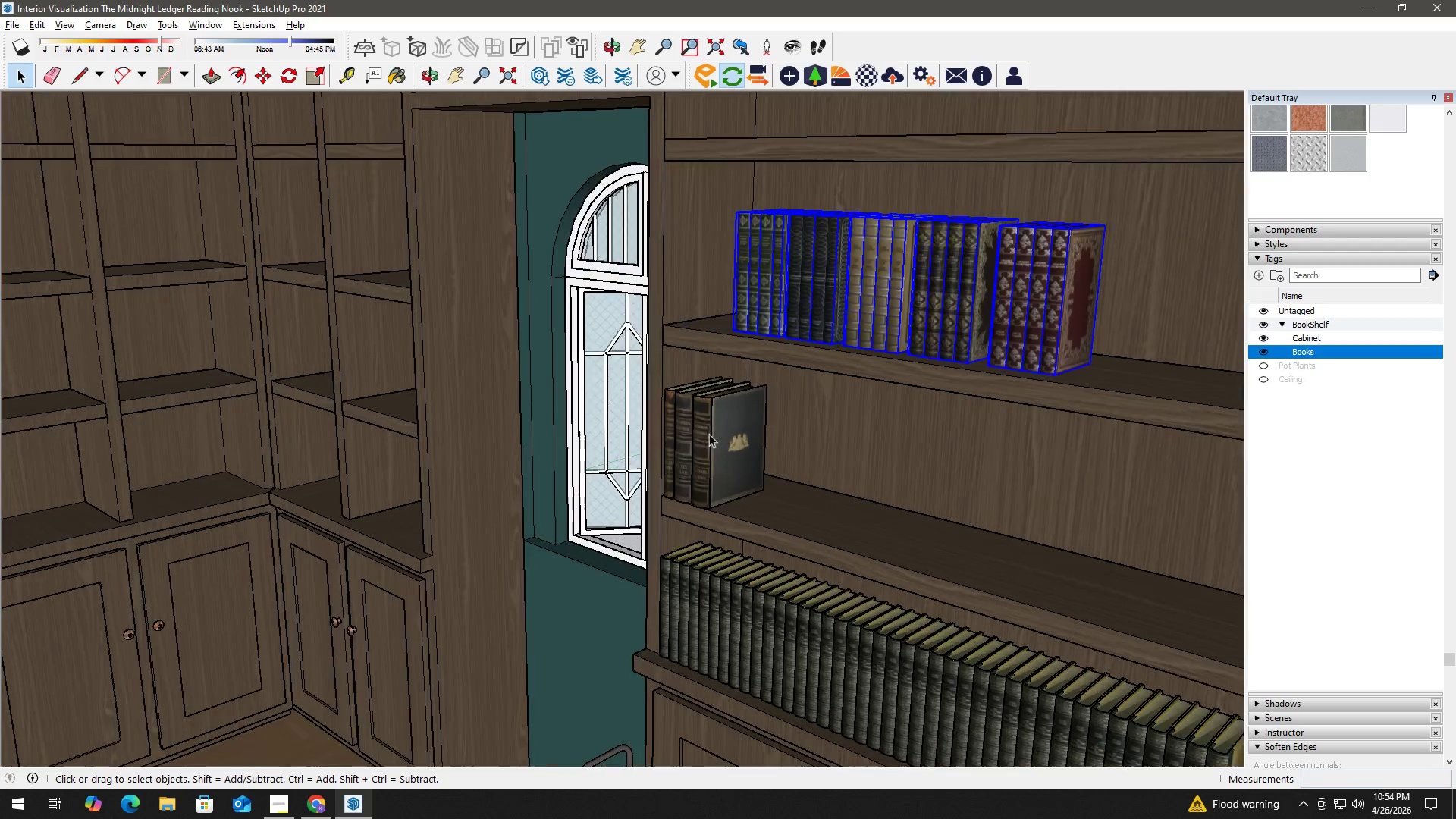 
left_click([728, 457])
 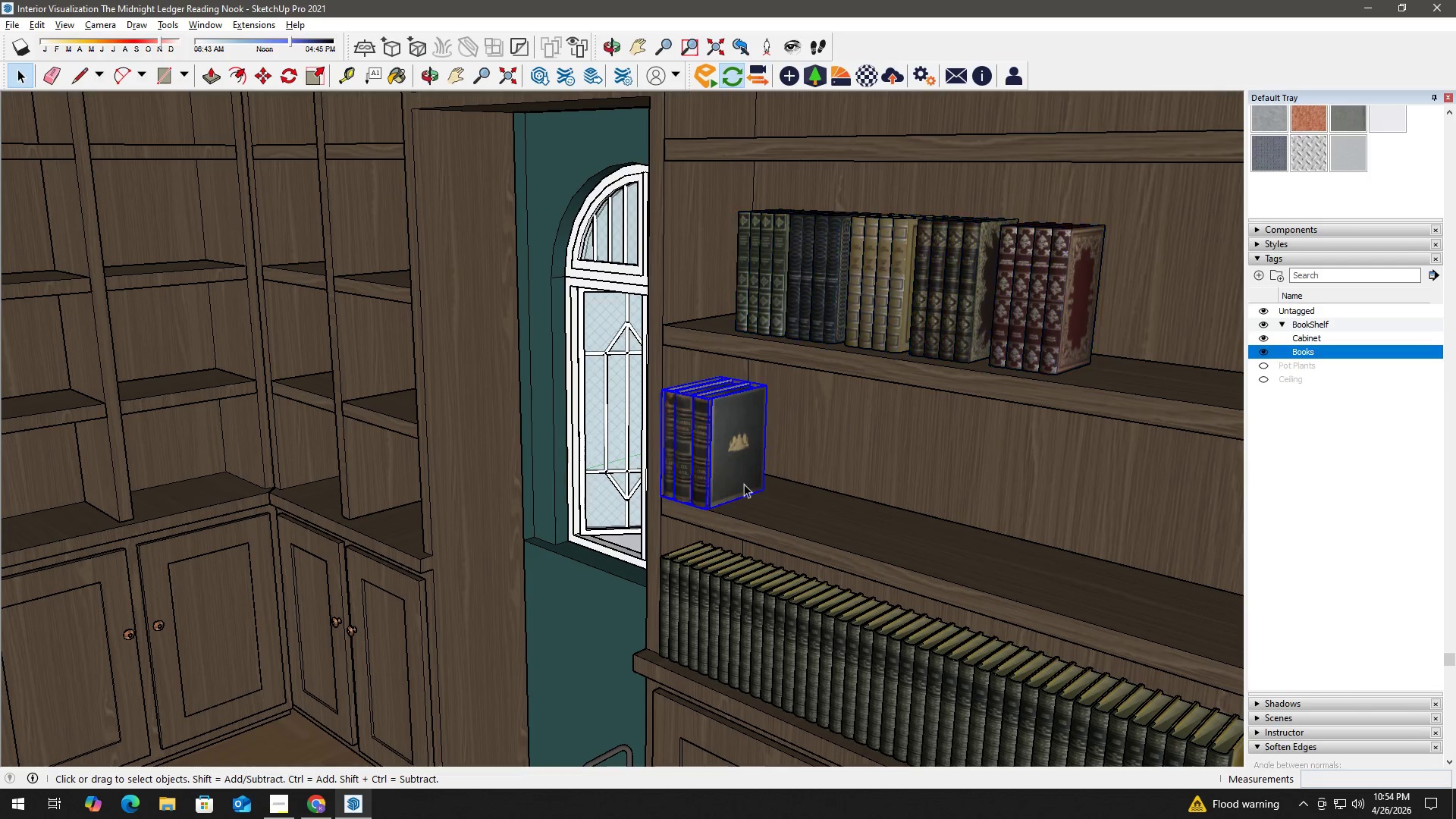 
scroll: coordinate [651, 493], scroll_direction: up, amount: 16.0
 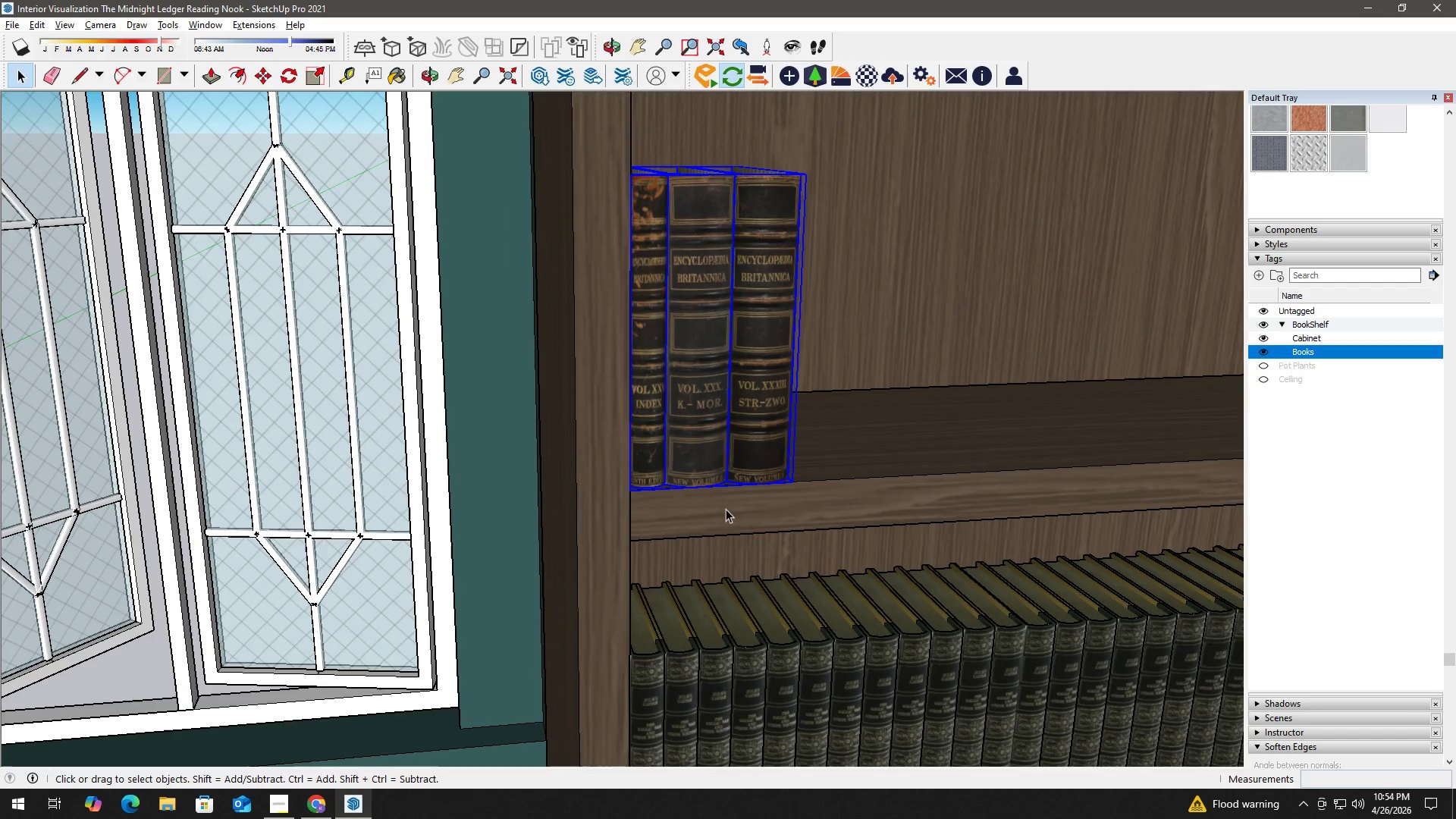 
key(M)
 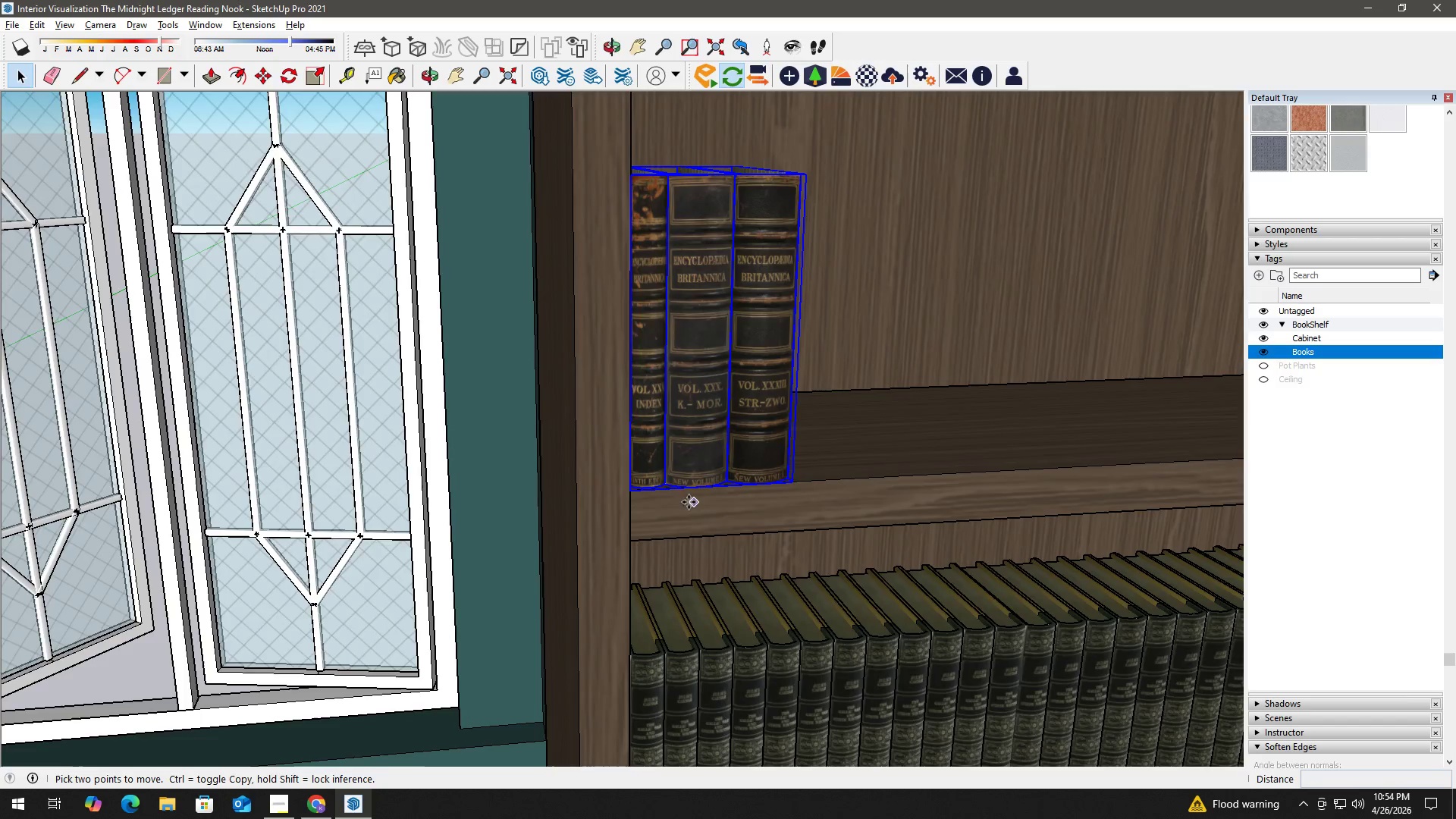 
scroll: coordinate [526, 482], scroll_direction: up, amount: 14.0
 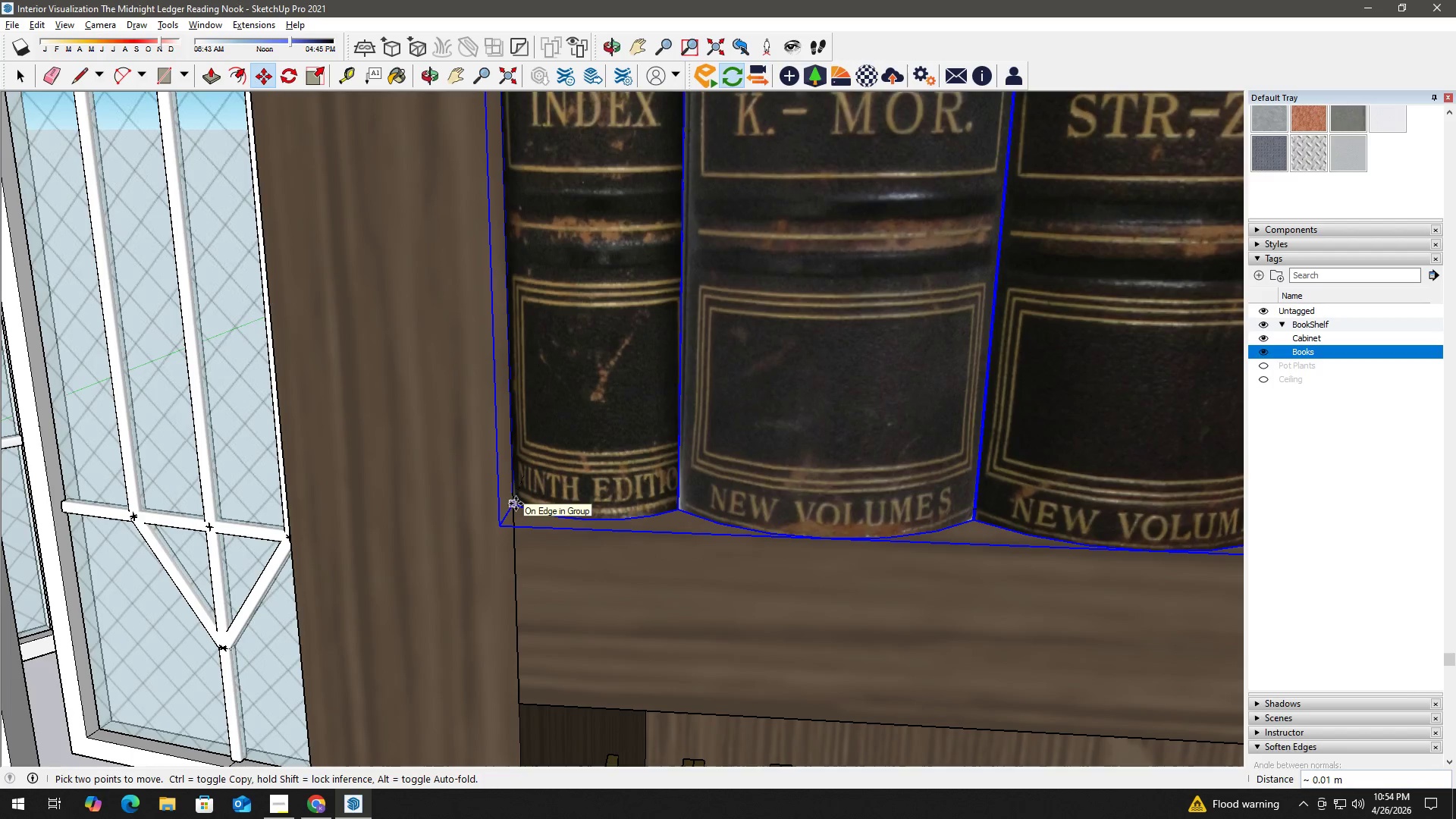 
left_click([519, 497])
 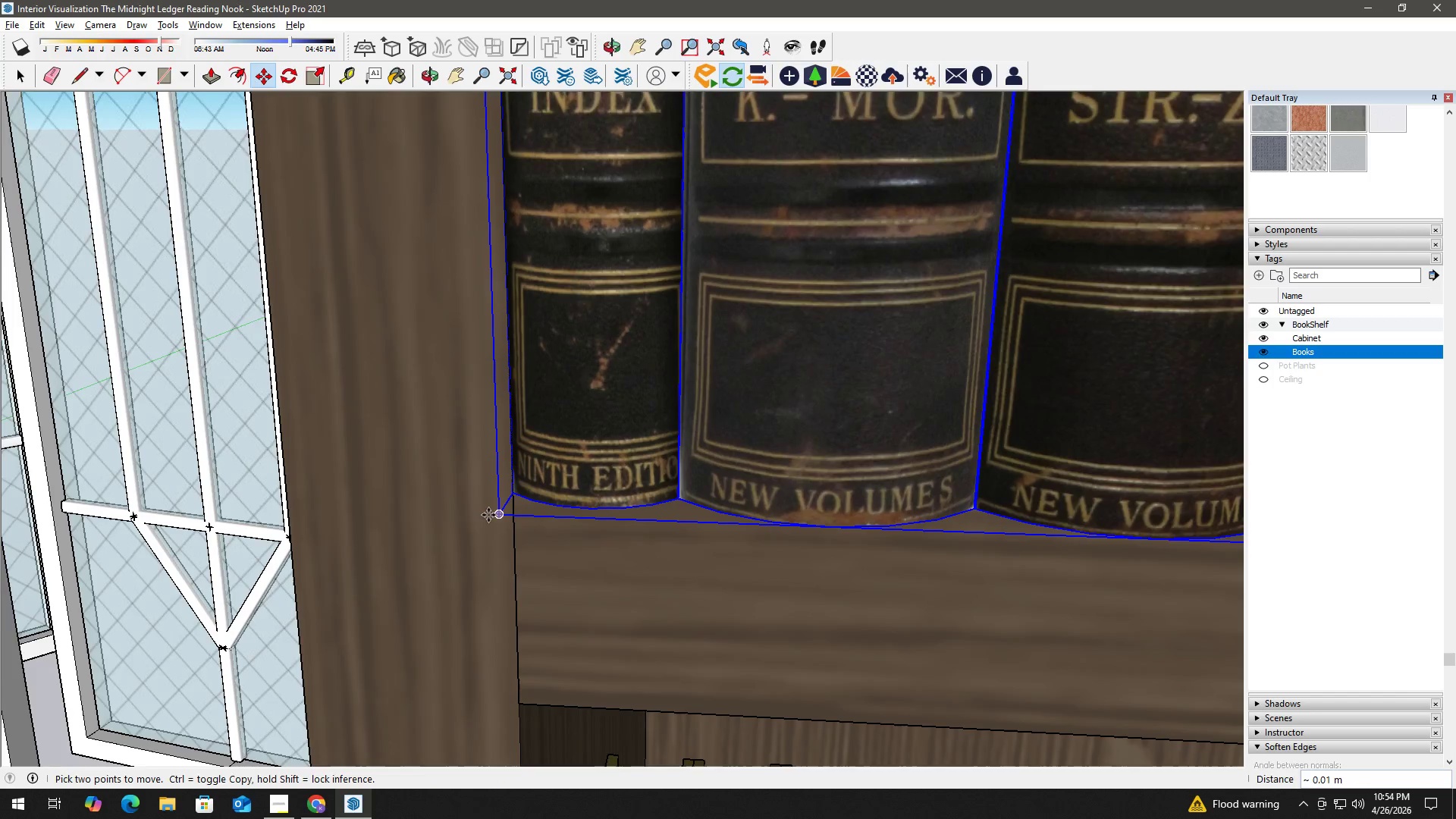 
scroll: coordinate [744, 499], scroll_direction: up, amount: 1.0
 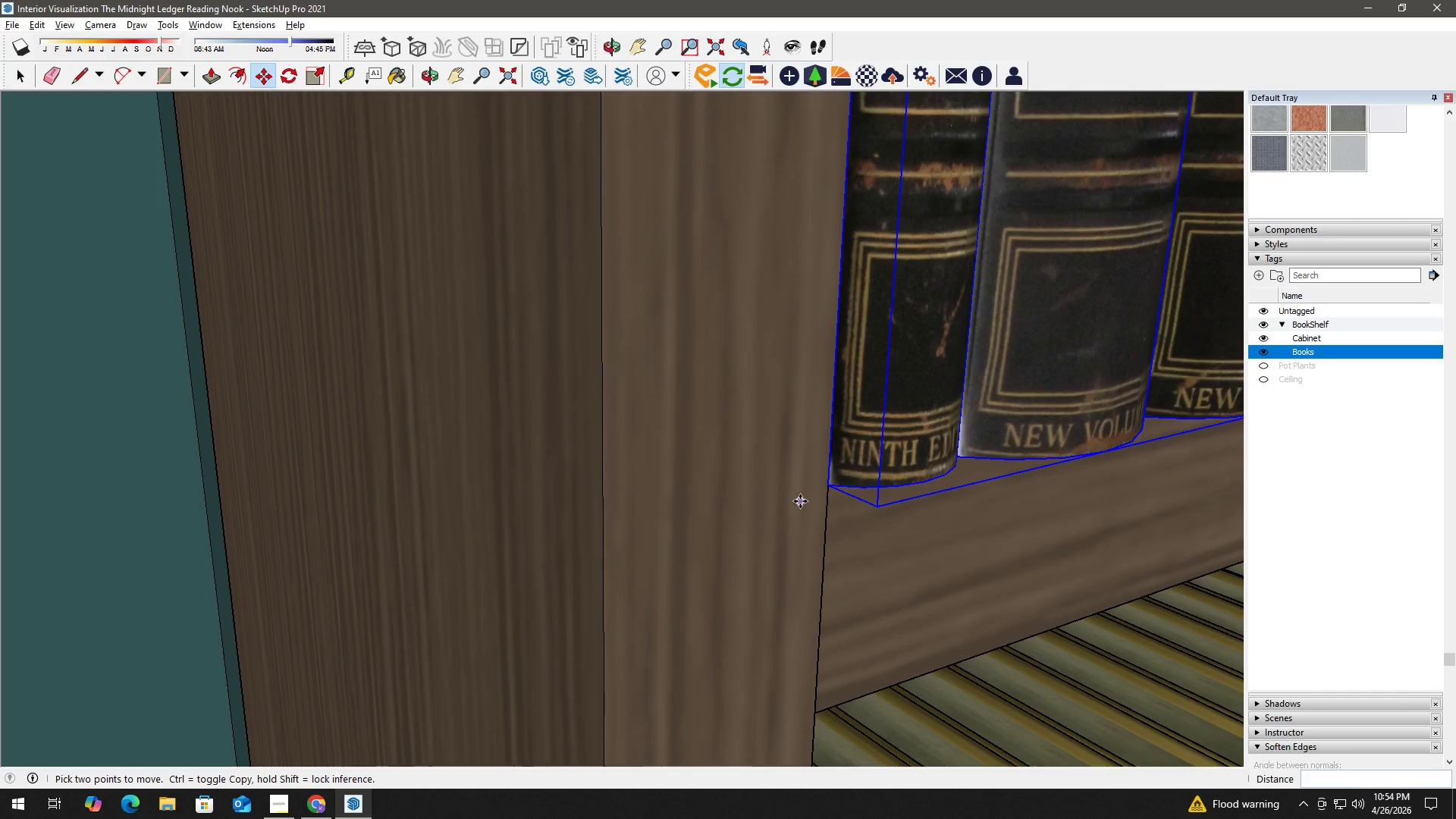 
hold_key(key=AltLeft, duration=1.11)
 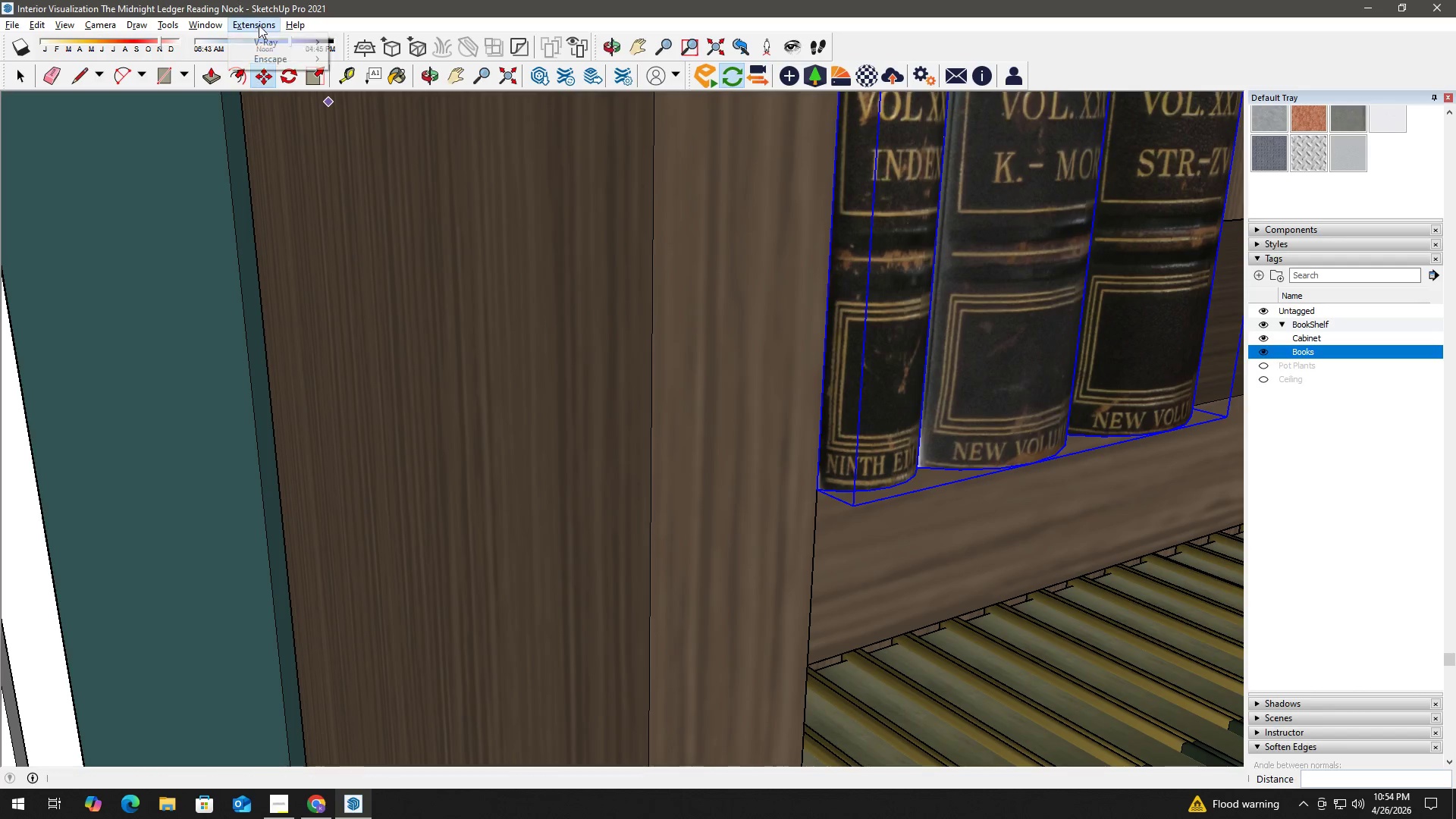 
scroll: coordinate [778, 505], scroll_direction: down, amount: 2.0
 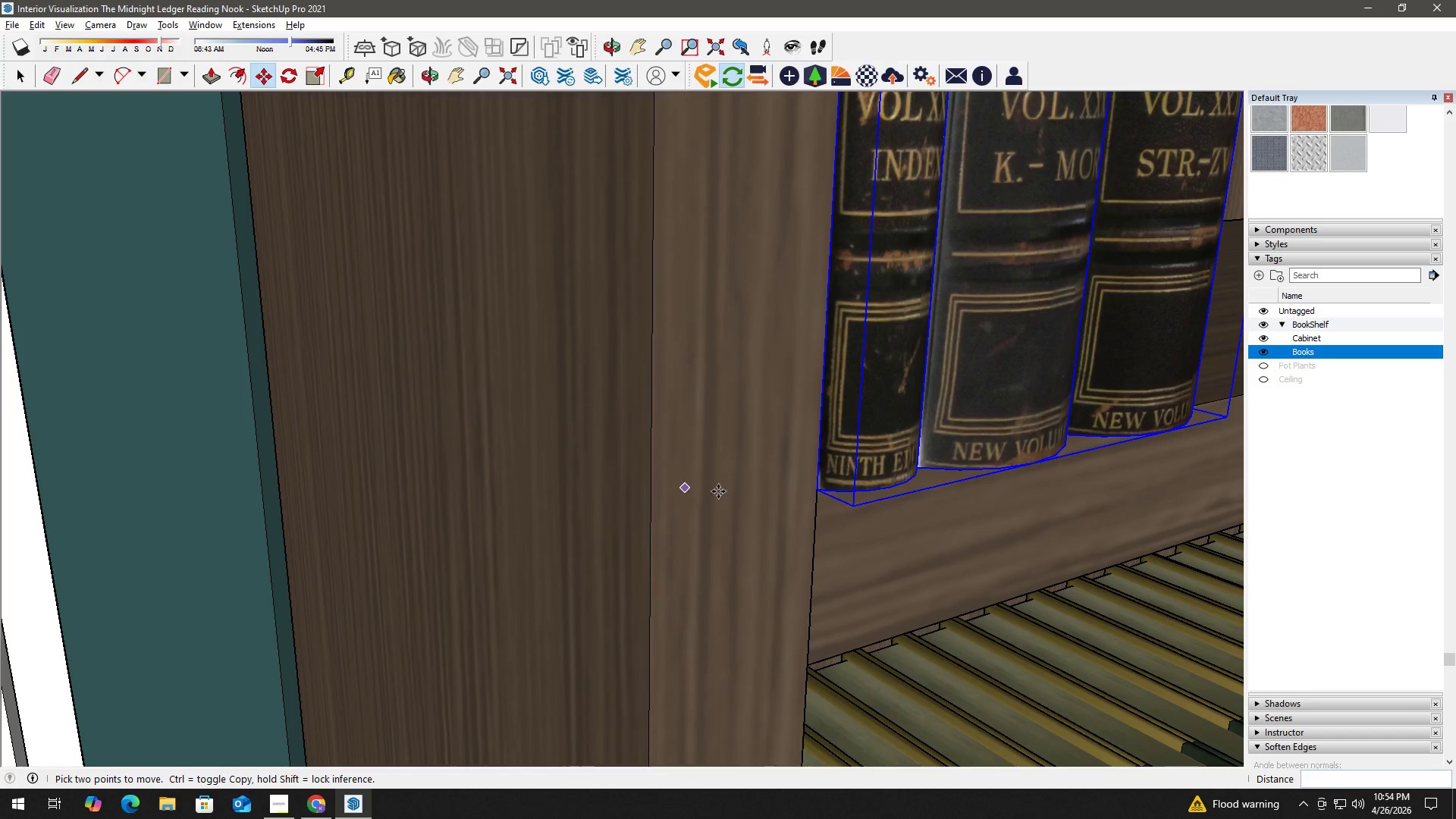 
left_click([412, 371])
 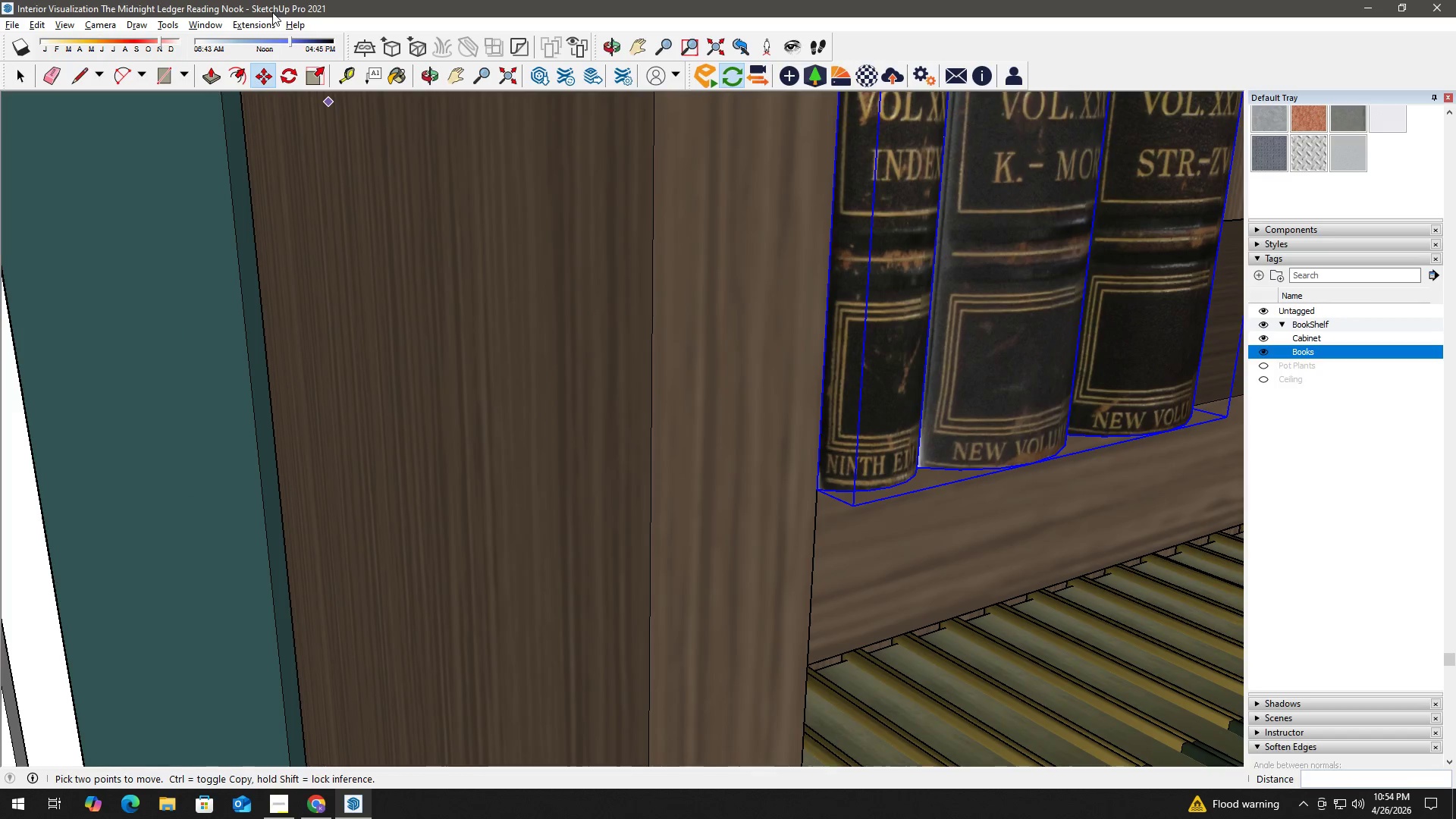 
left_click([256, 25])
 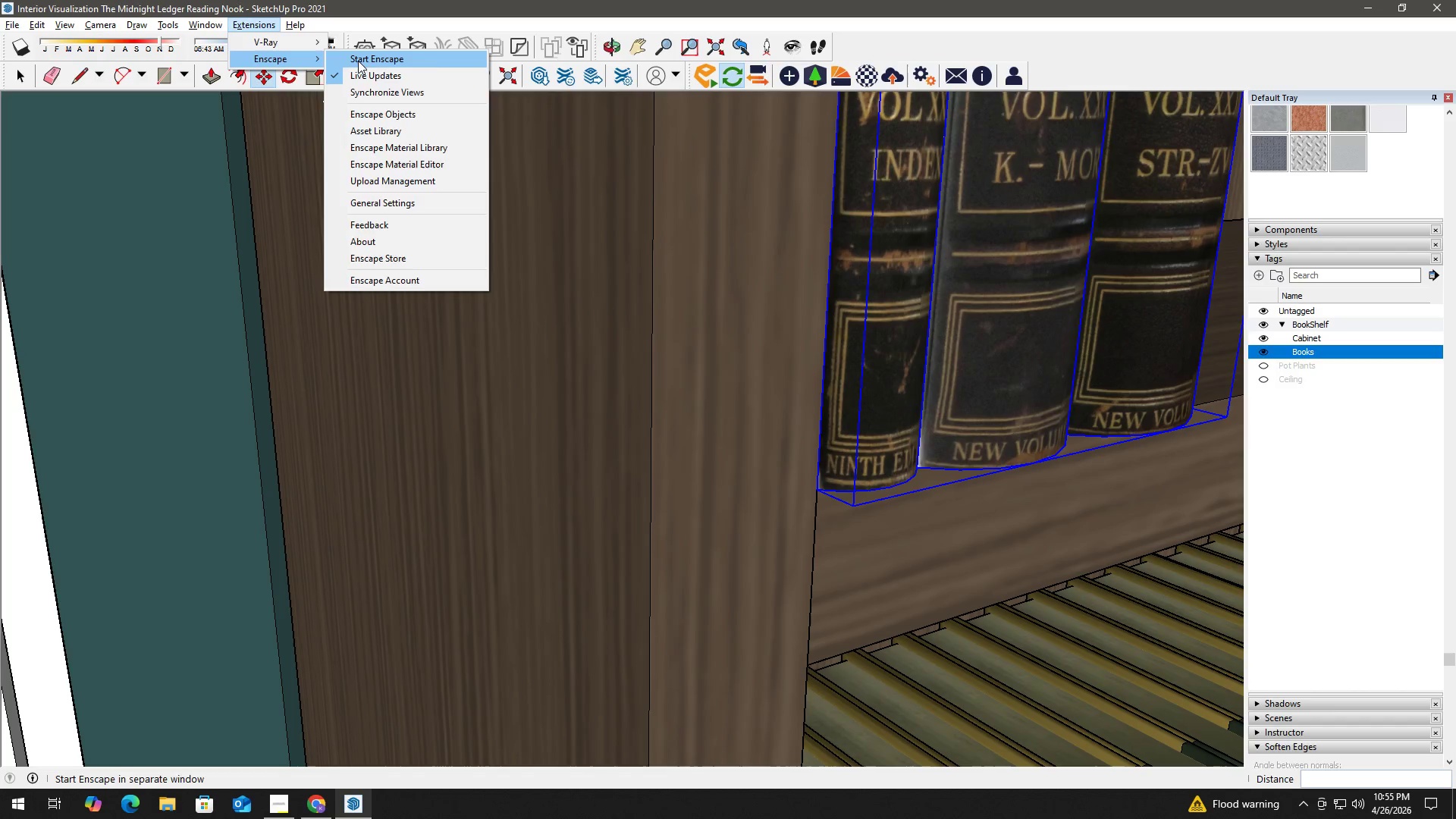 
double_click([366, 64])
 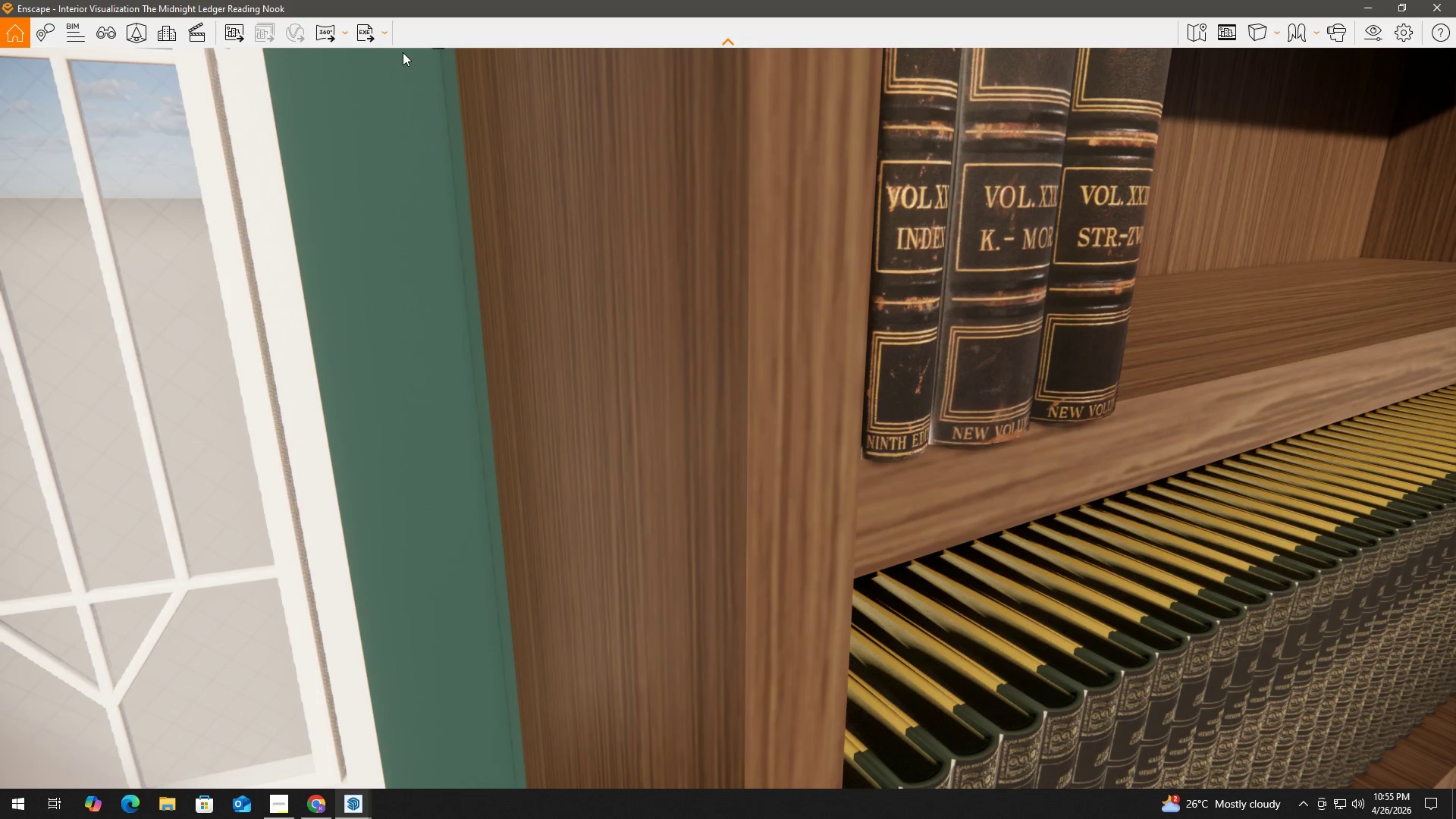 
wait(47.41)
 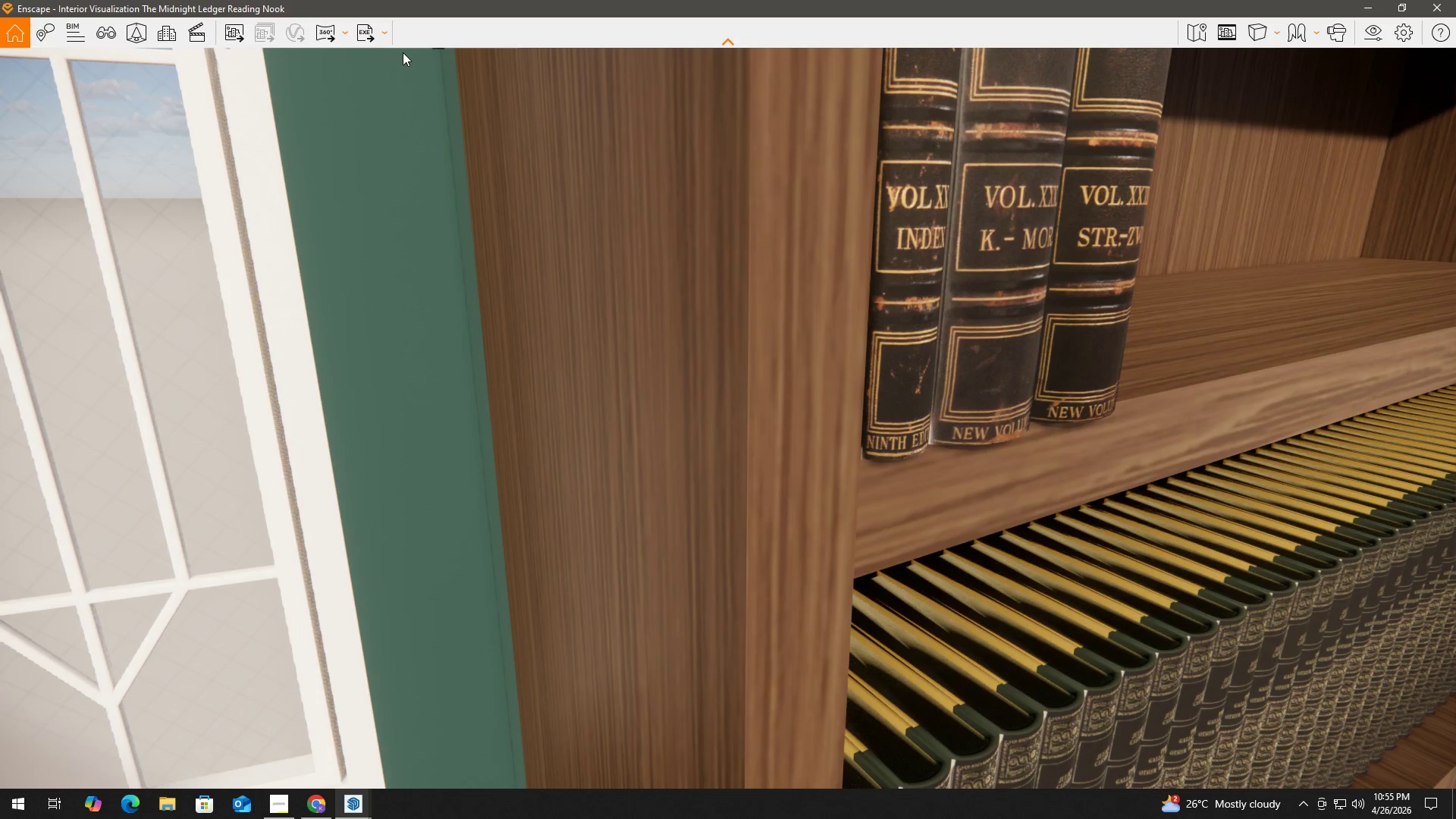 
scroll: coordinate [807, 364], scroll_direction: down, amount: 3.0
 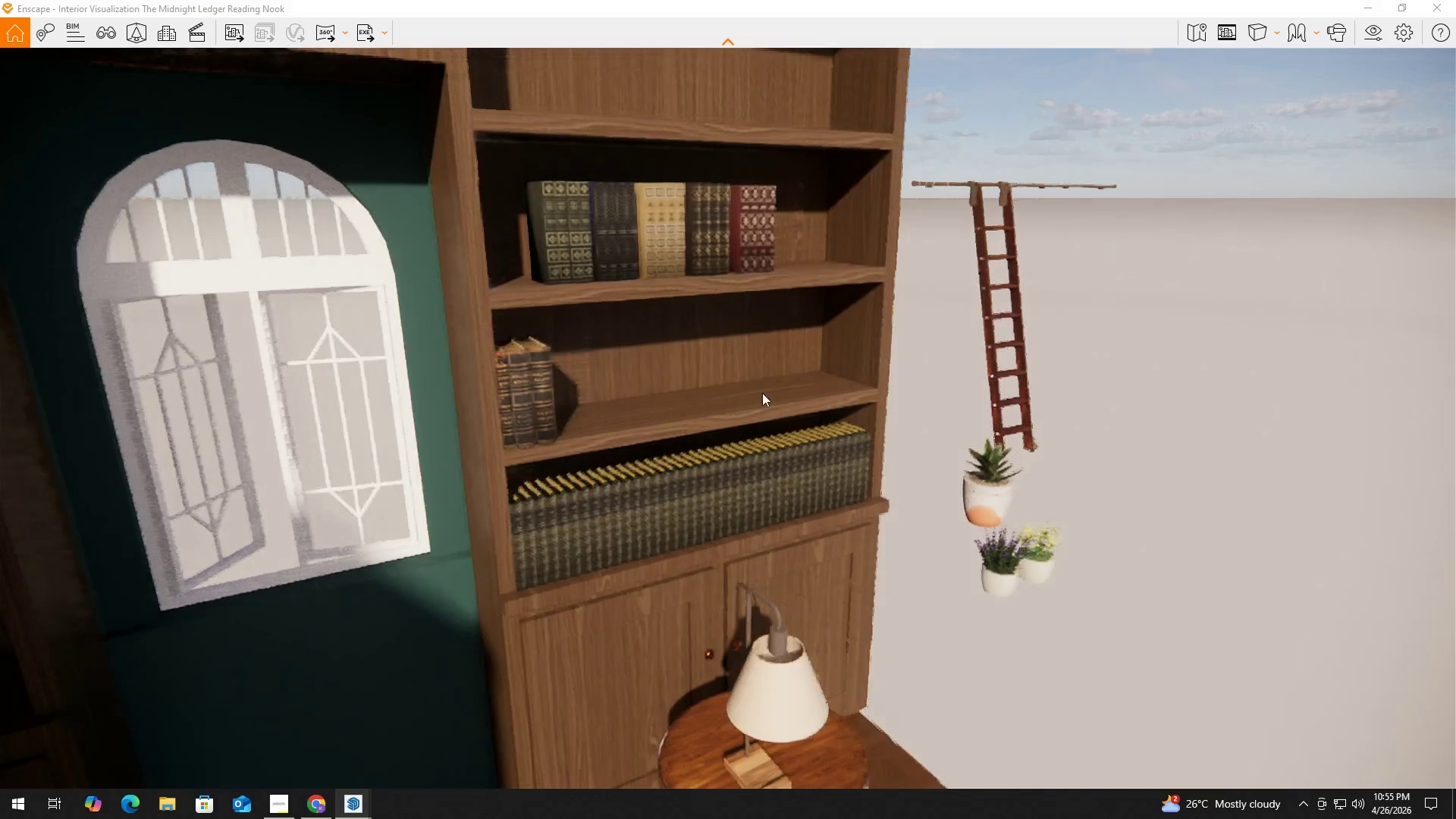 
scroll: coordinate [525, 408], scroll_direction: up, amount: 1.0
 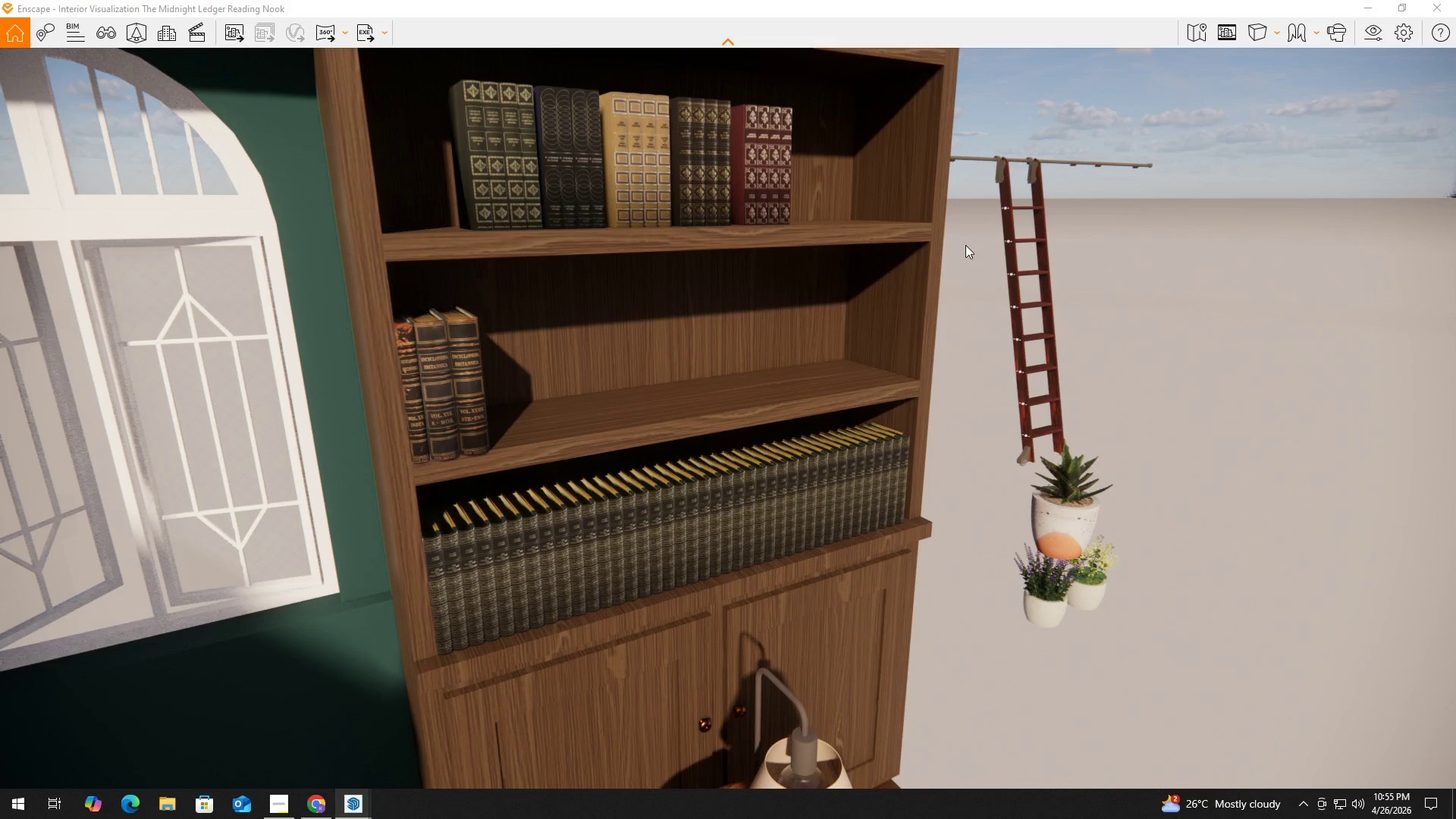 
wait(5.45)
 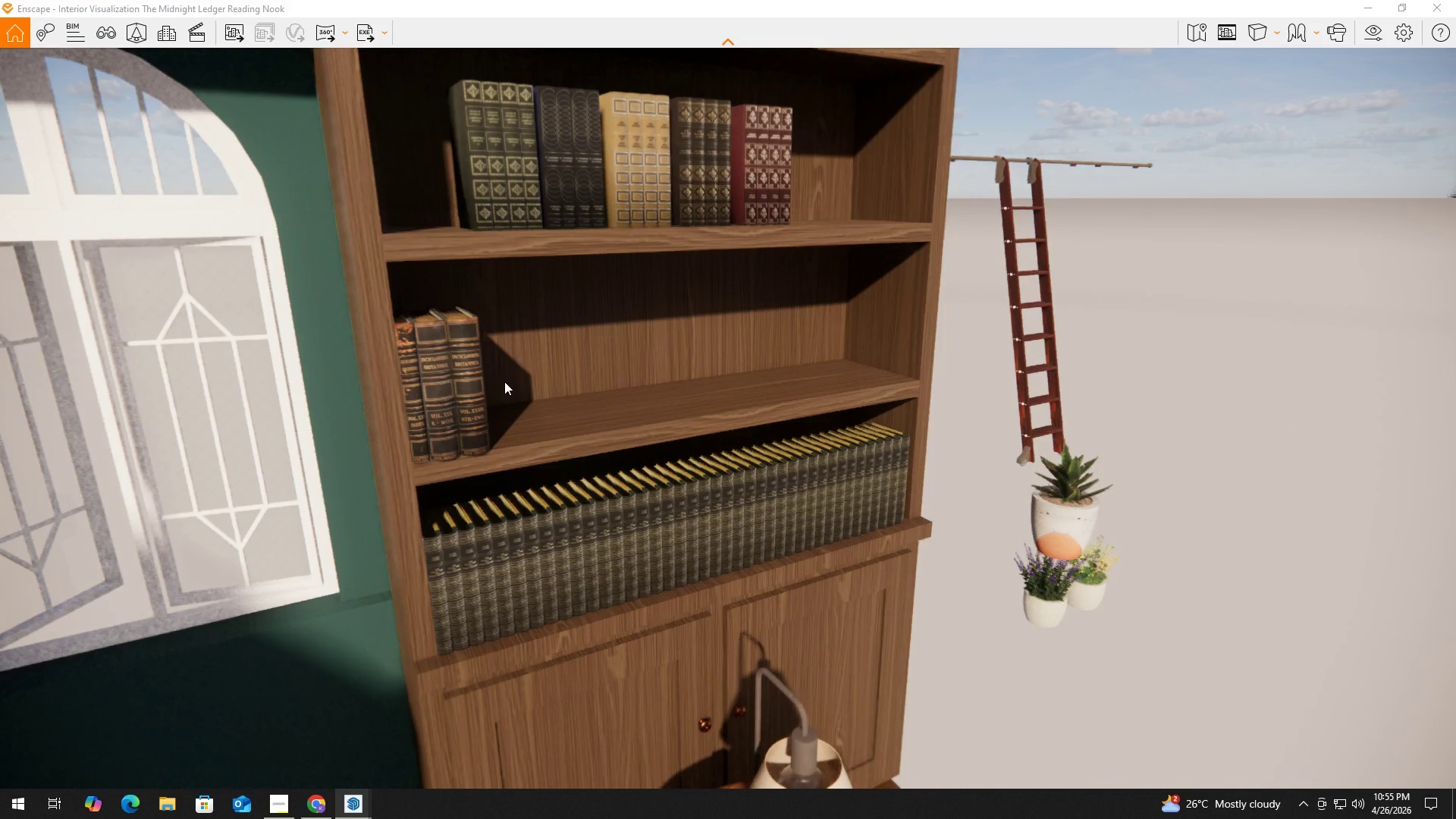 
scroll: coordinate [793, 447], scroll_direction: down, amount: 2.0
 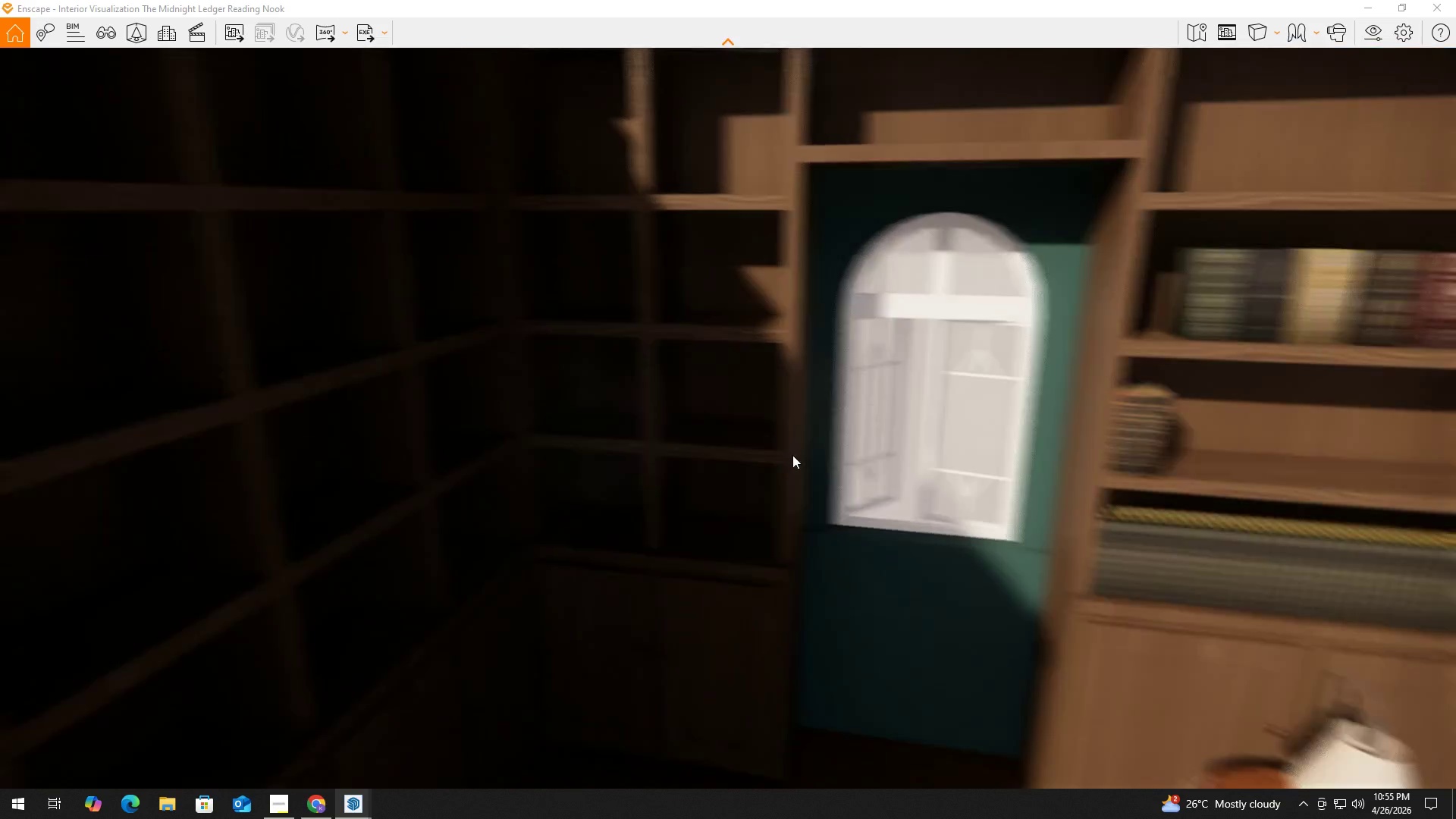 
key(S)
 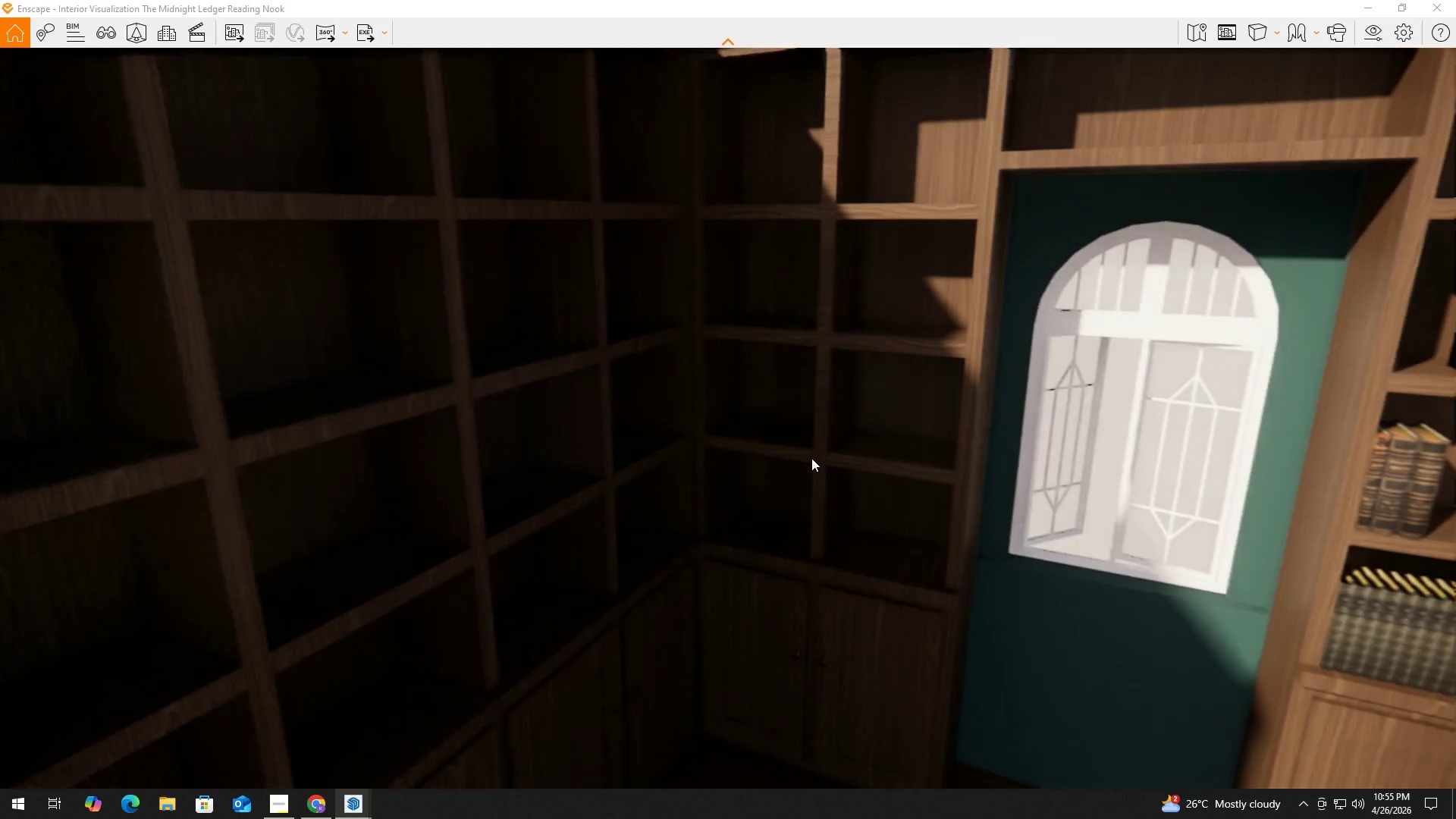 
hold_key(key=D, duration=1.25)
 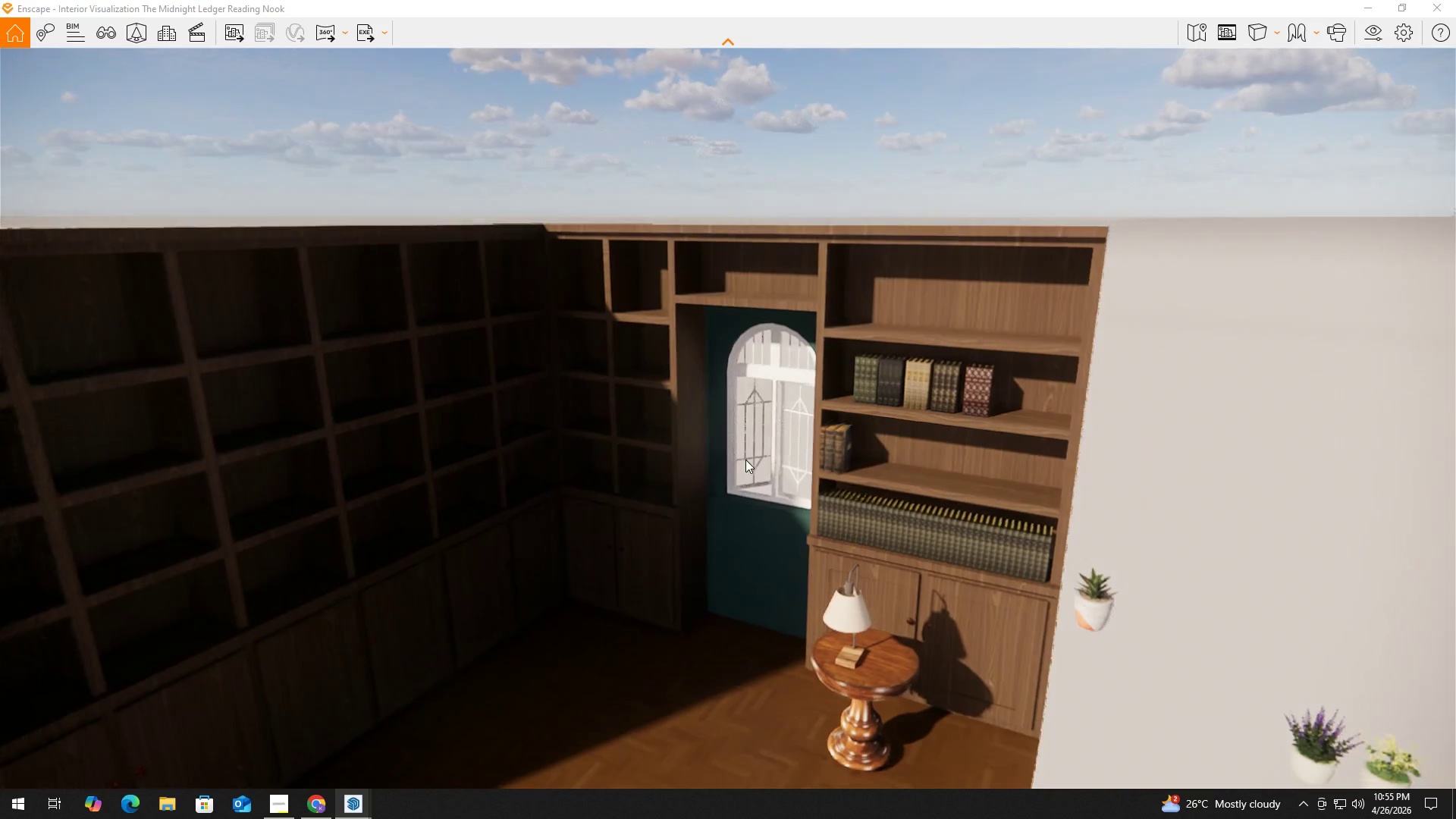 
scroll: coordinate [811, 459], scroll_direction: down, amount: 2.0
 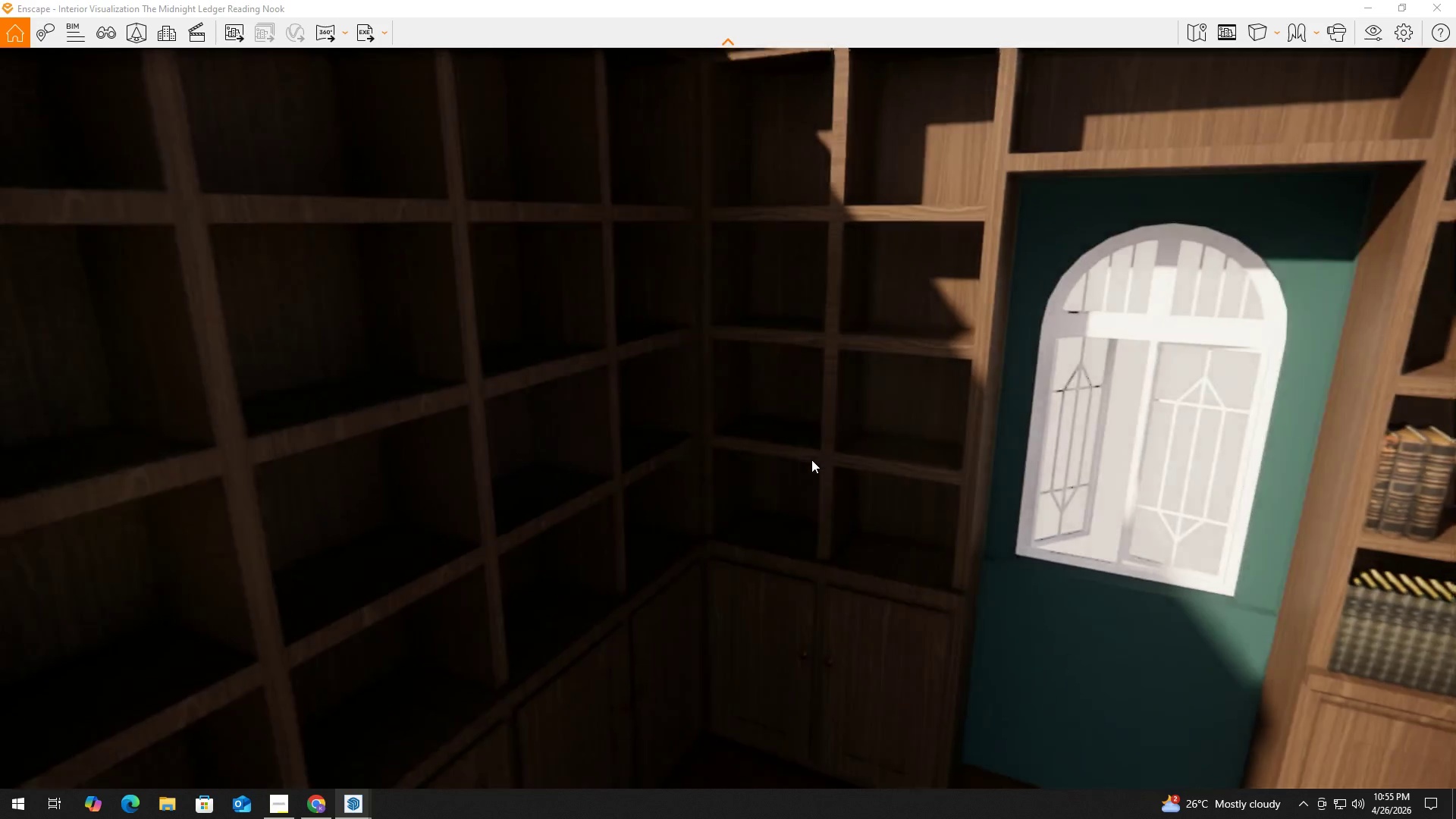 
hold_key(key=S, duration=1.08)
 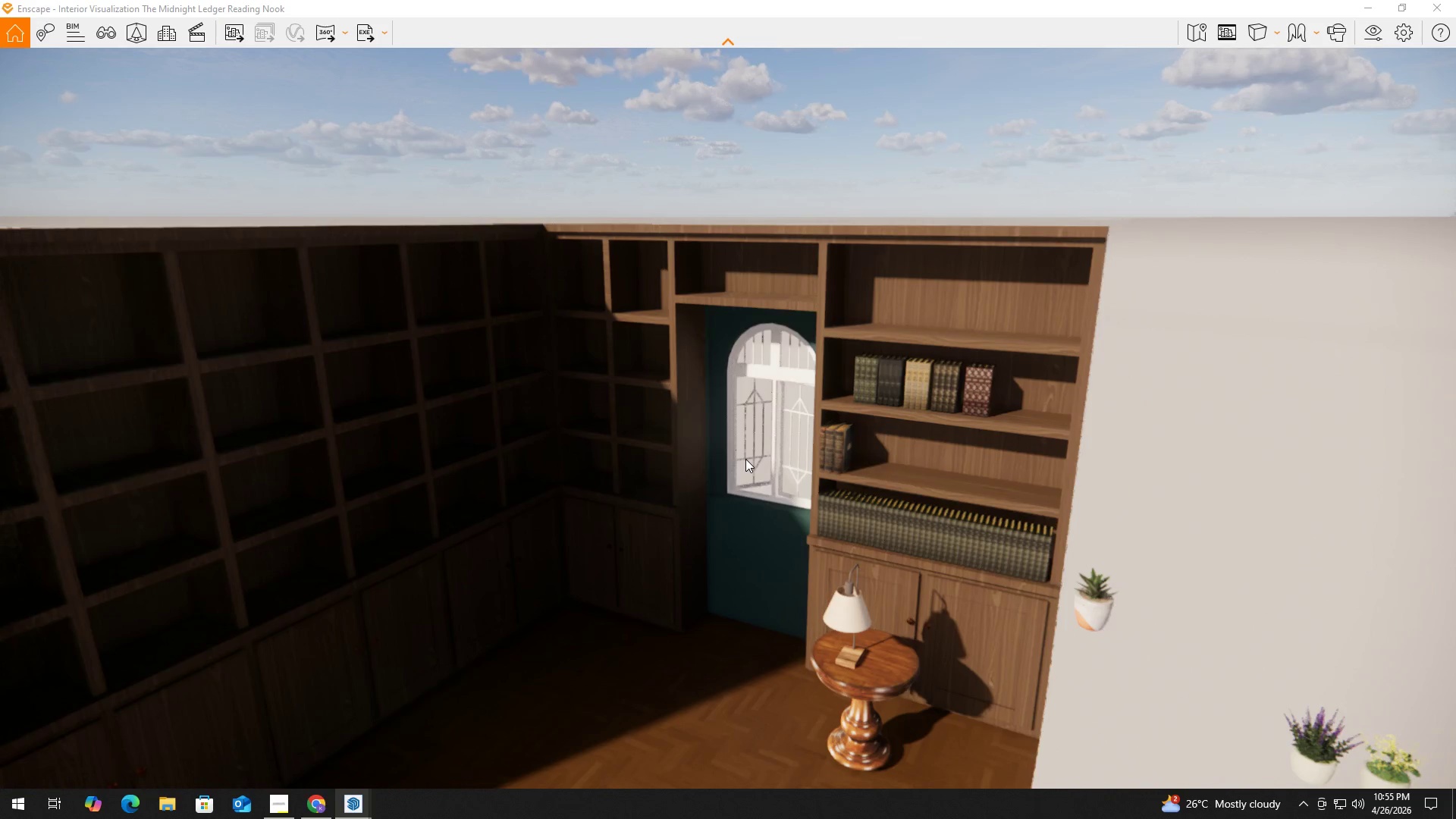 
type(ee)
 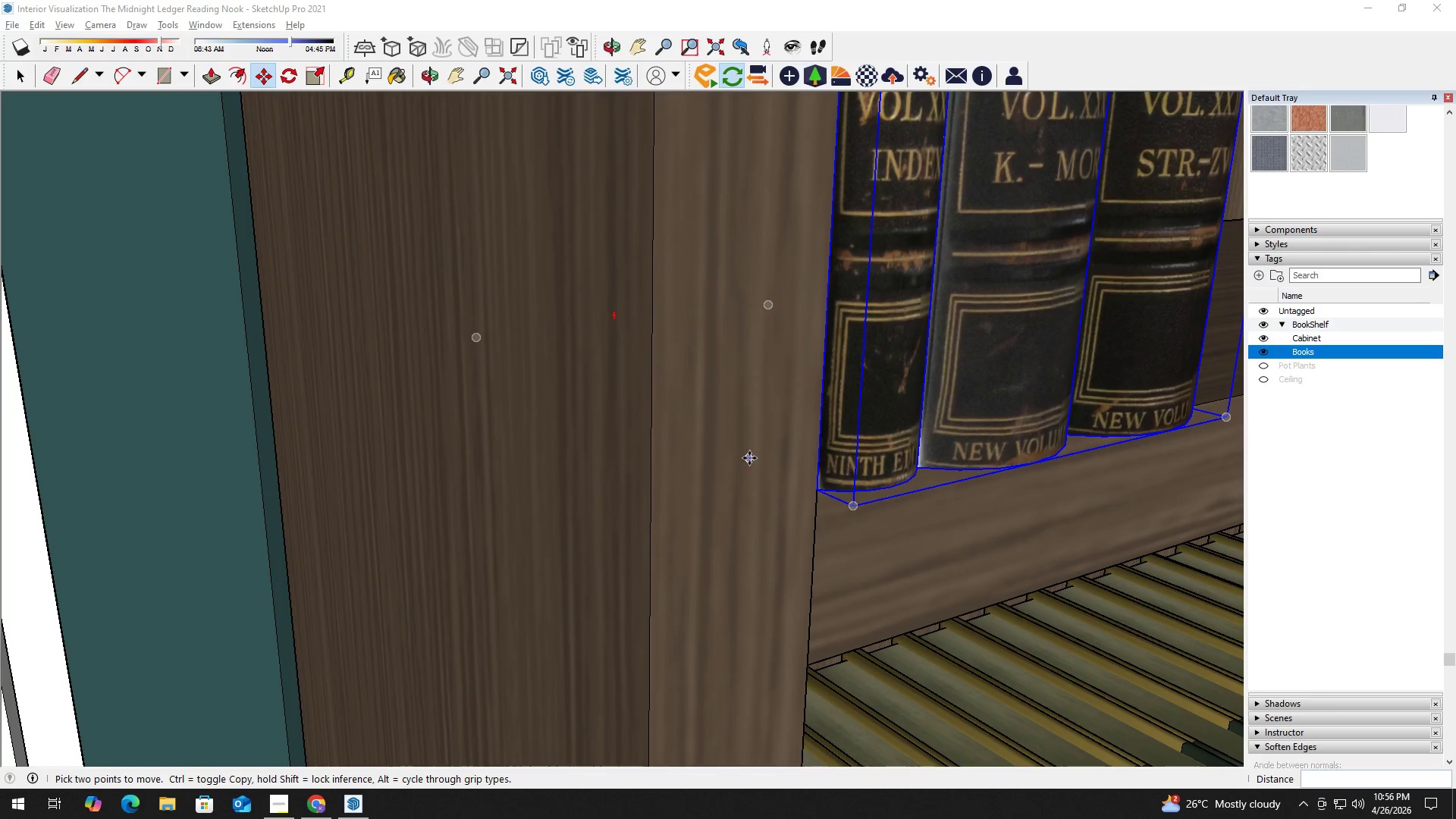 
wait(15.75)
 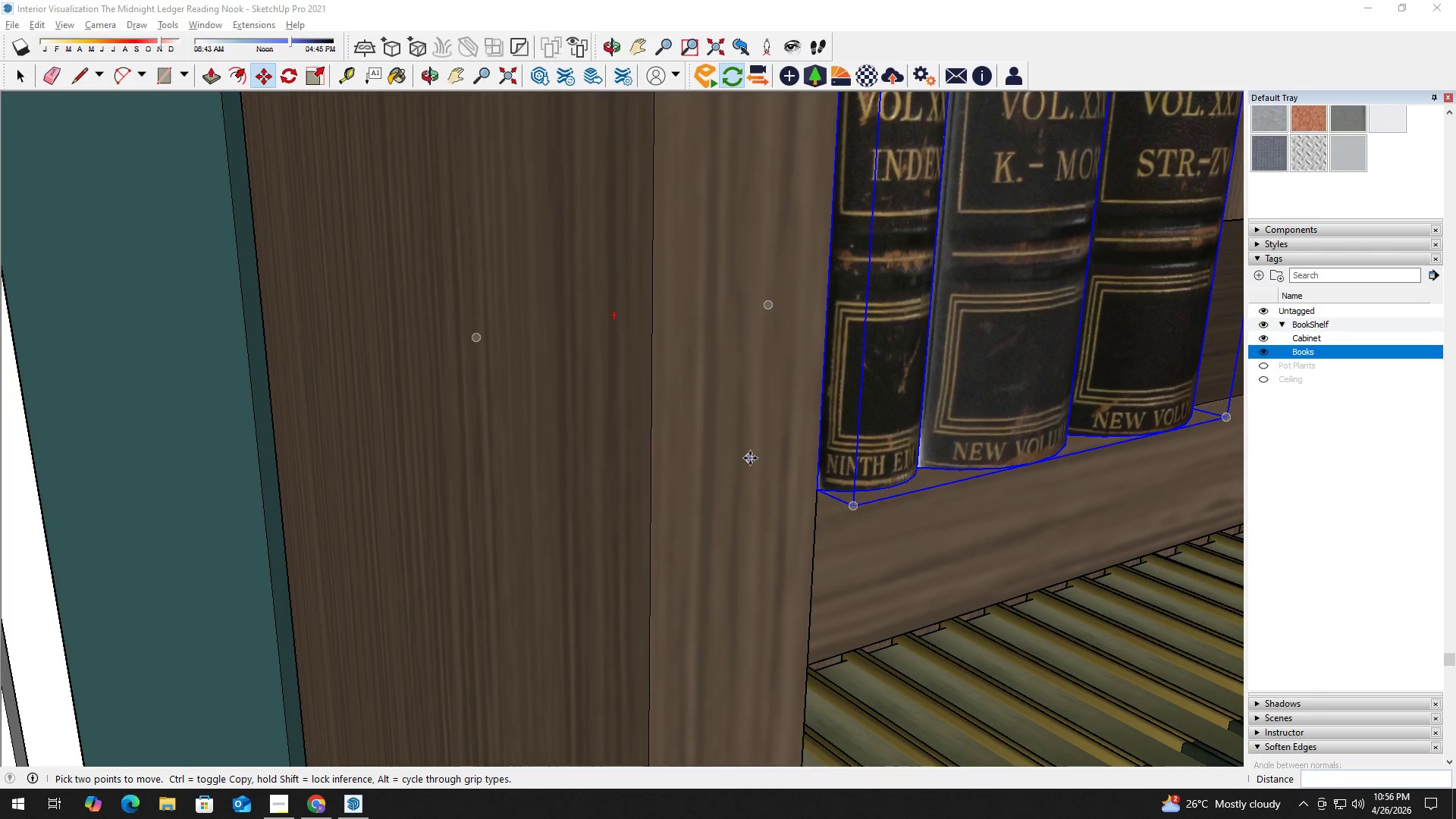 
key(Alt+Tab)
 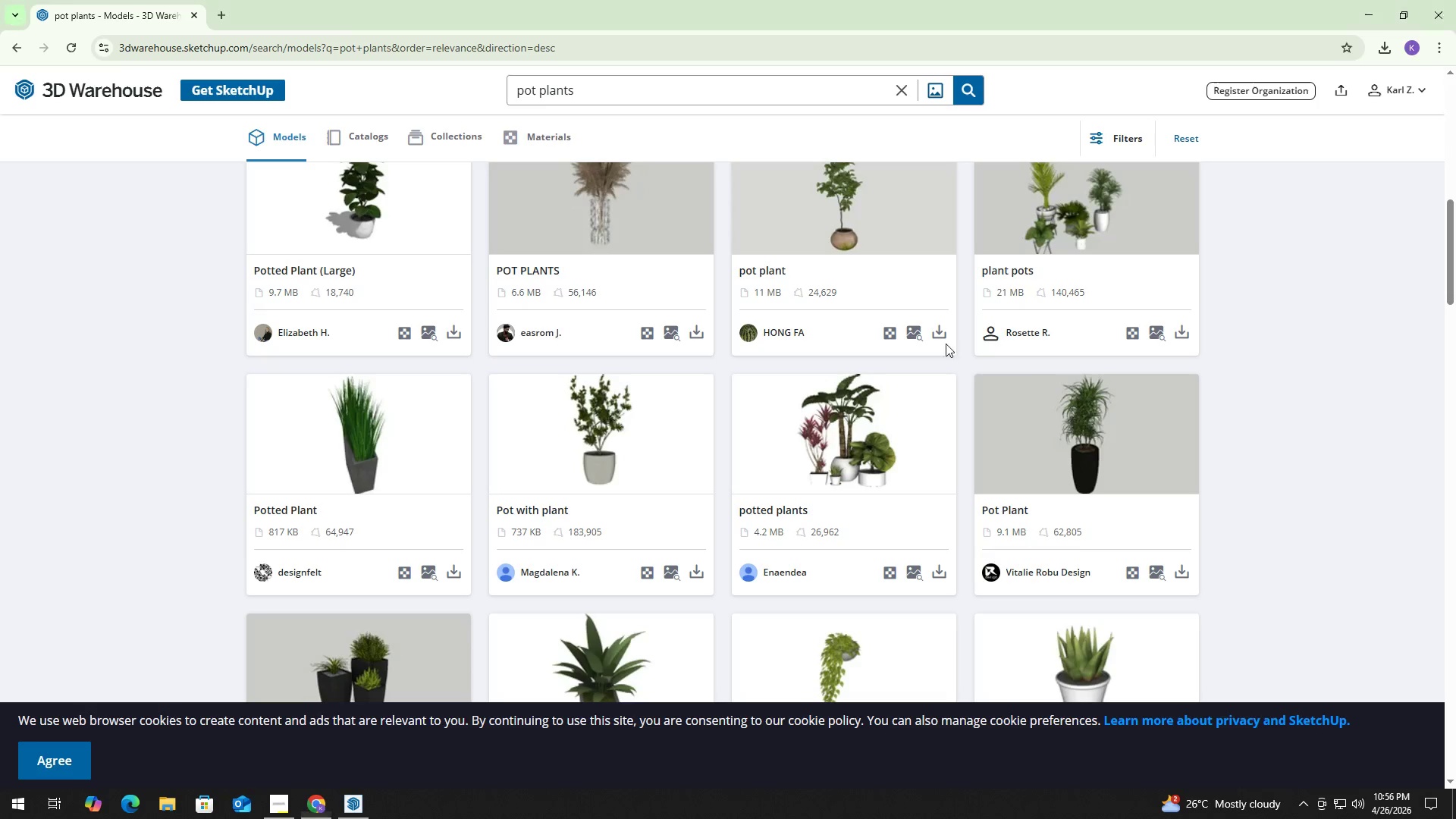 
left_click([600, 89])
 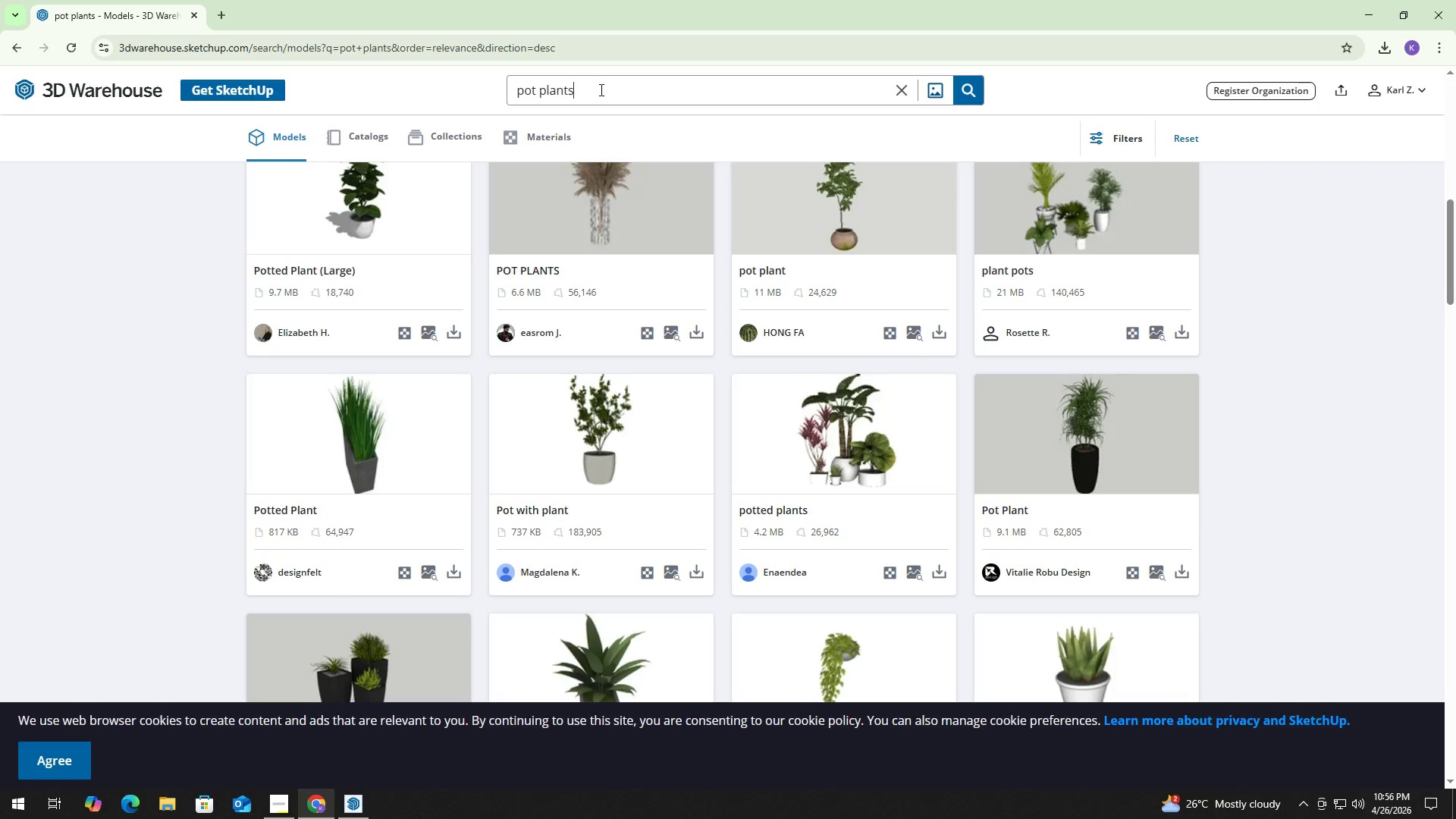 
key(Control+ControlLeft)
 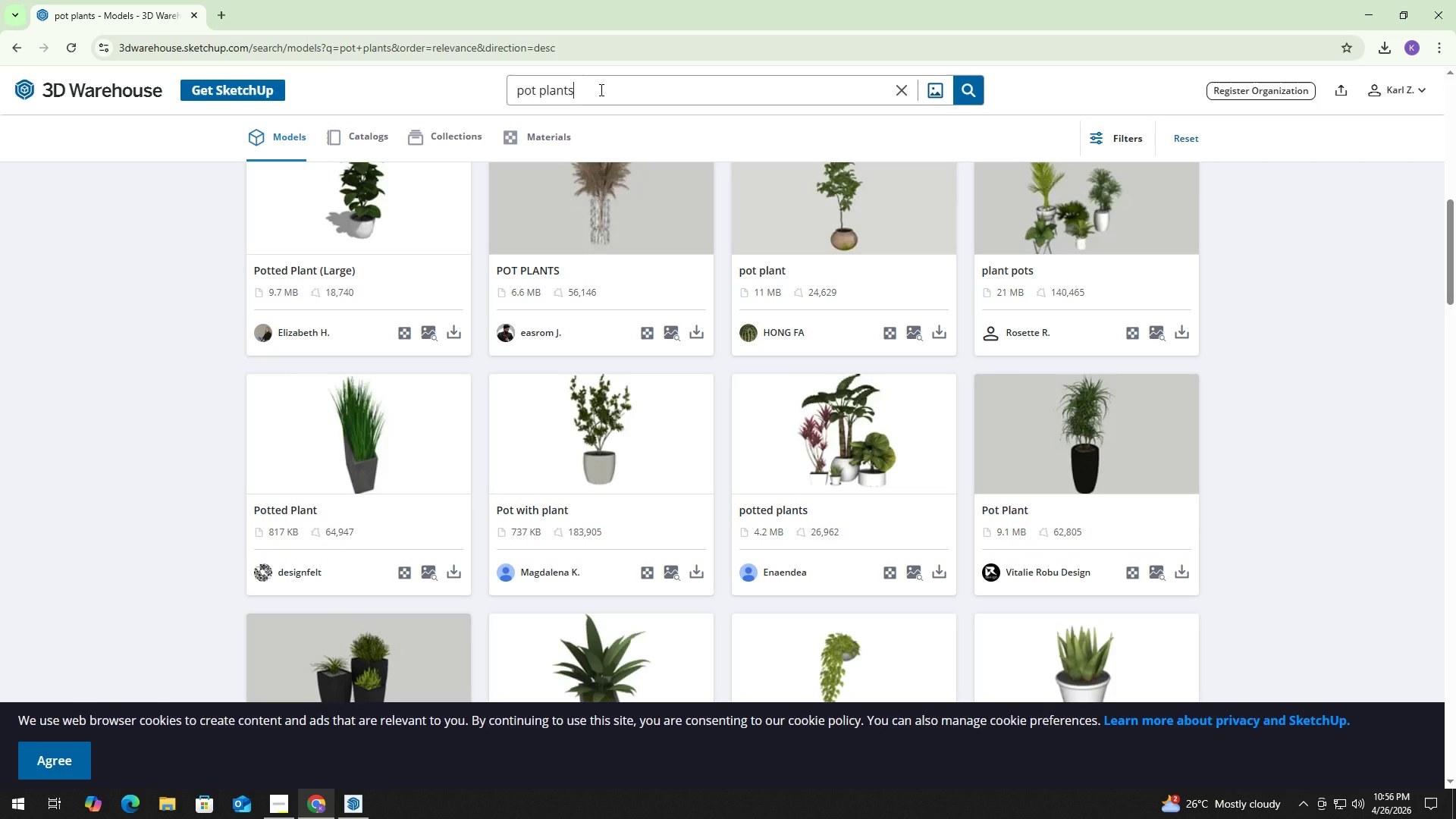 
key(Control+A)
 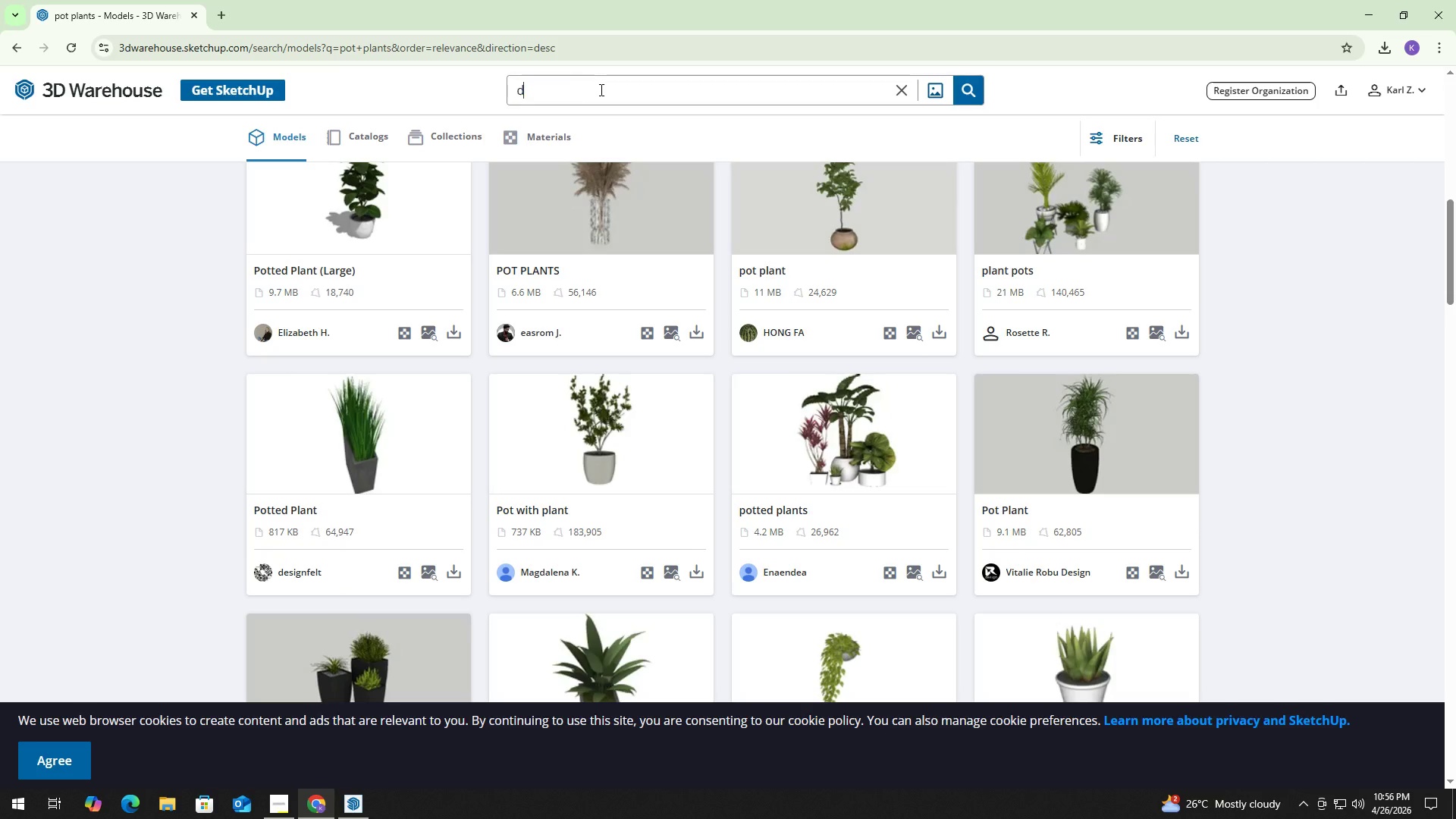 
type(decor)
 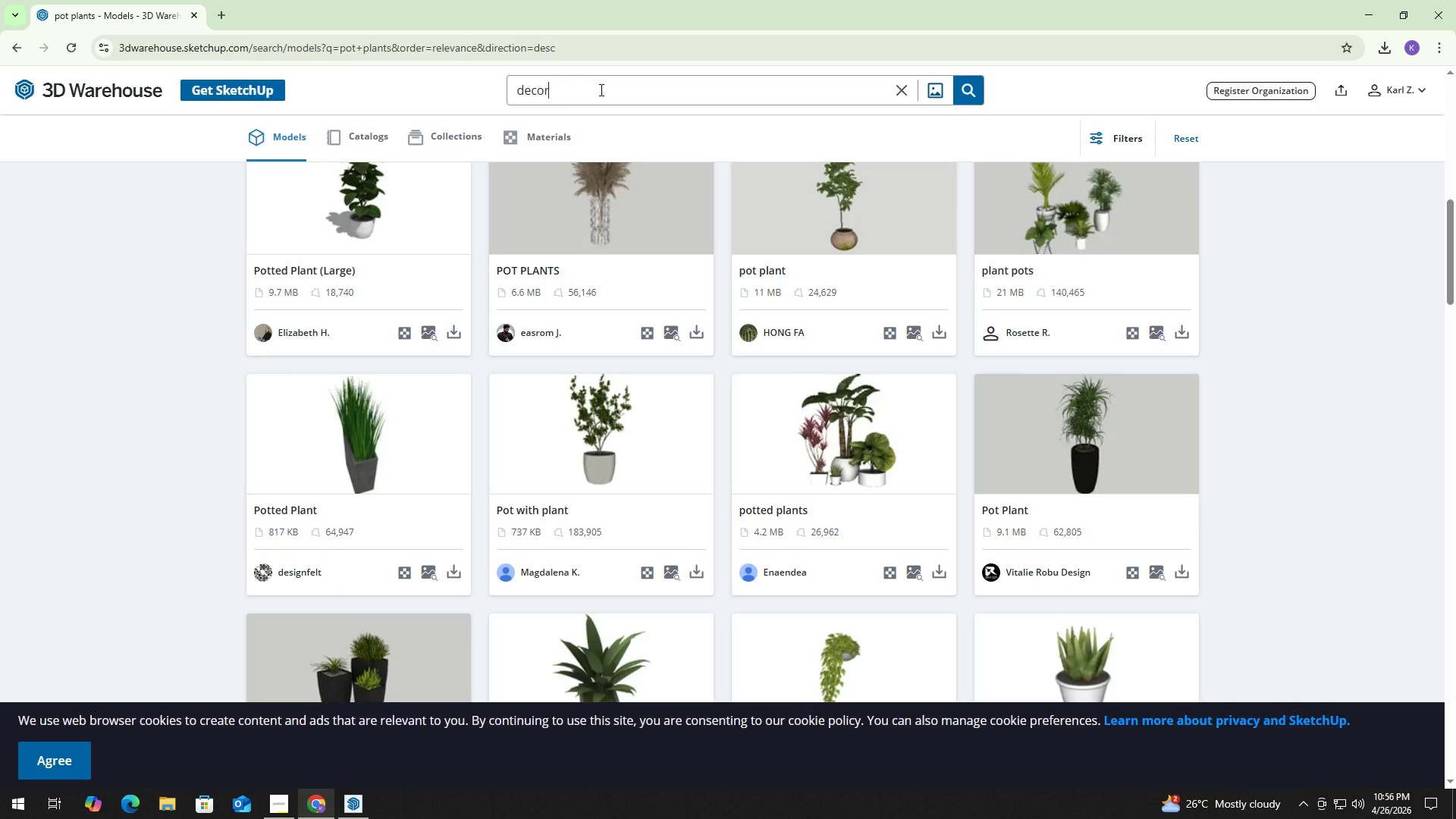 
key(Enter)
 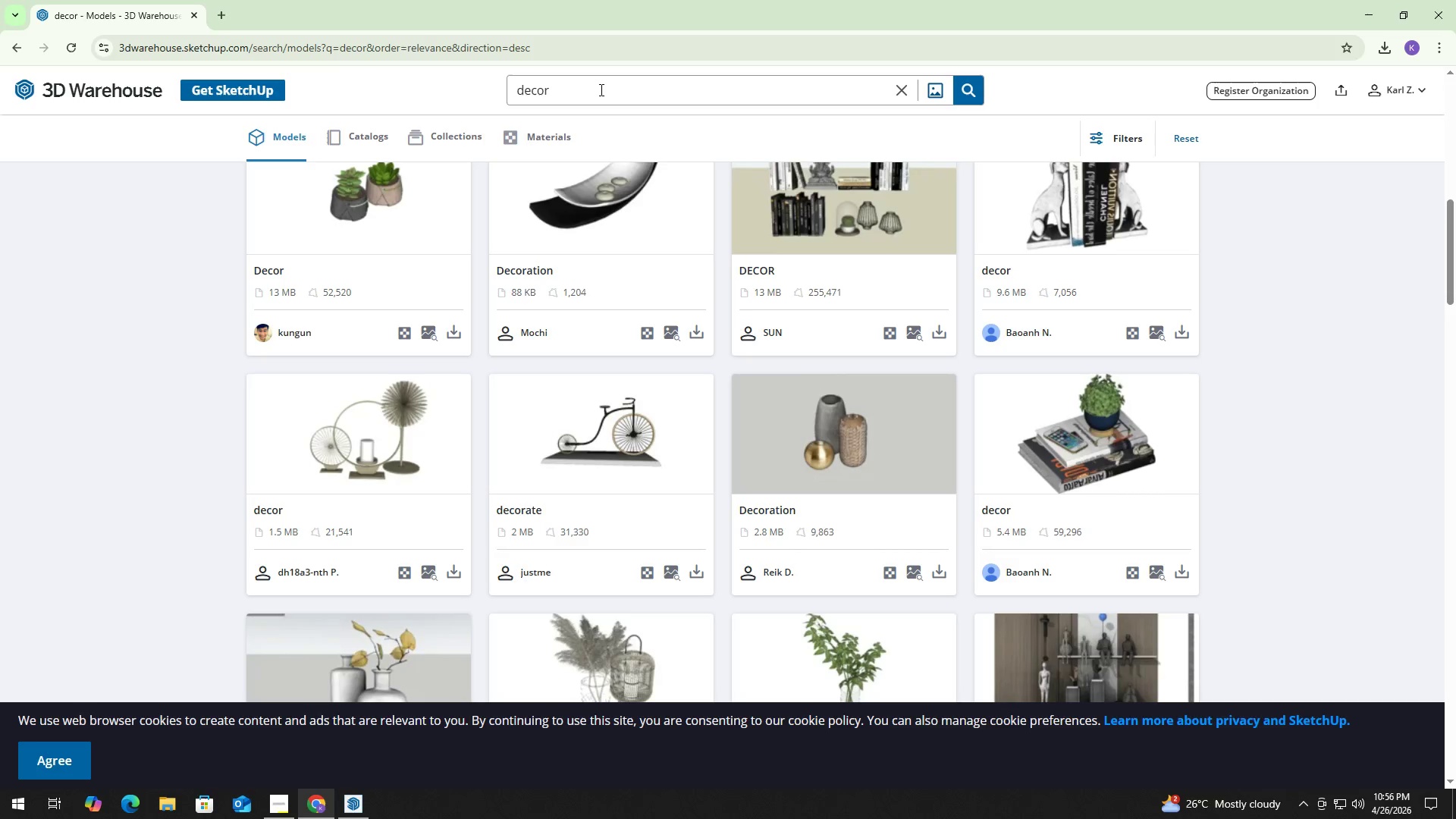 
scroll: coordinate [617, 251], scroll_direction: up, amount: 5.0
 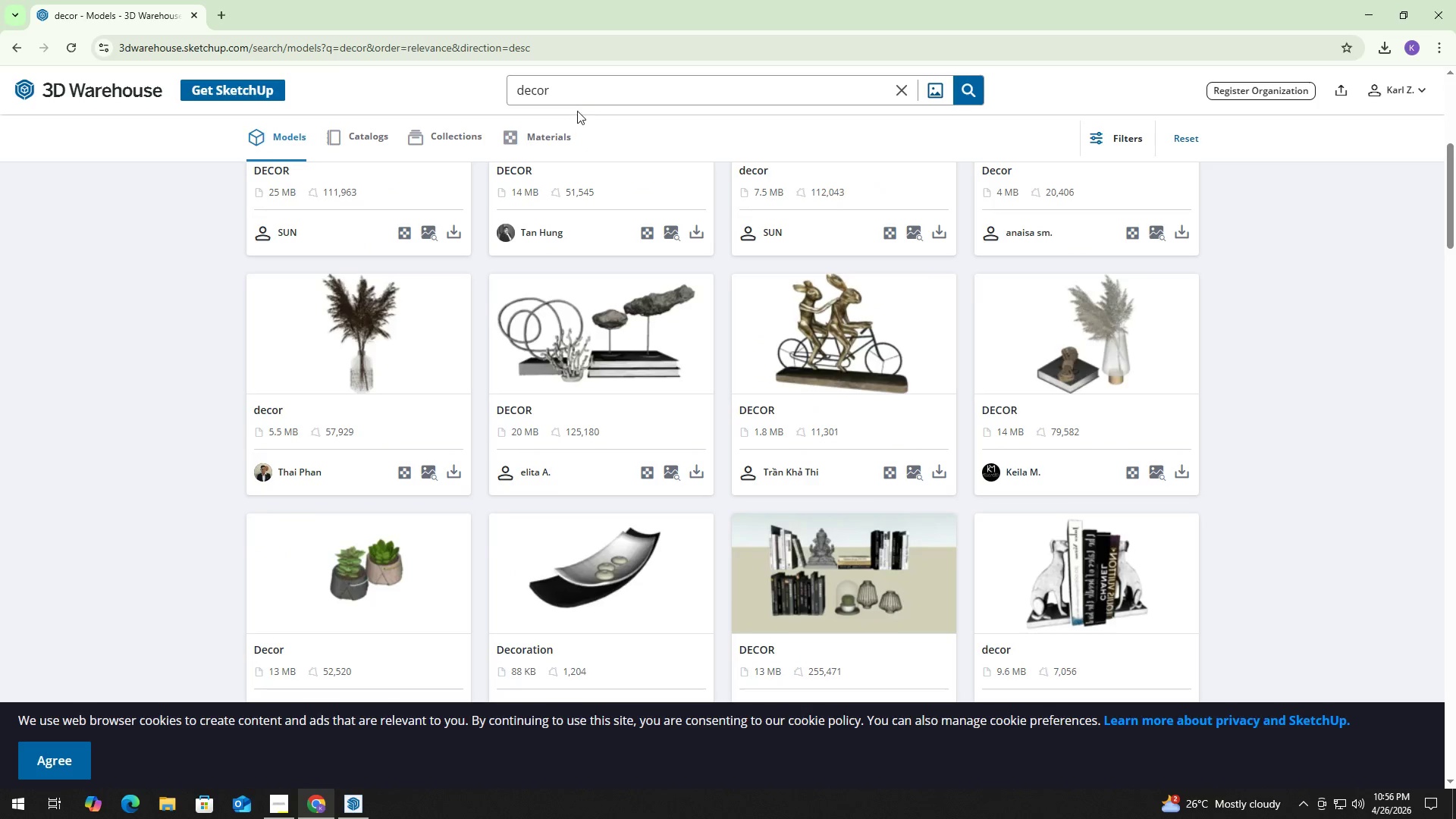 
key(Control+ControlLeft)
 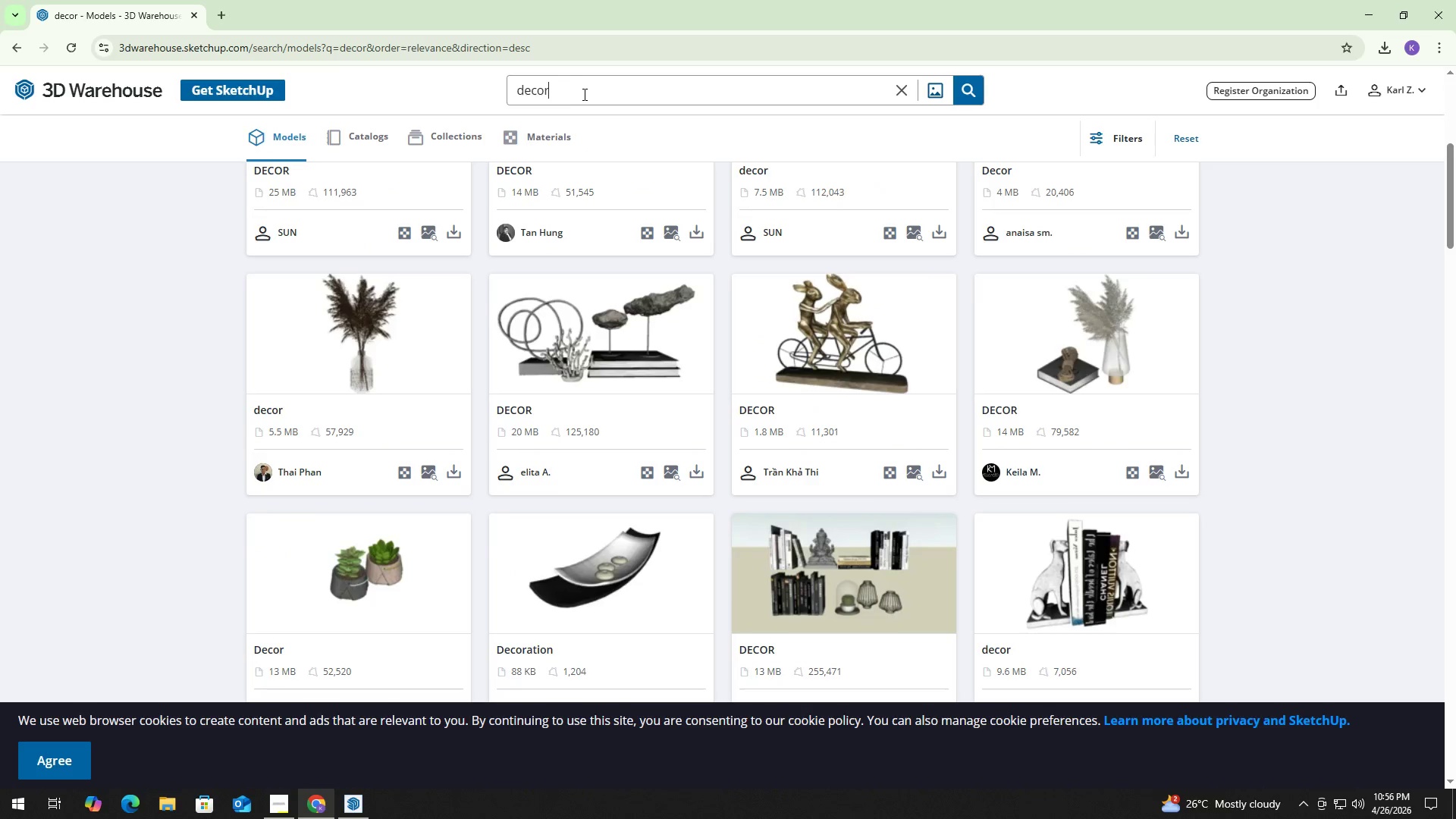 
key(Control+A)
 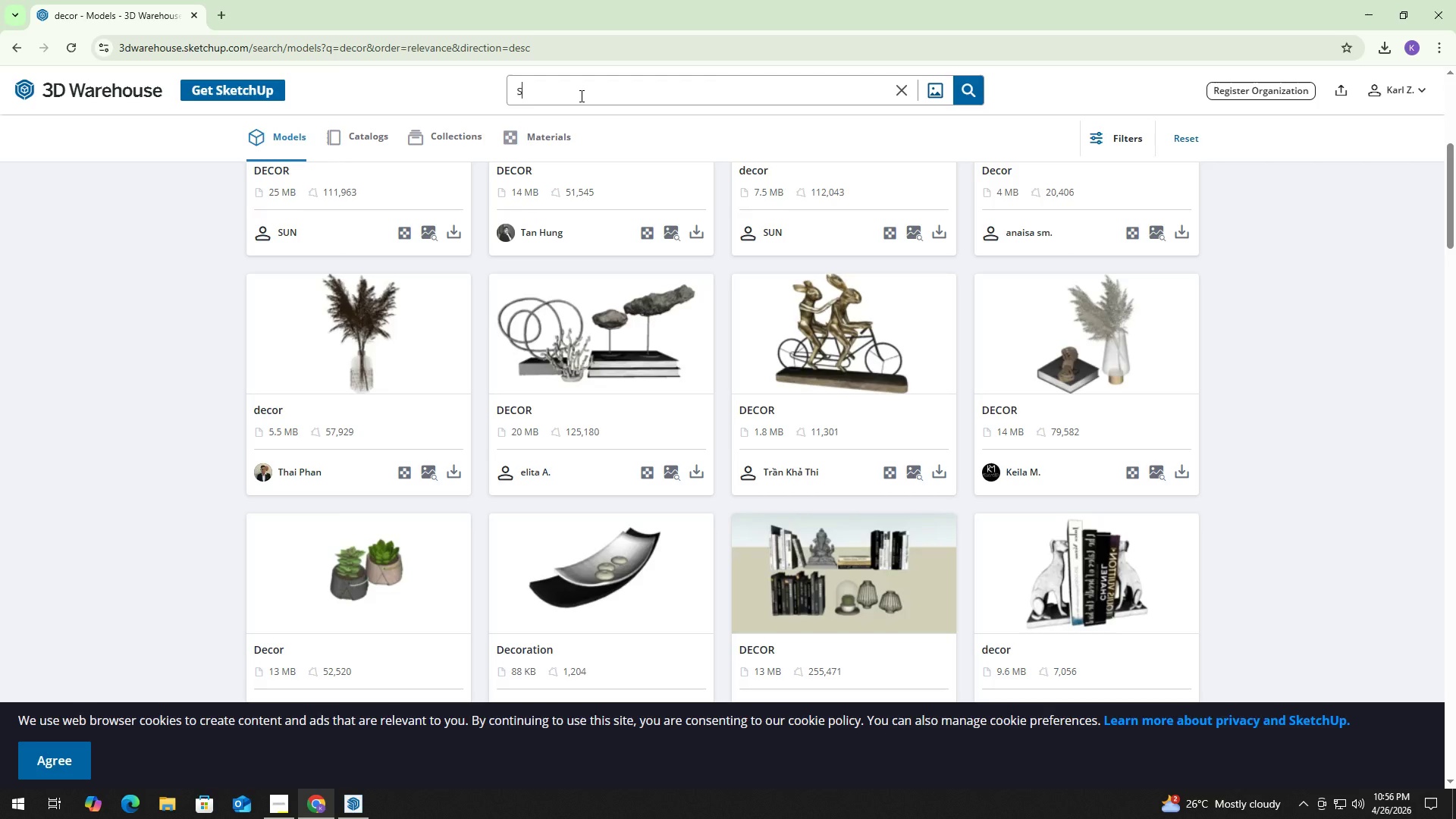 
type(statue )
 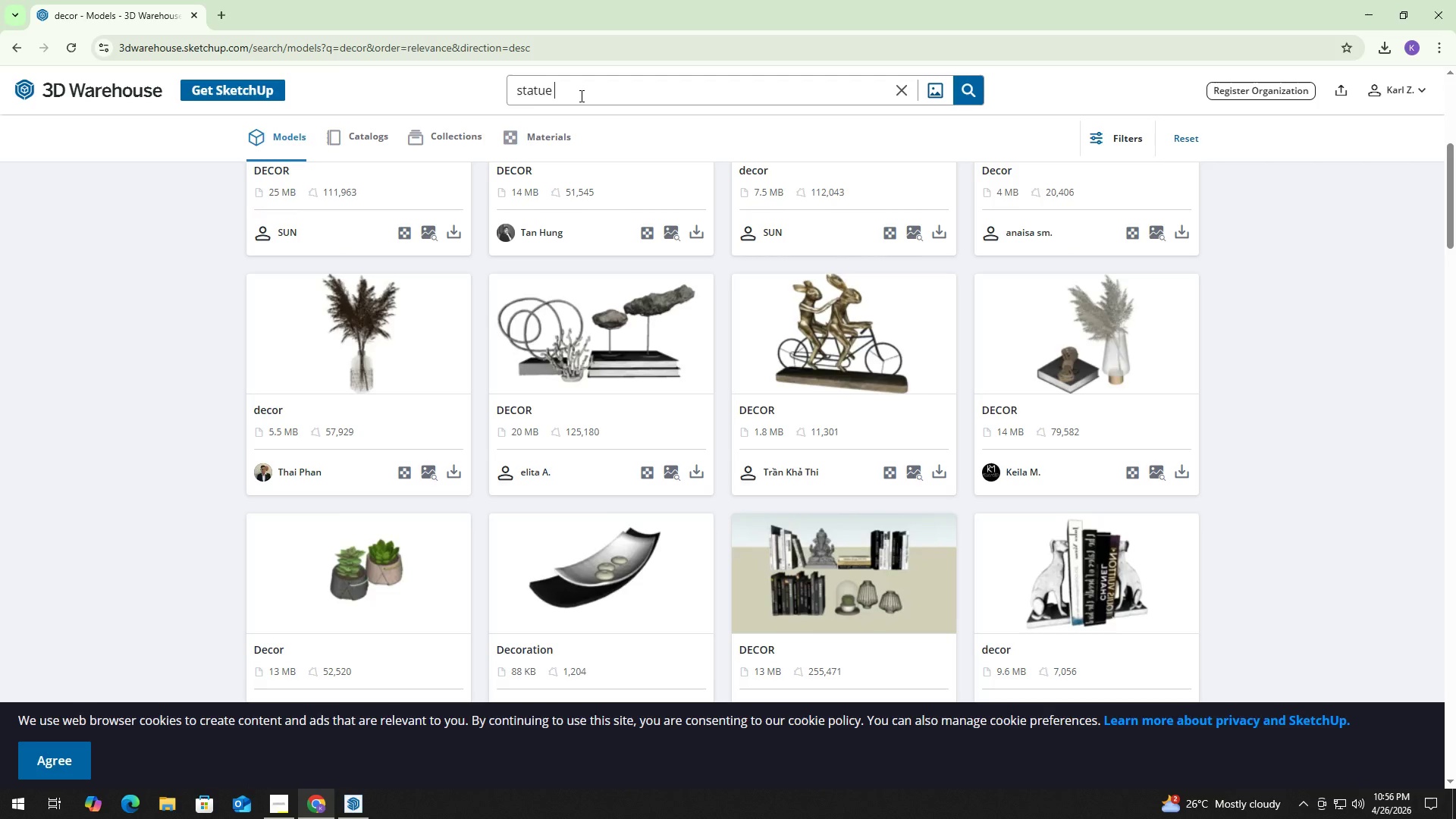 
key(Enter)
 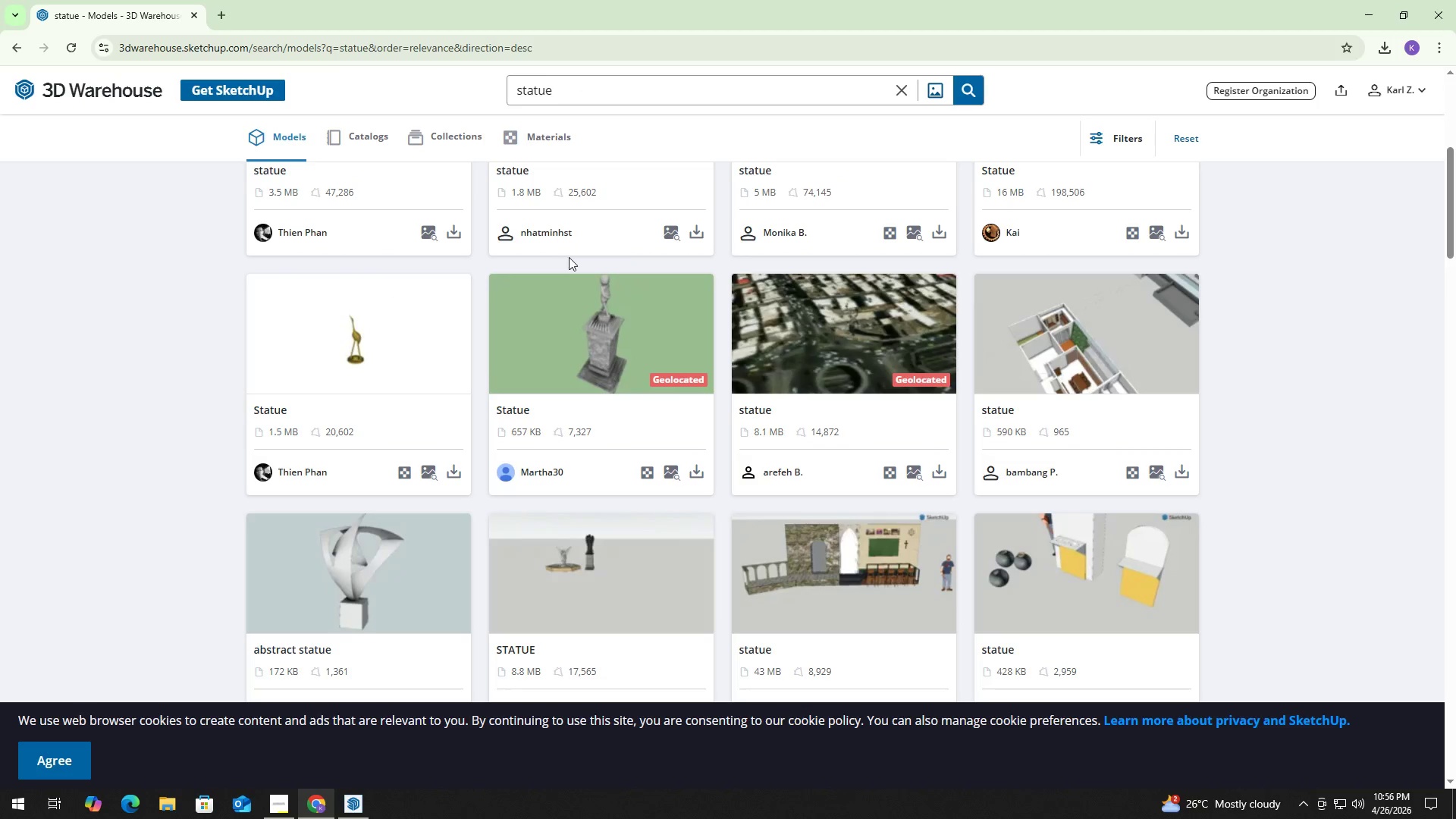 
scroll: coordinate [604, 301], scroll_direction: up, amount: 11.0
 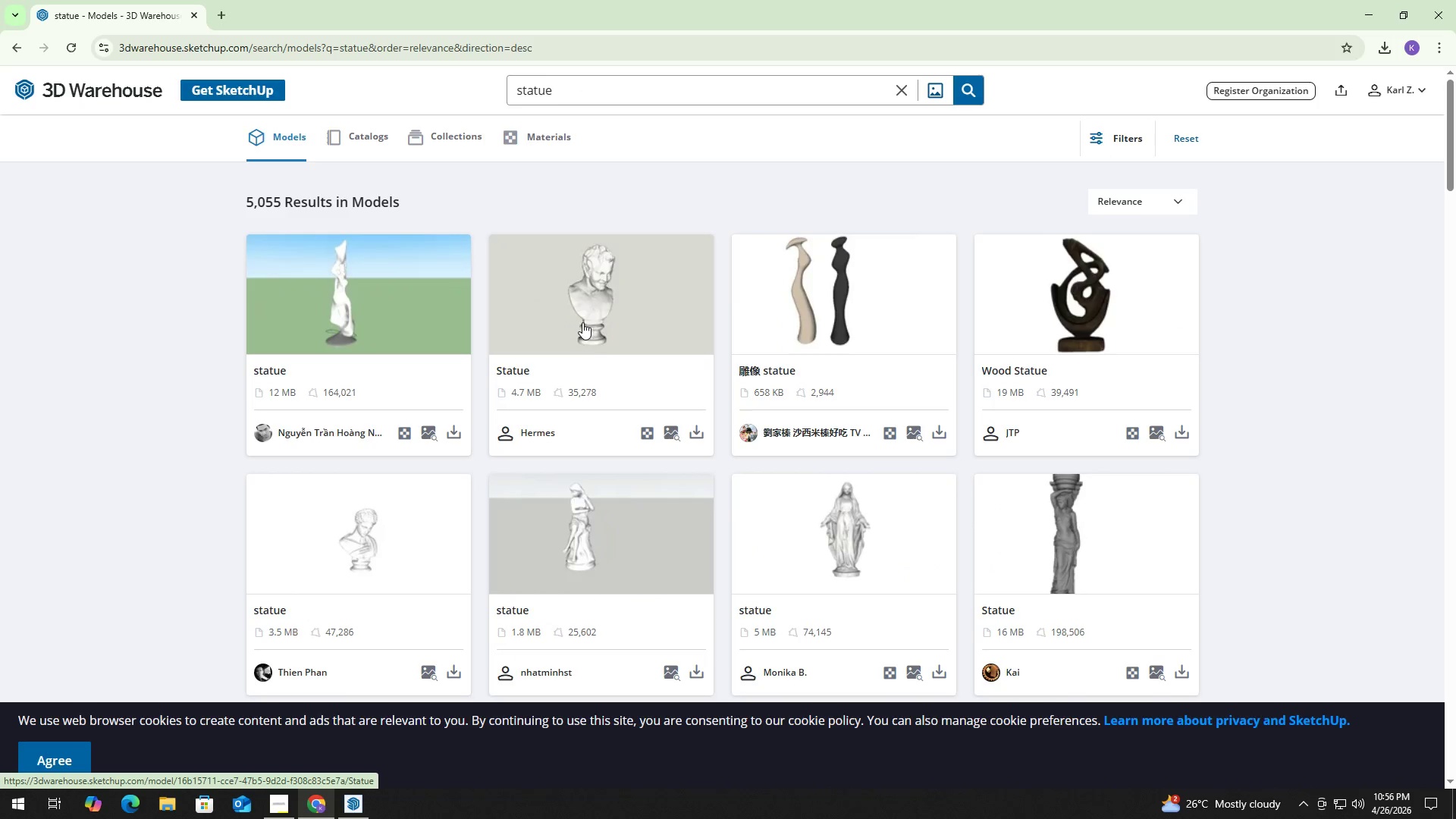 
scroll: coordinate [630, 356], scroll_direction: down, amount: 19.0
 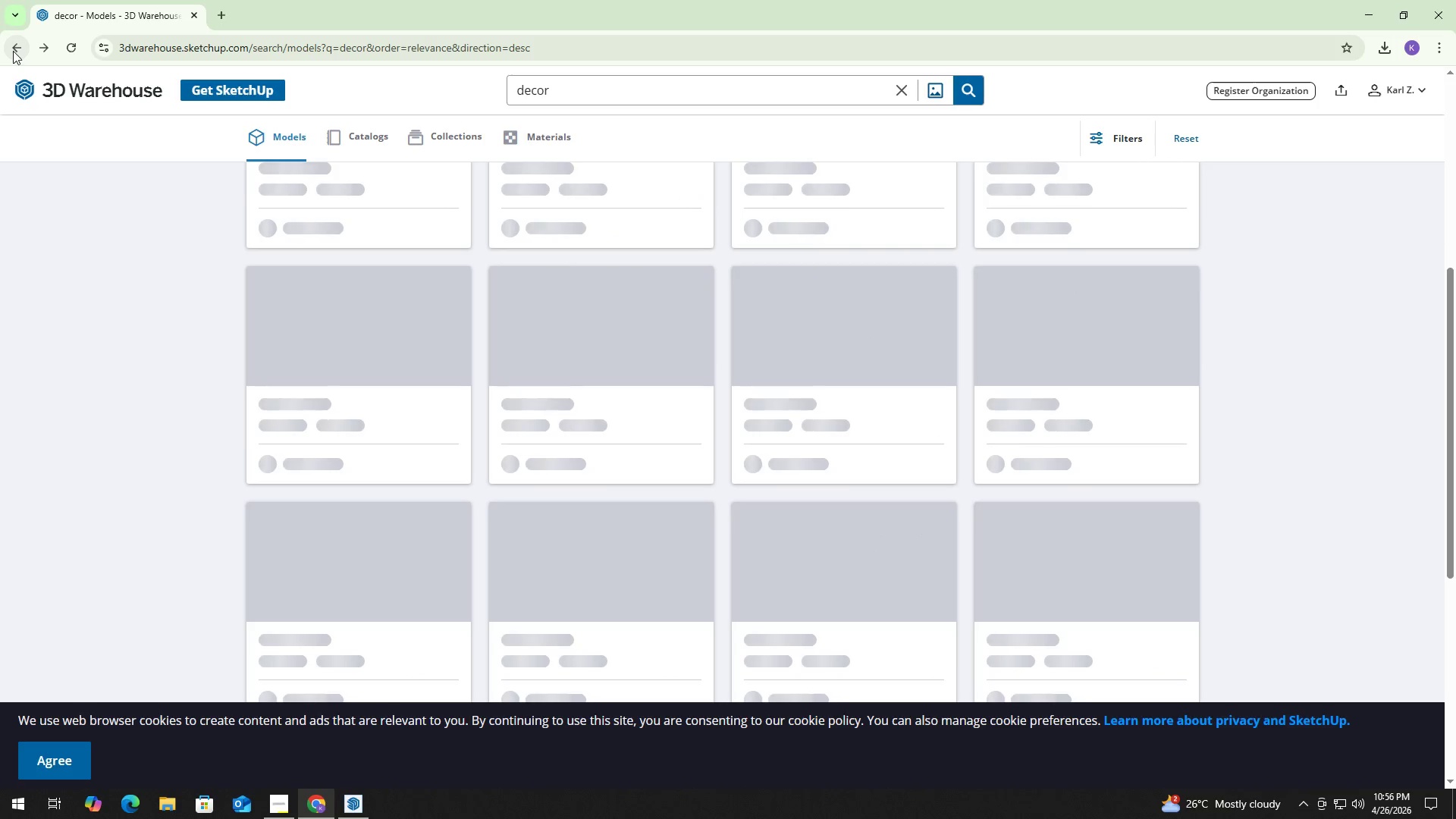 
left_click([40, 48])
 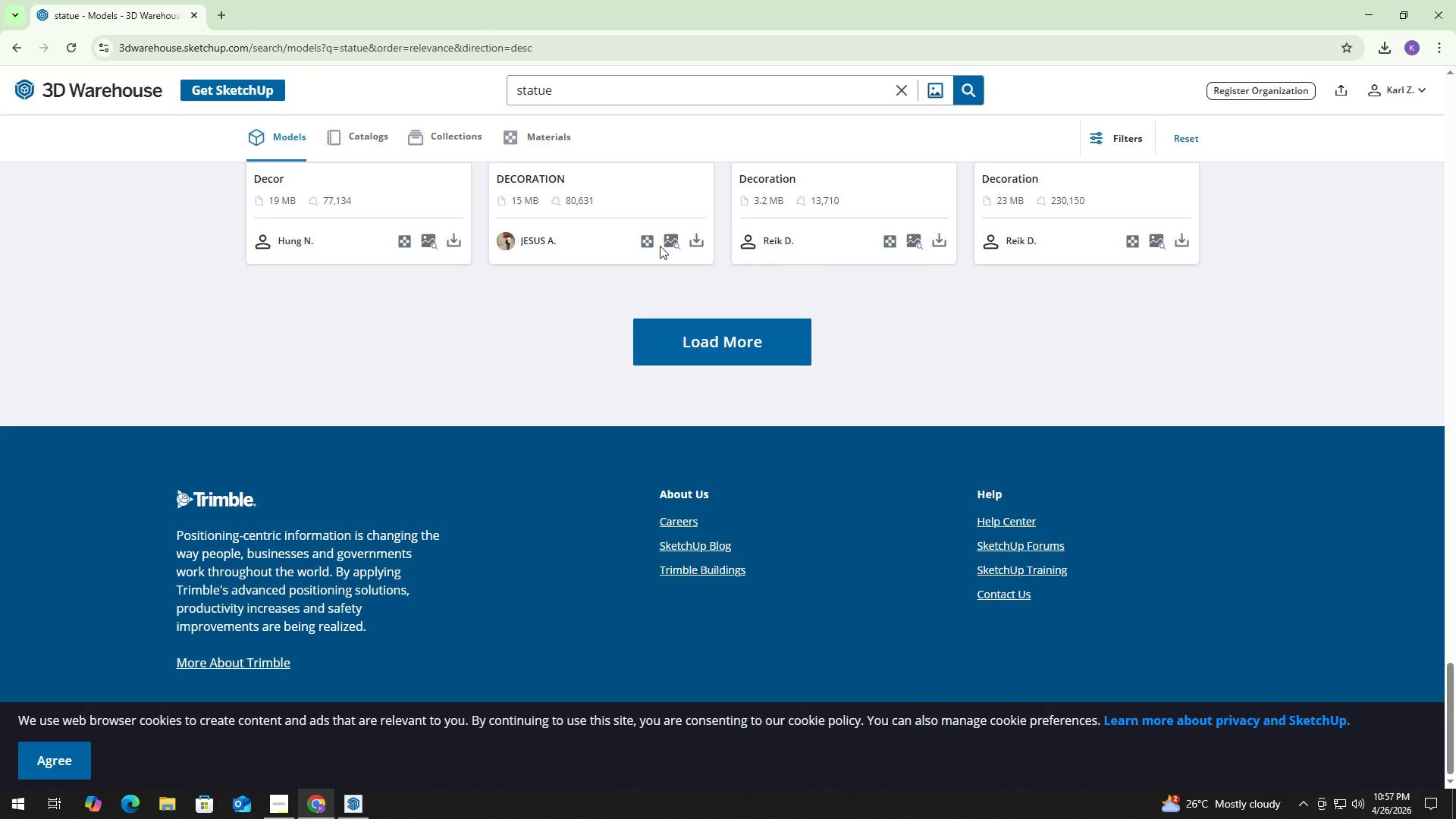 
wait(28.47)
 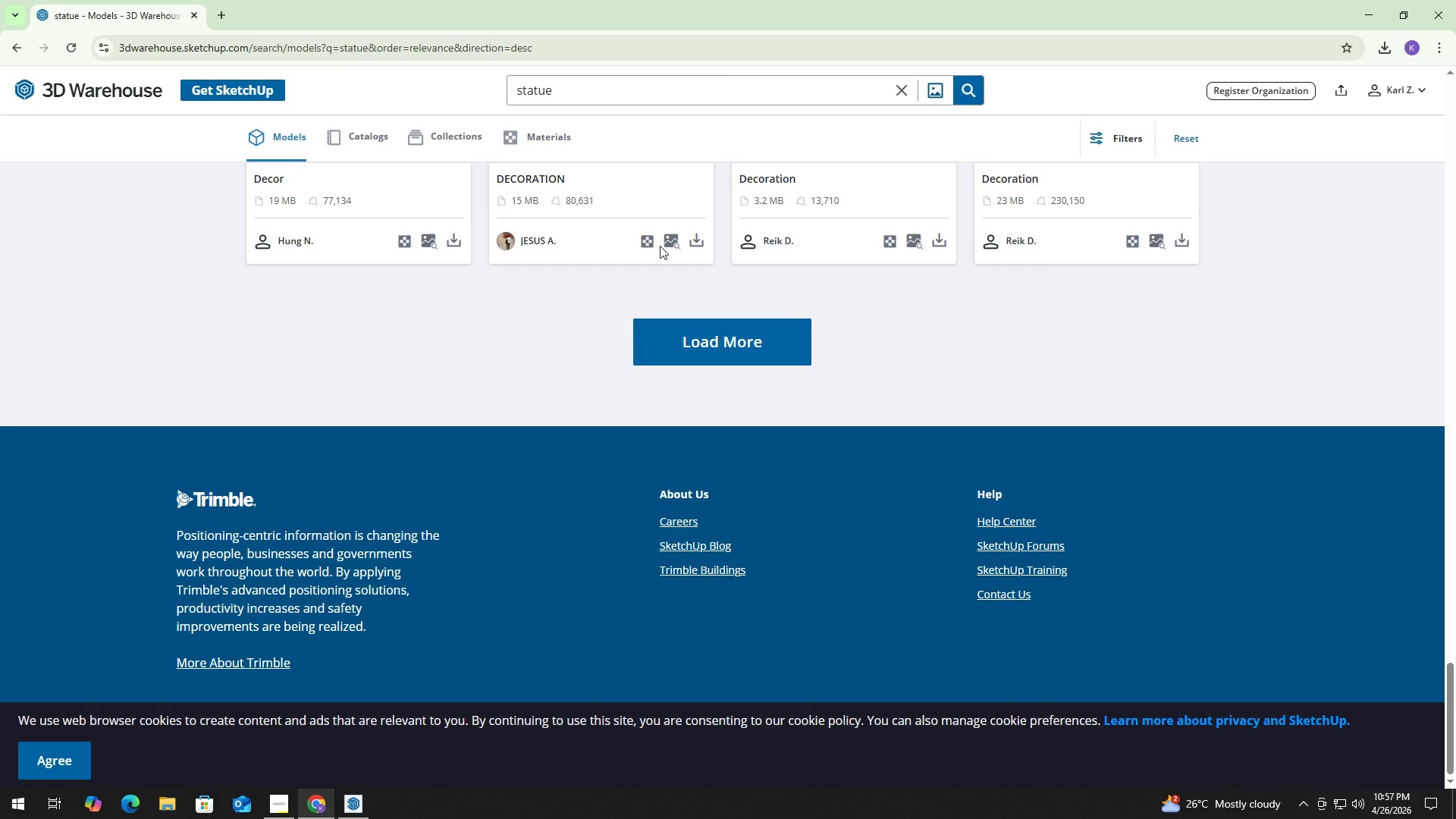 
scroll: coordinate [748, 517], scroll_direction: up, amount: 8.0
 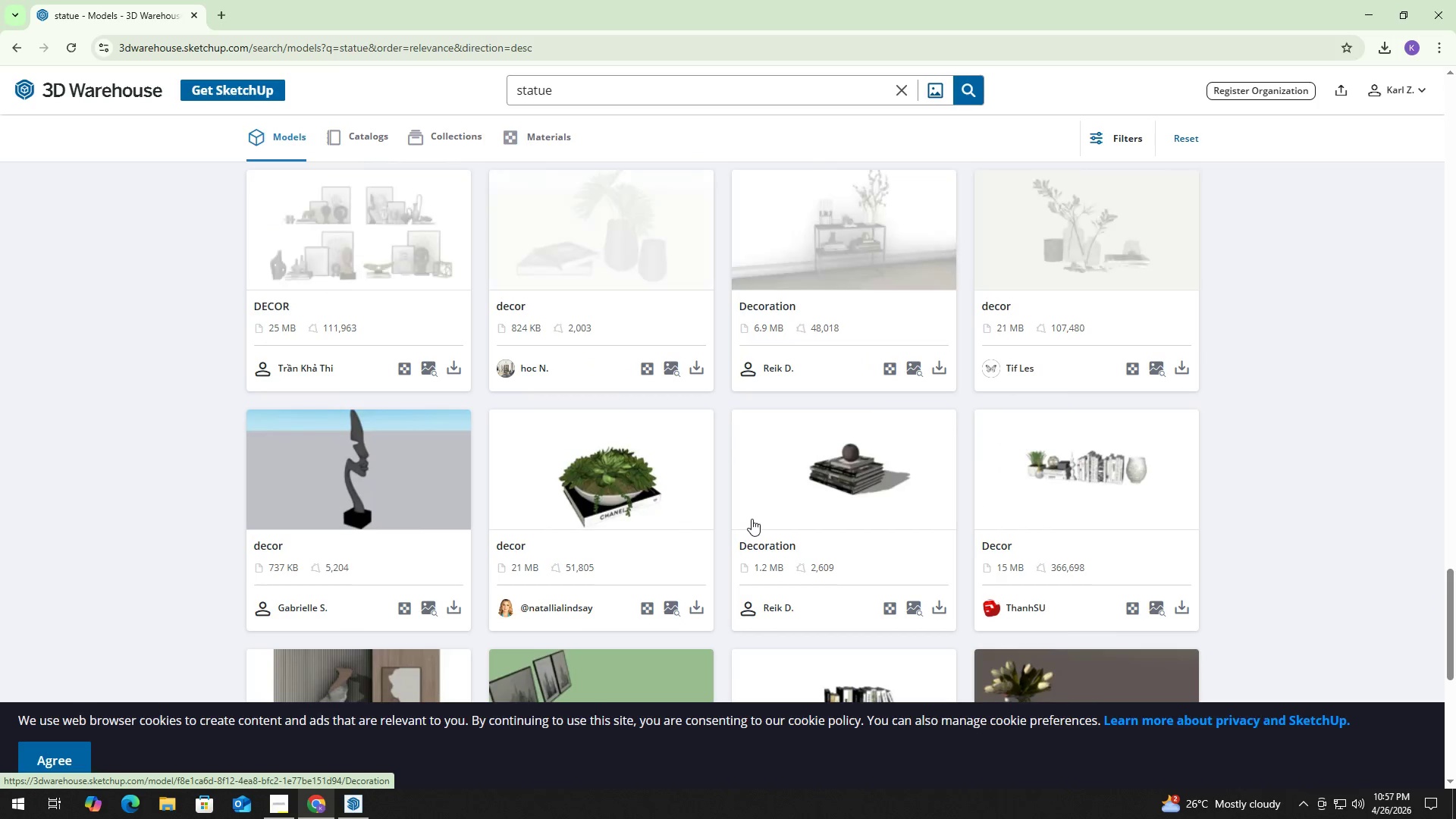 
scroll: coordinate [752, 526], scroll_direction: down, amount: 3.0
 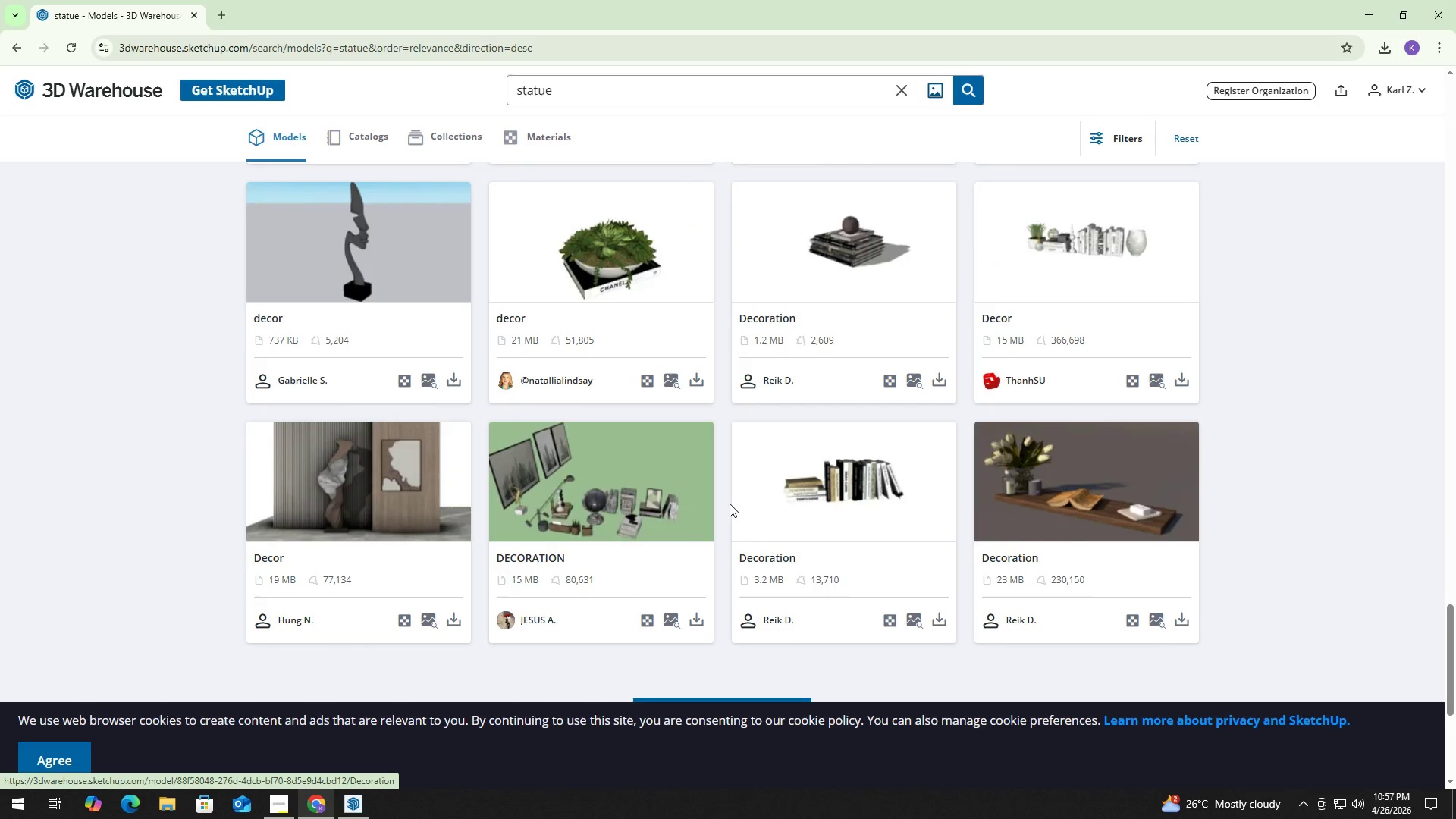 
scroll: coordinate [707, 477], scroll_direction: up, amount: 32.0
 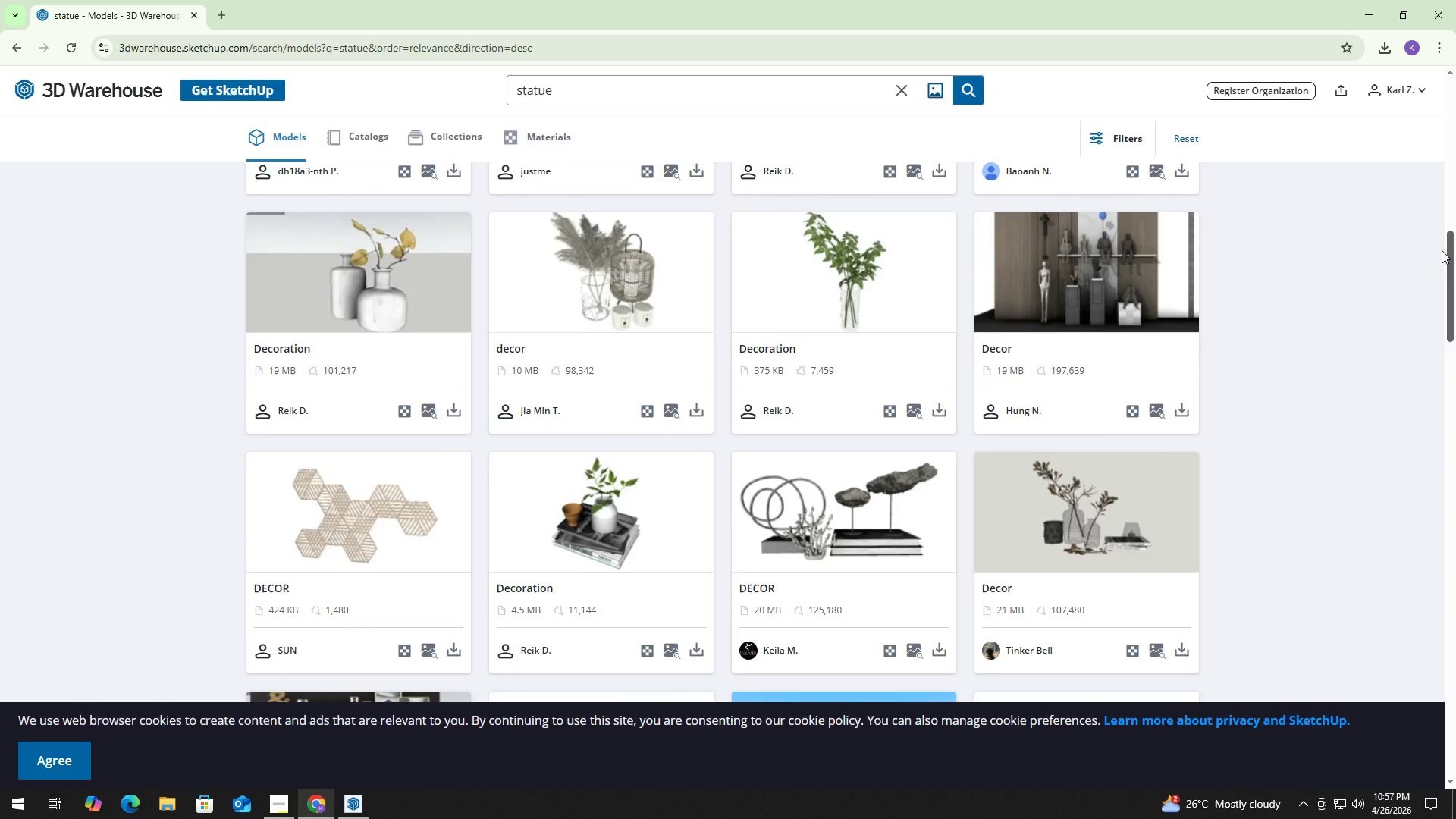 
left_click_drag(start_coordinate=[1455, 275], to_coordinate=[1448, 207])
 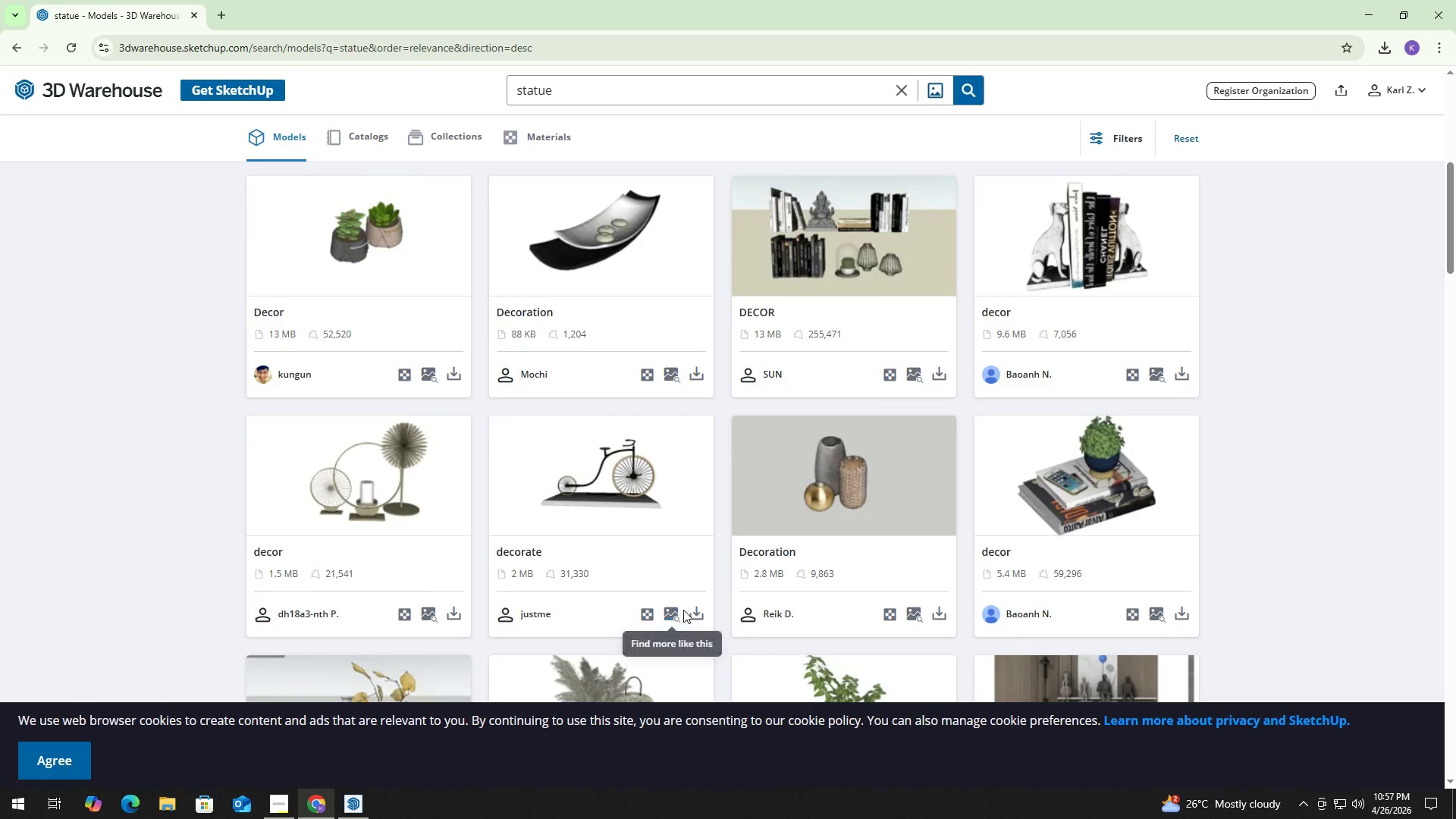 
left_click([703, 609])
 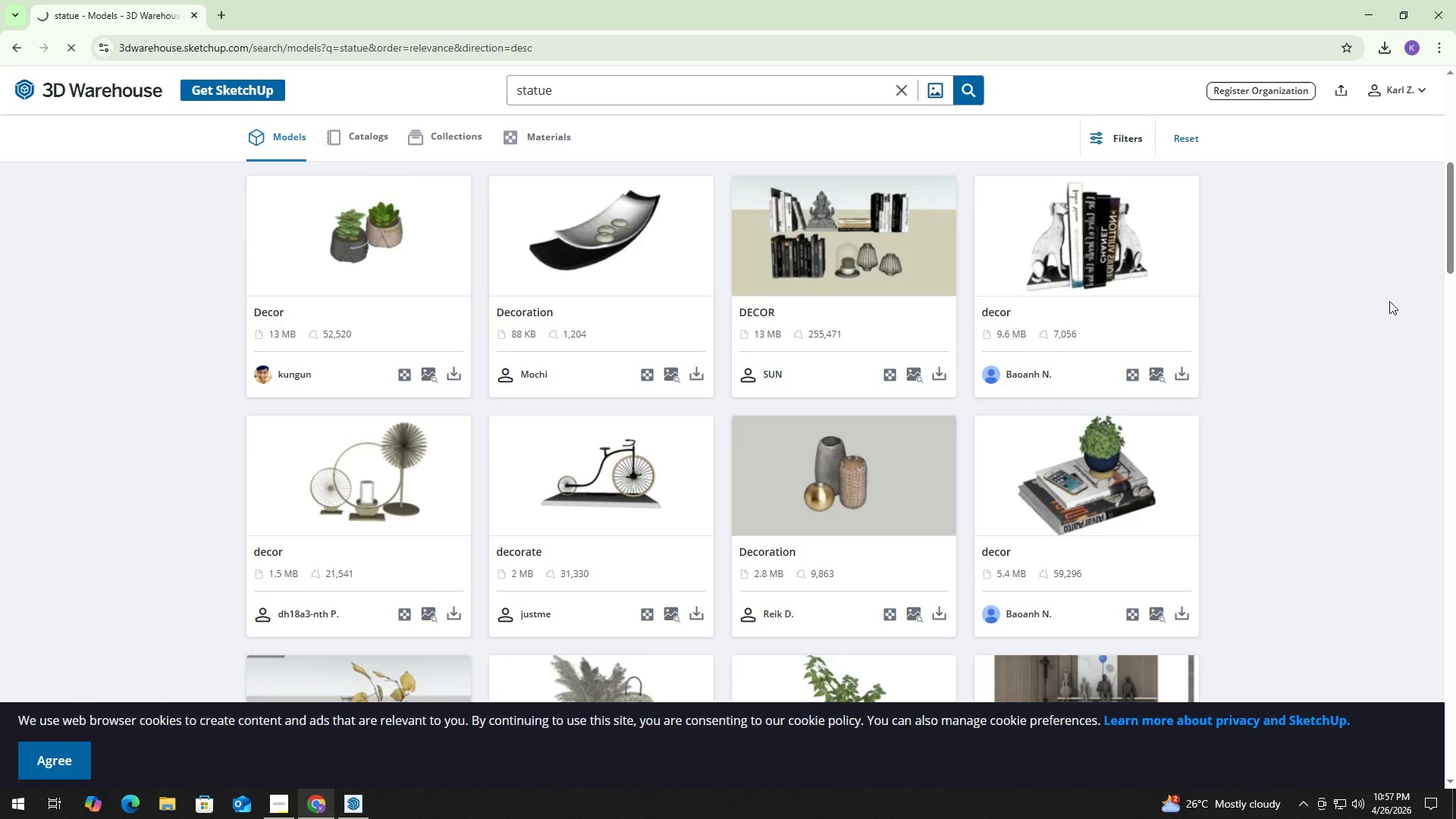 
left_click_drag(start_coordinate=[1455, 217], to_coordinate=[1454, 212])
 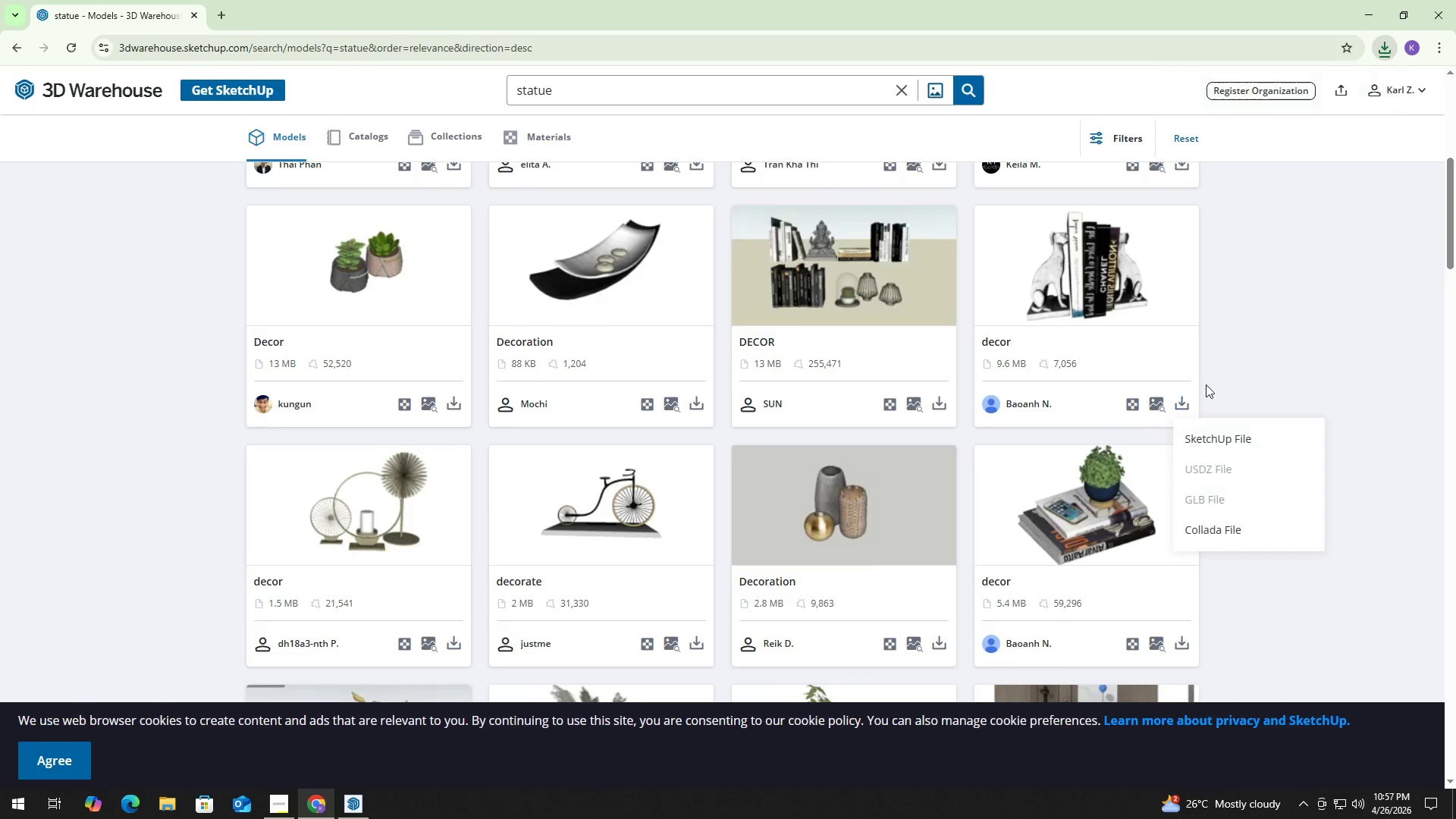 
left_click([1225, 438])
 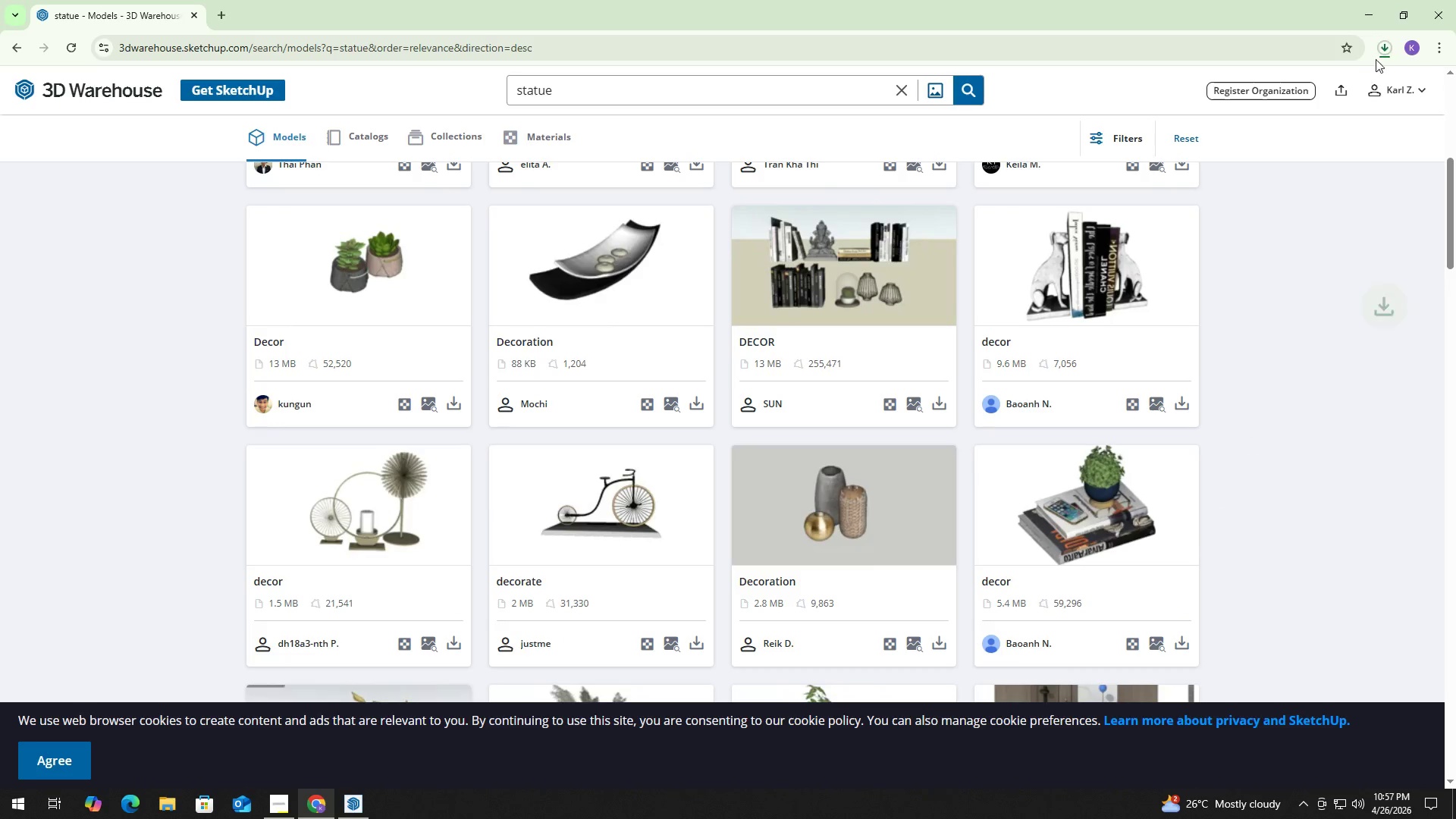 
mouse_move([1373, 64])
 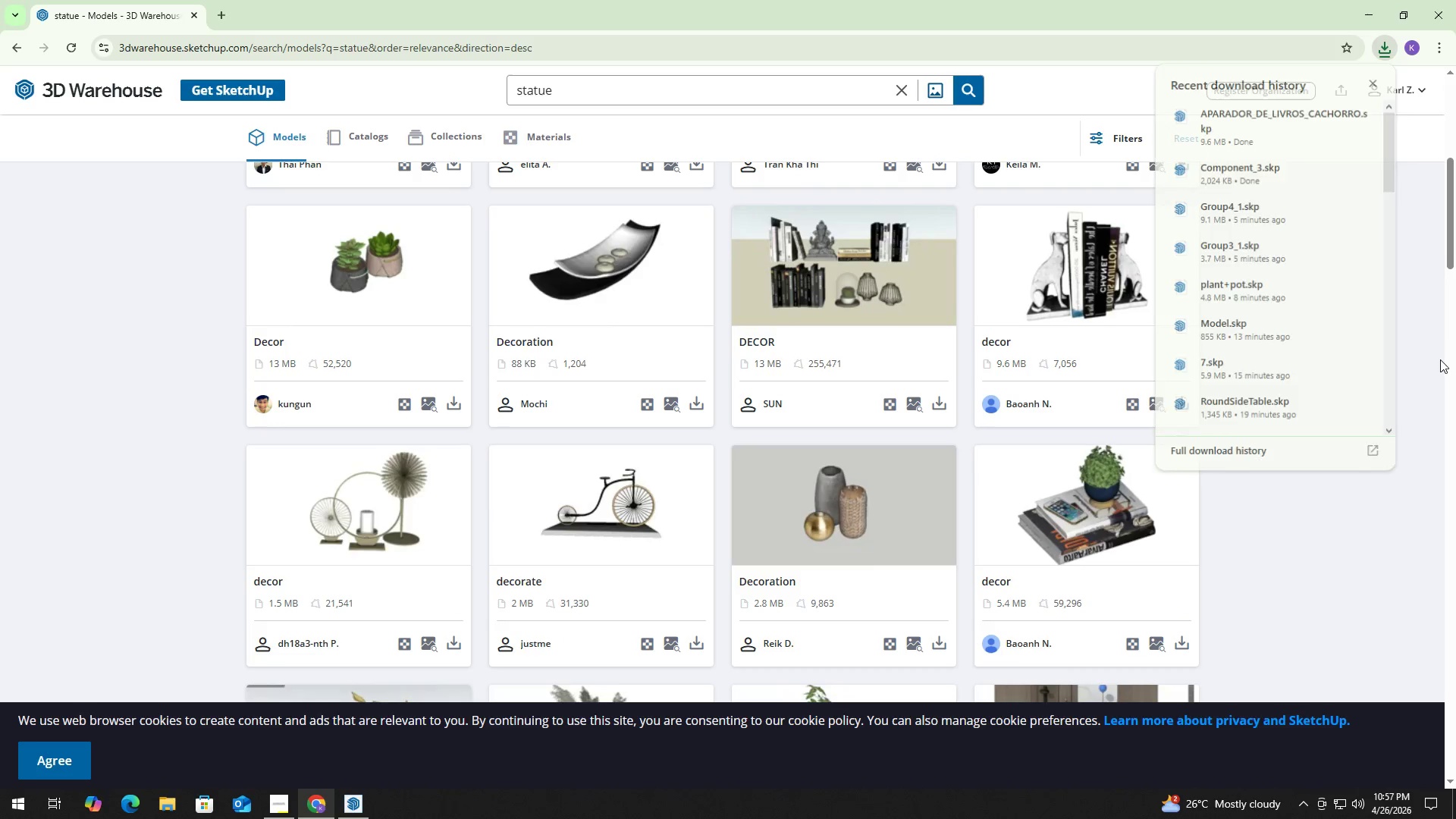 
key(Alt+Tab)
 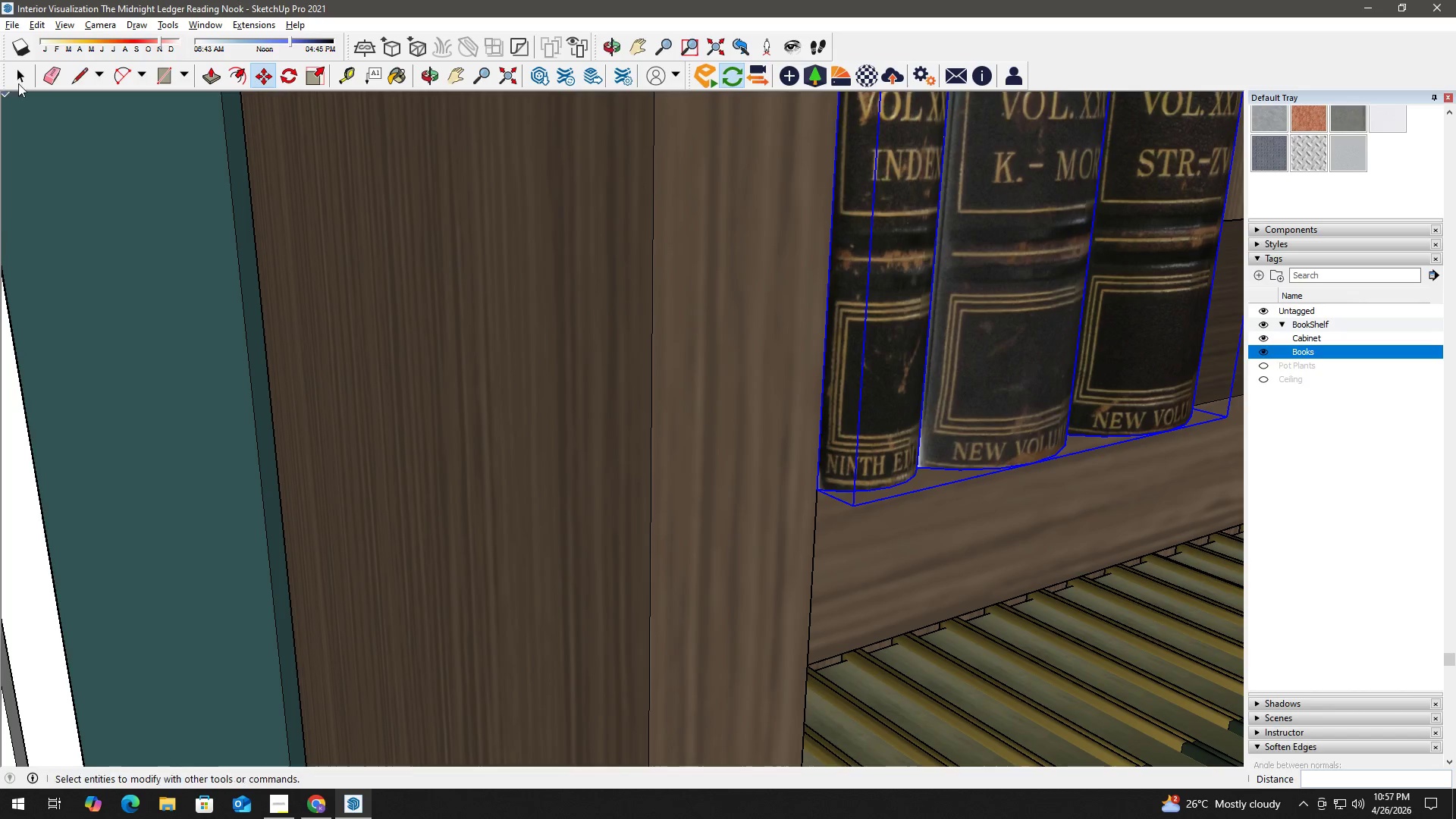 
left_click([10, 22])
 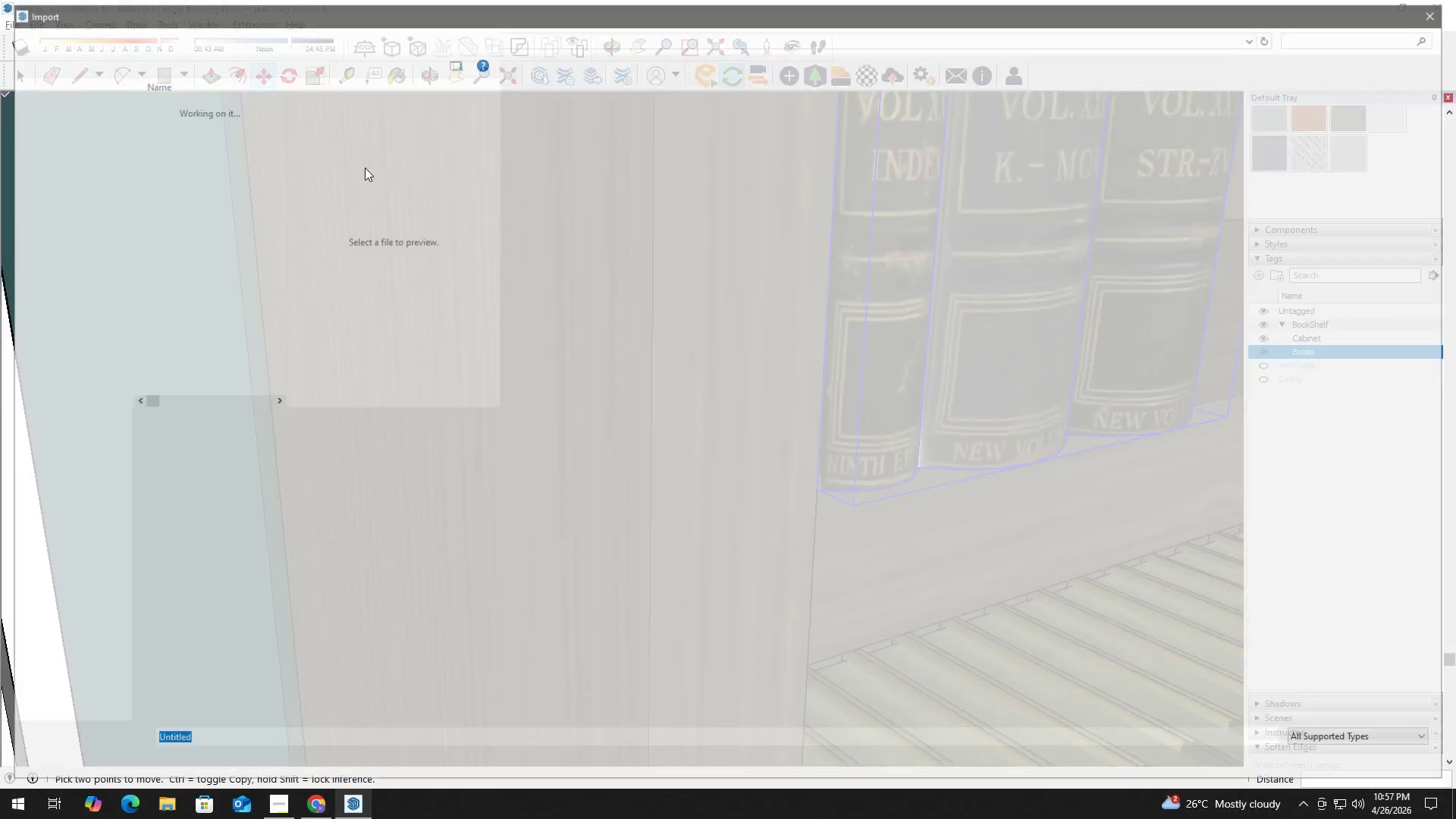 
left_click_drag(start_coordinate=[808, 237], to_coordinate=[784, 500])
 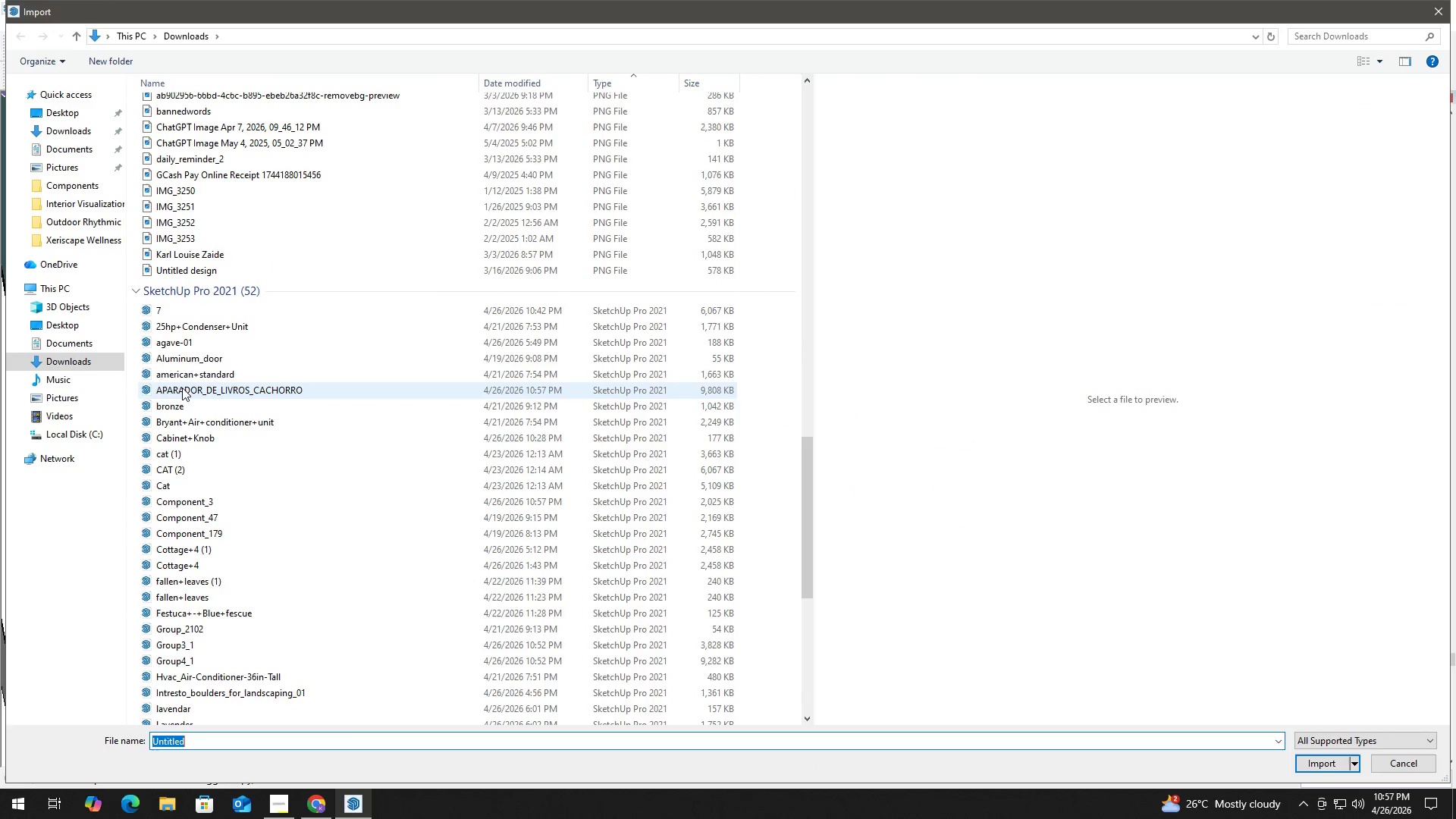 
scroll: coordinate [221, 500], scroll_direction: down, amount: 8.0
 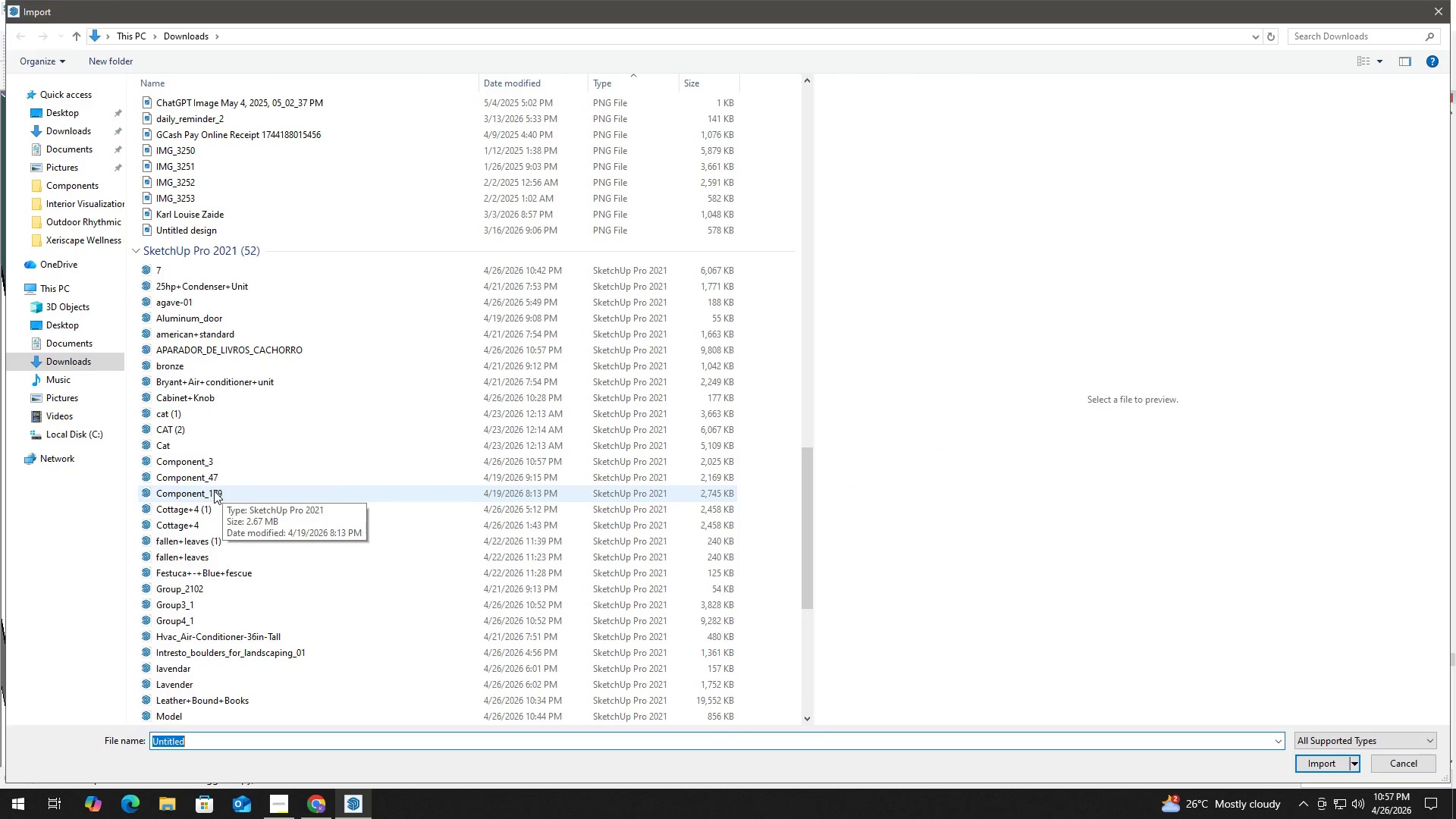 
left_click([193, 463])
 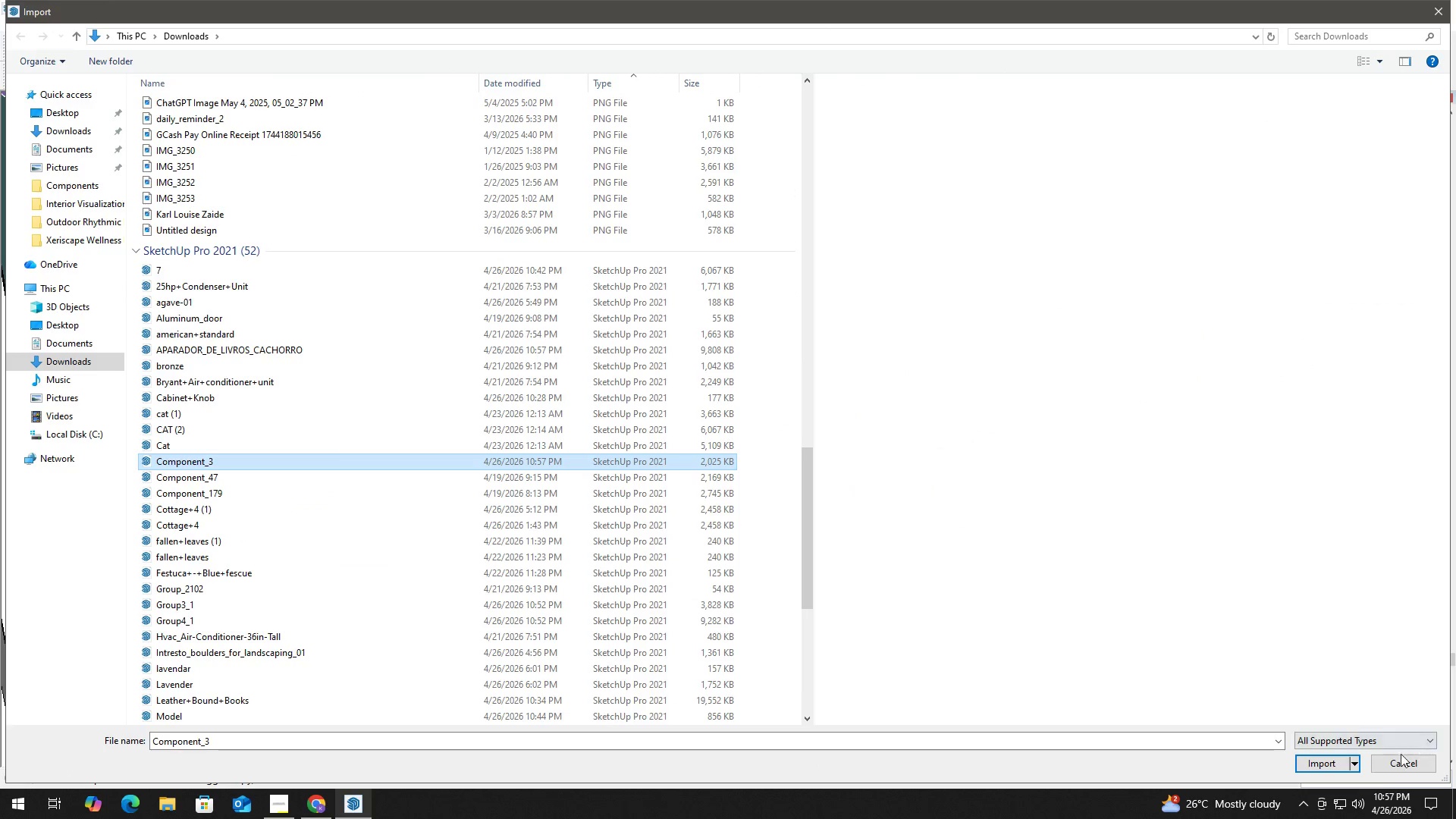 
left_click([1317, 762])
 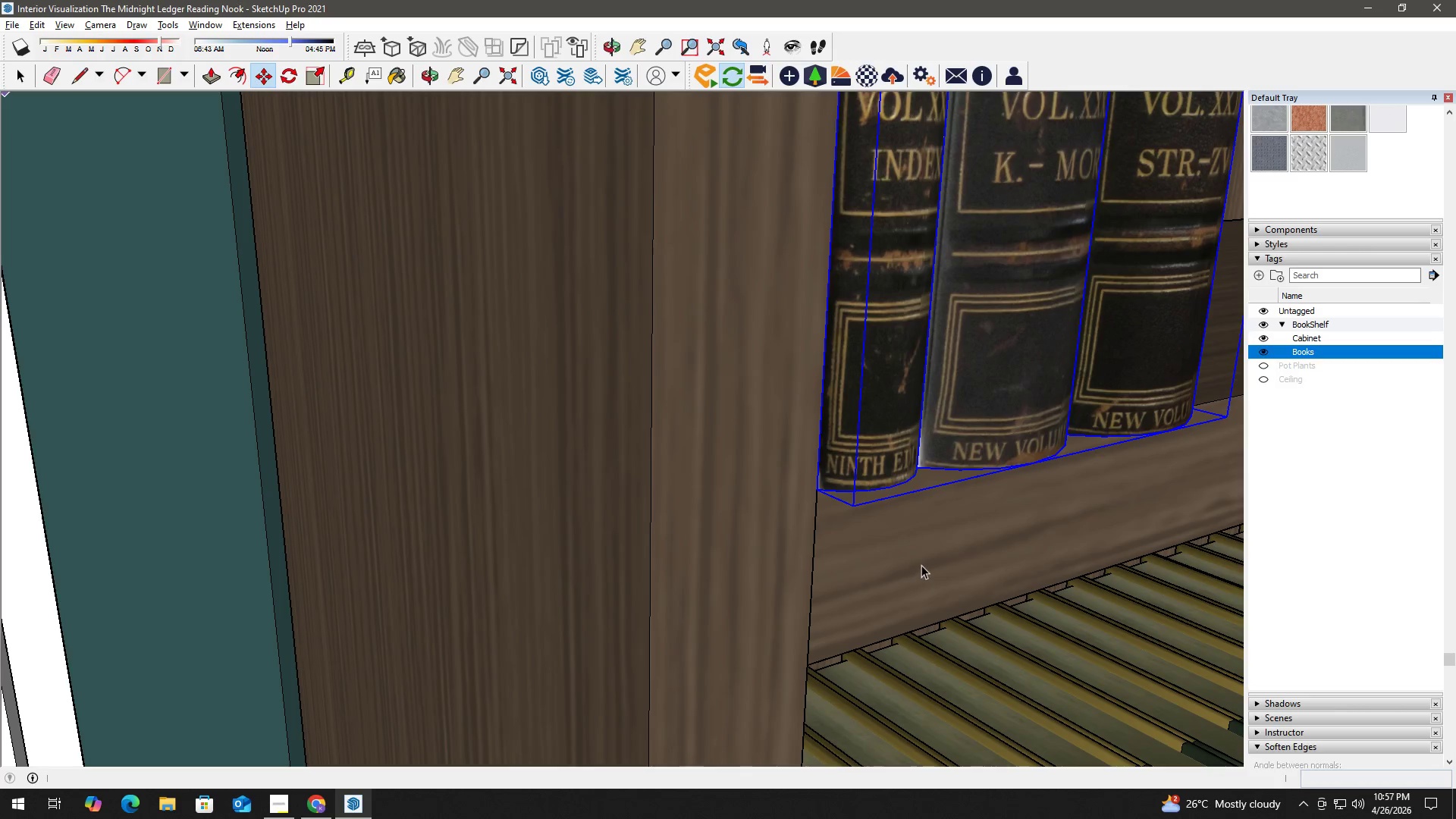 
scroll: coordinate [907, 513], scroll_direction: down, amount: 29.0
 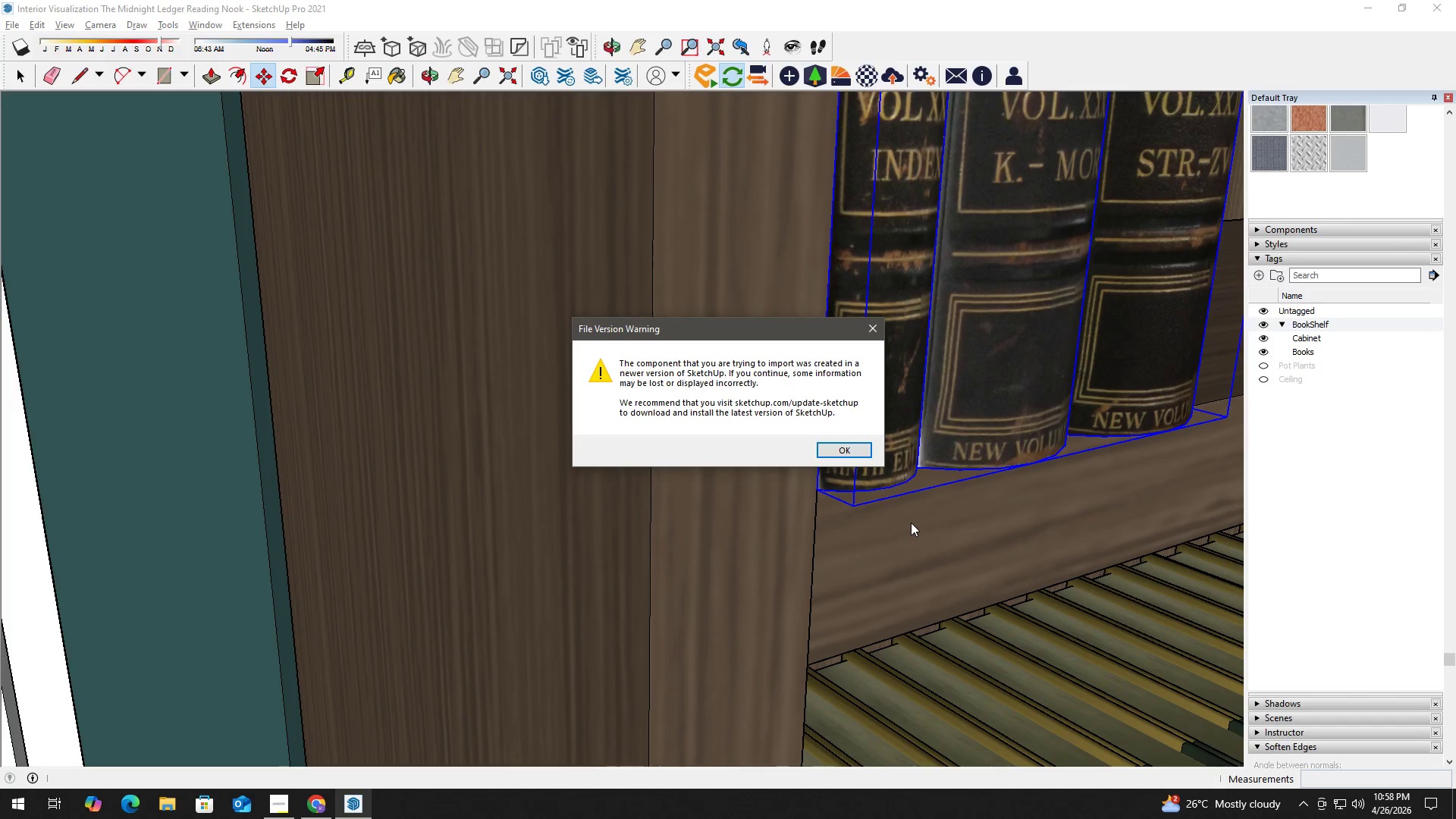 
wait(6.06)
 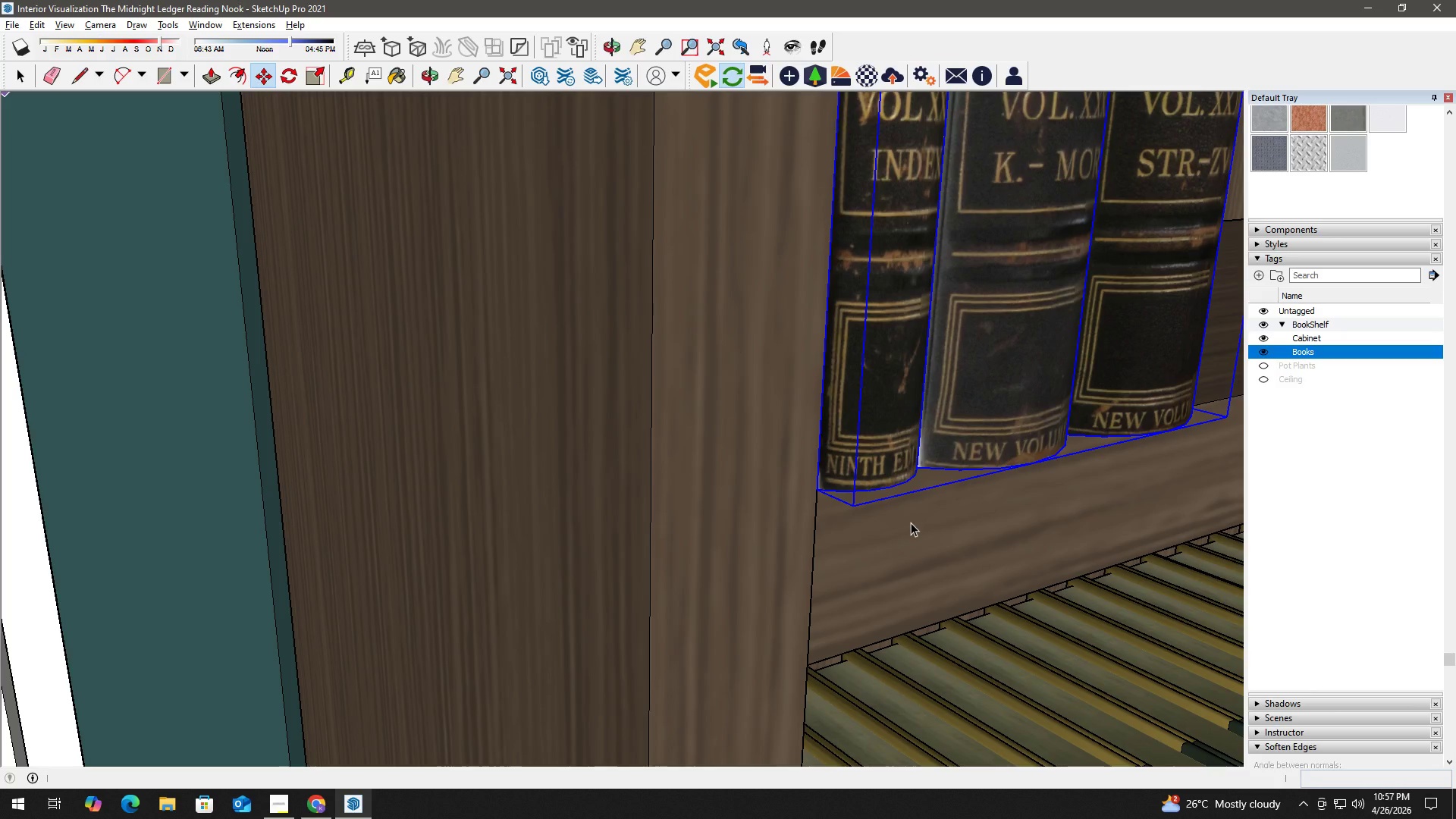 
left_click([843, 450])
 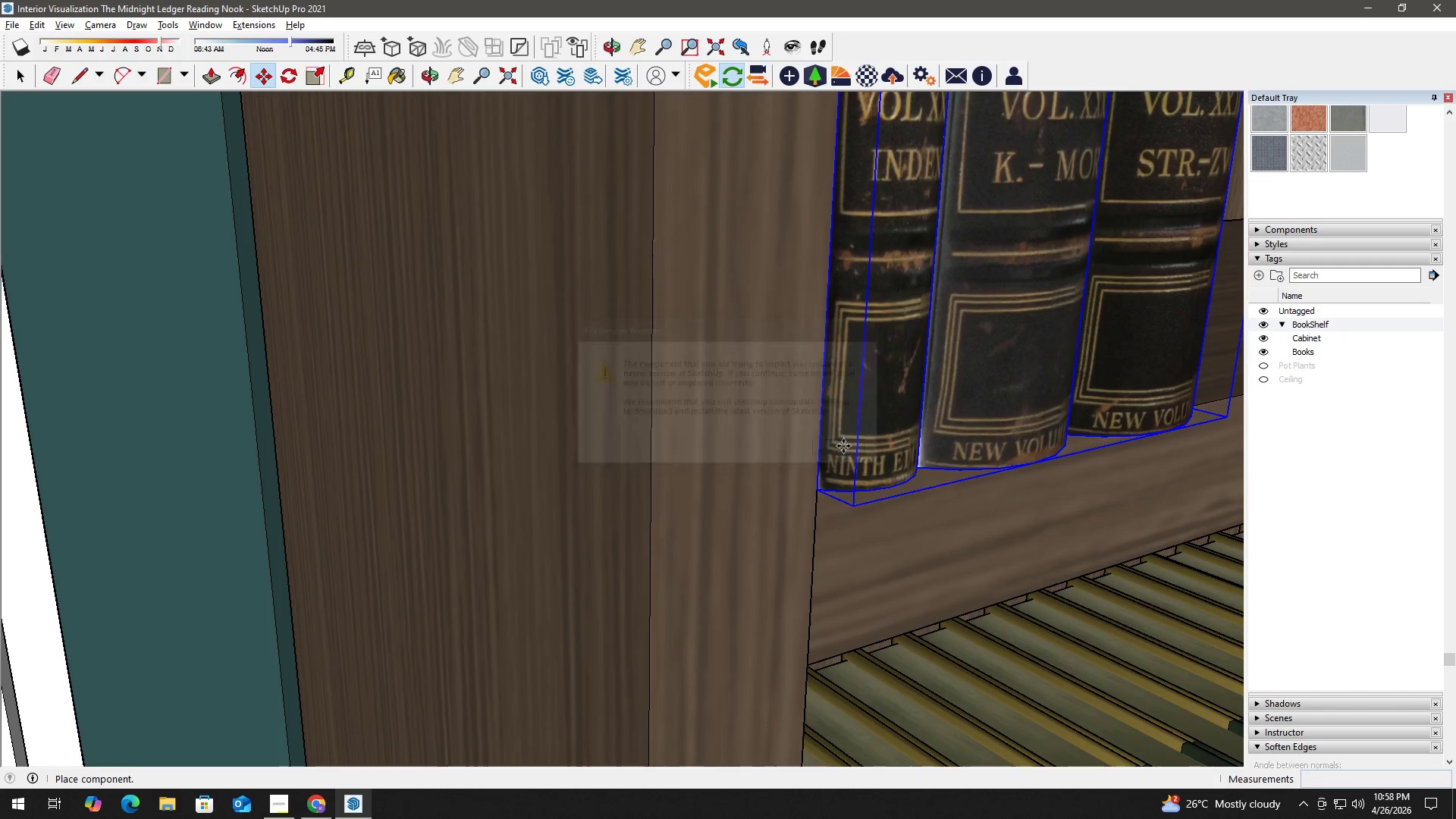 
scroll: coordinate [860, 438], scroll_direction: down, amount: 28.0
 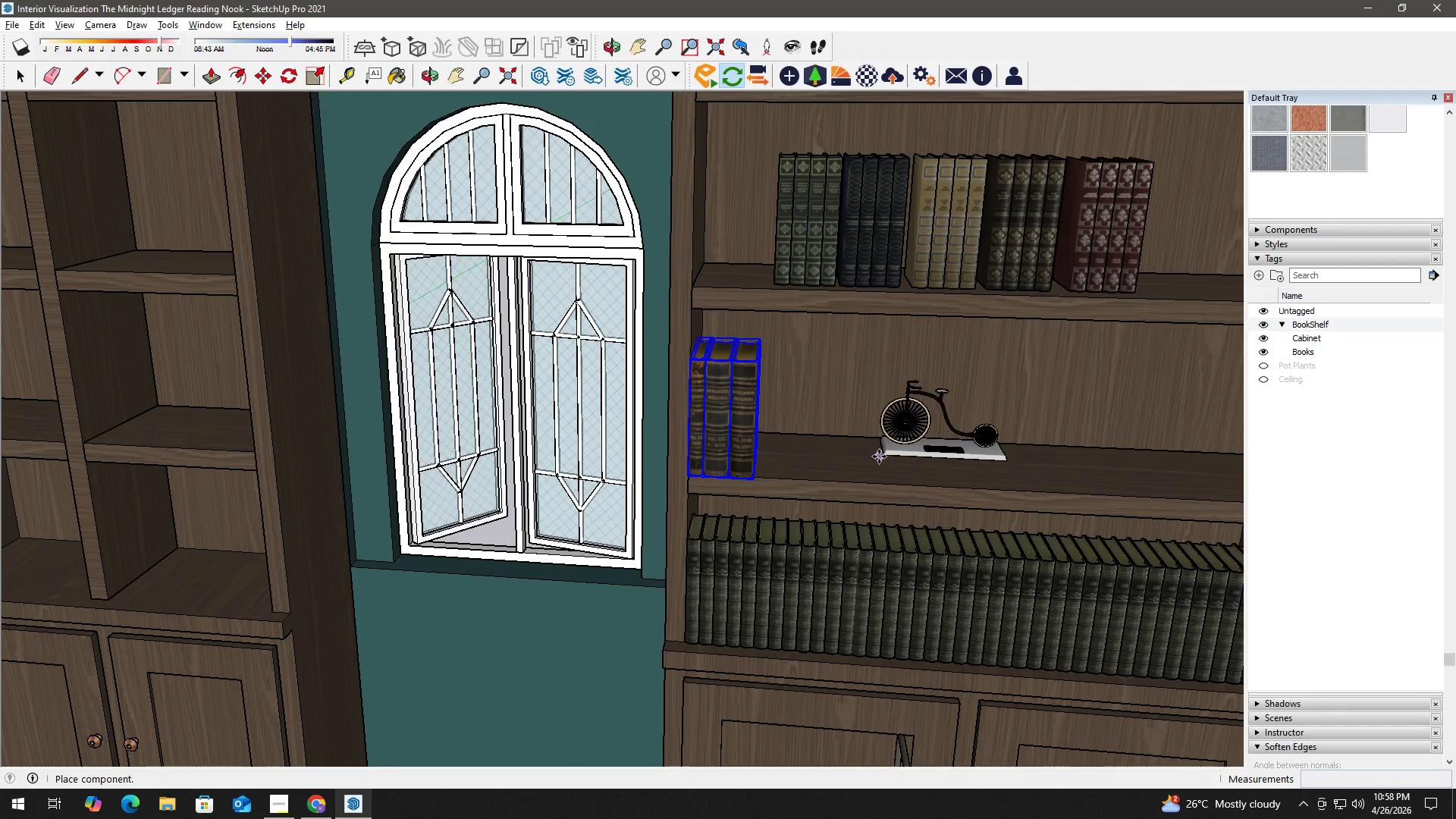 
left_click([875, 457])
 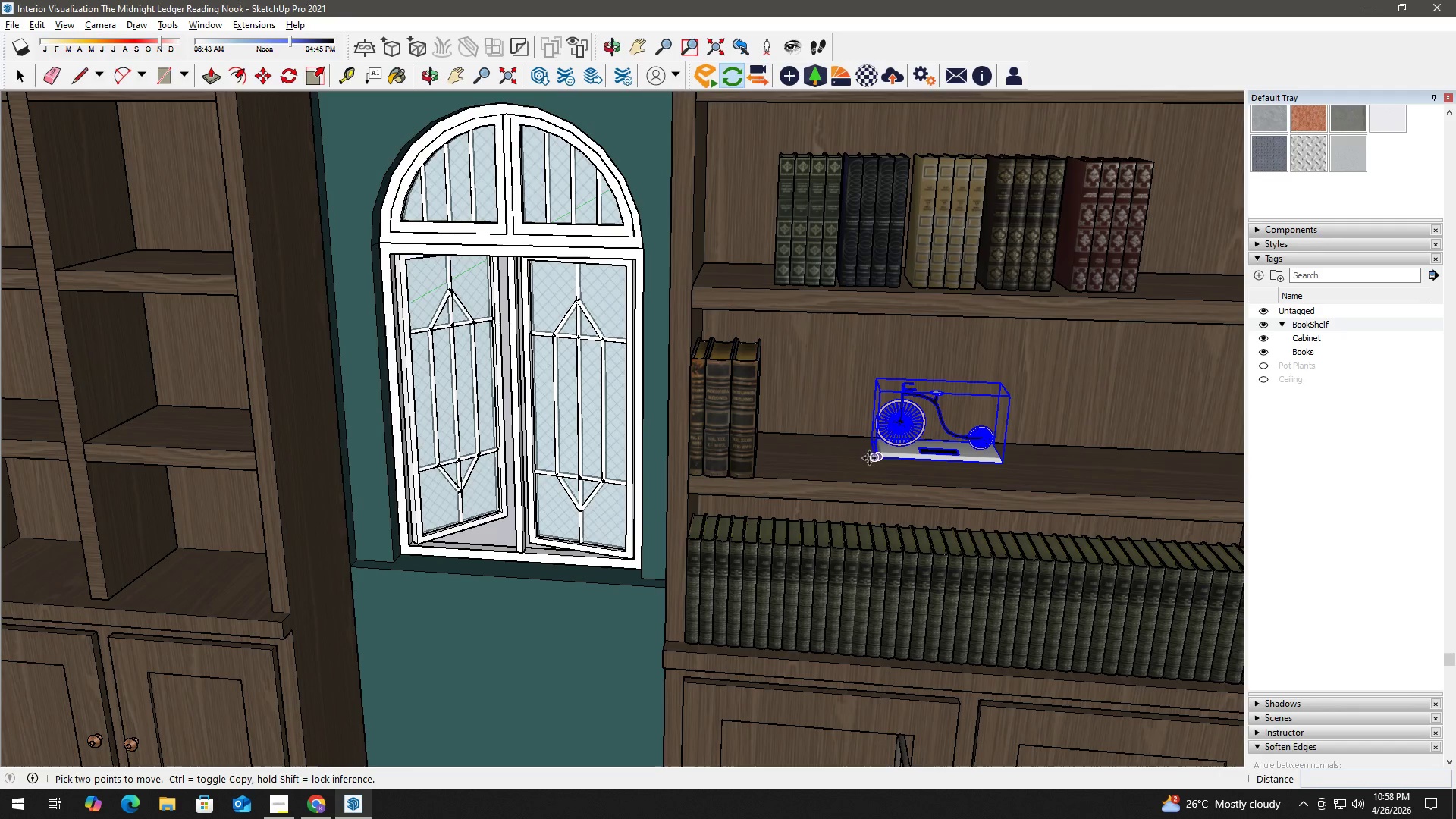 
key(Space)
 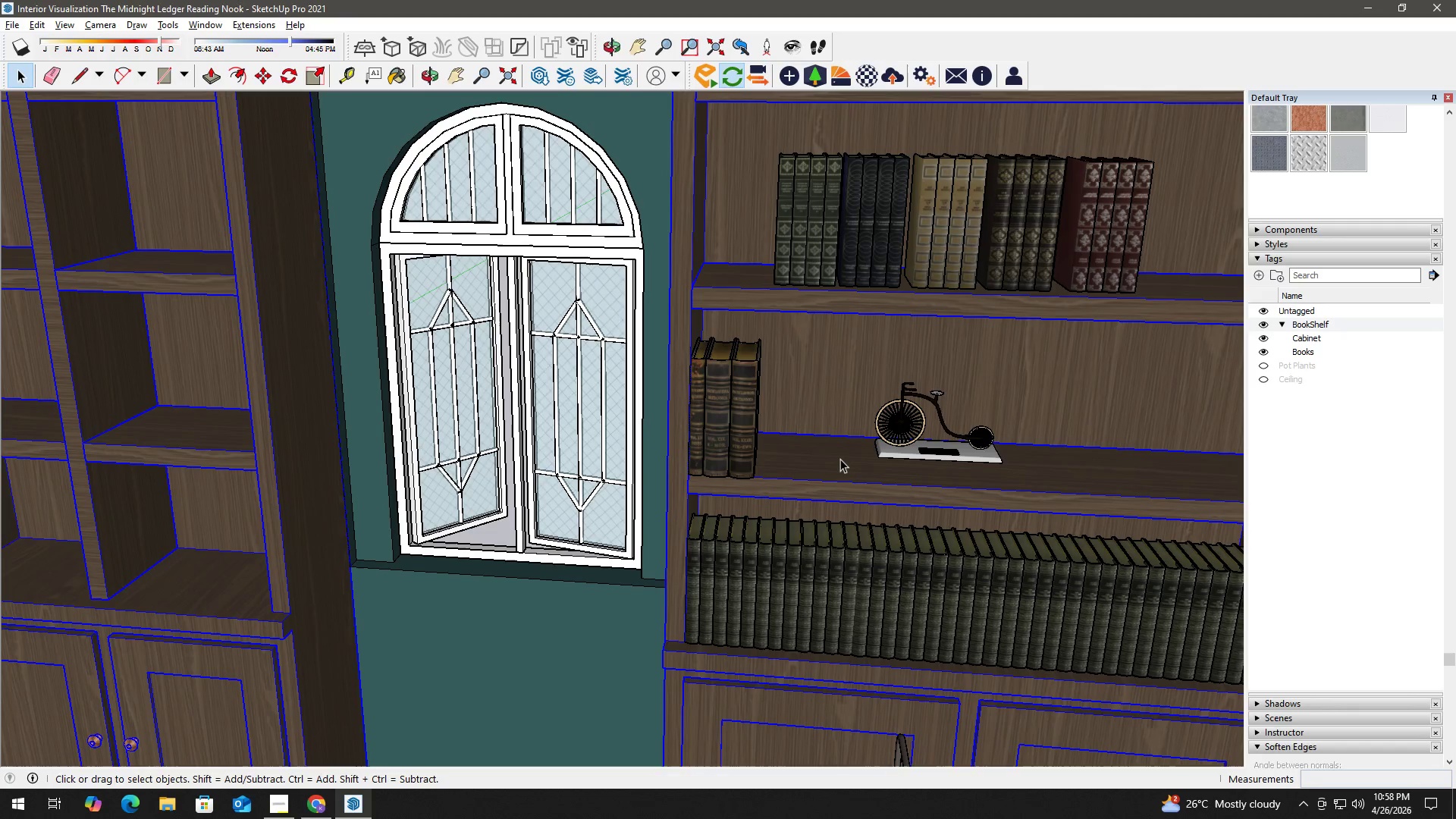 
left_click([893, 448])
 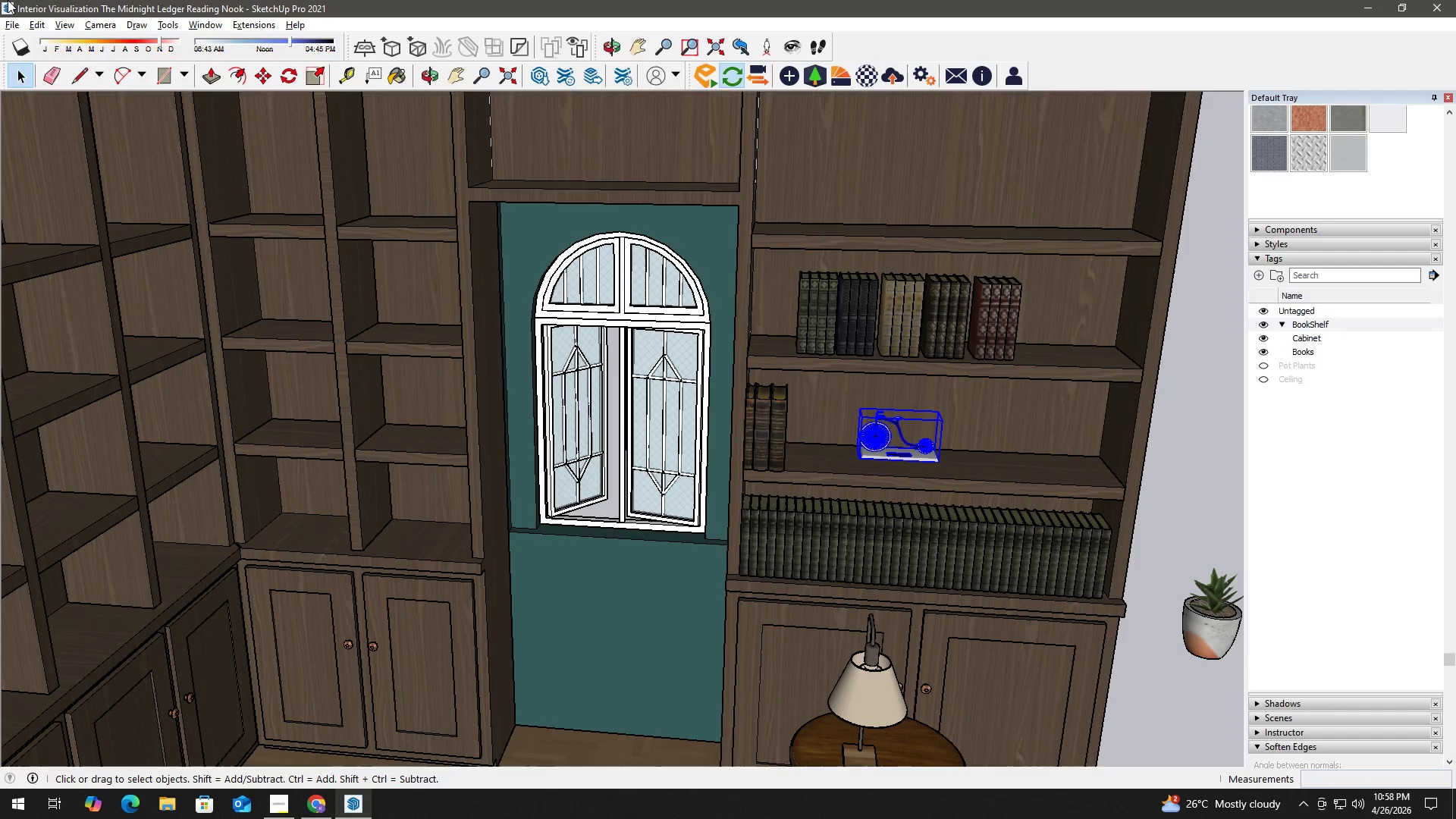 
scroll: coordinate [836, 462], scroll_direction: down, amount: 5.0
 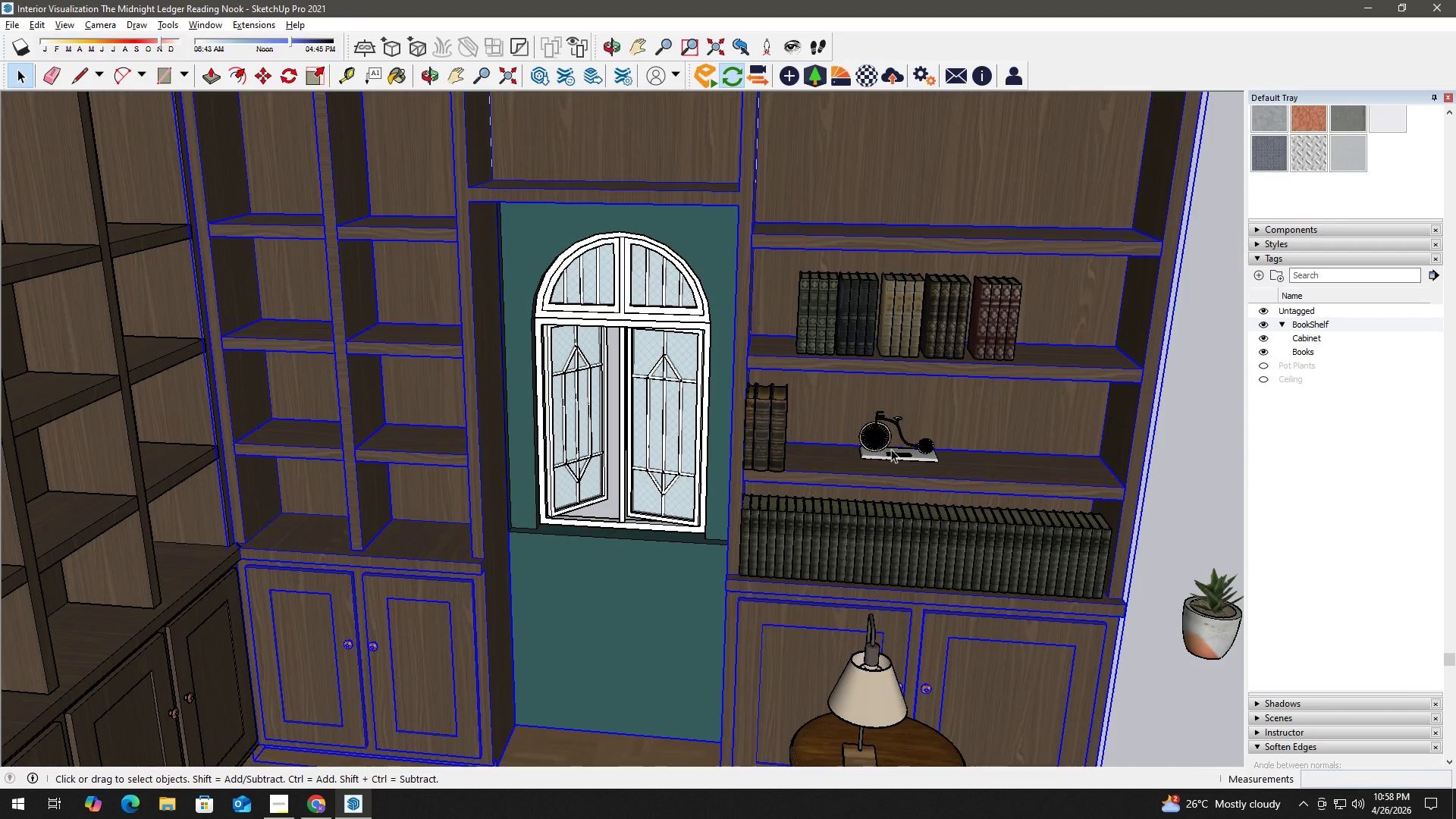 
left_click([10, 18])
 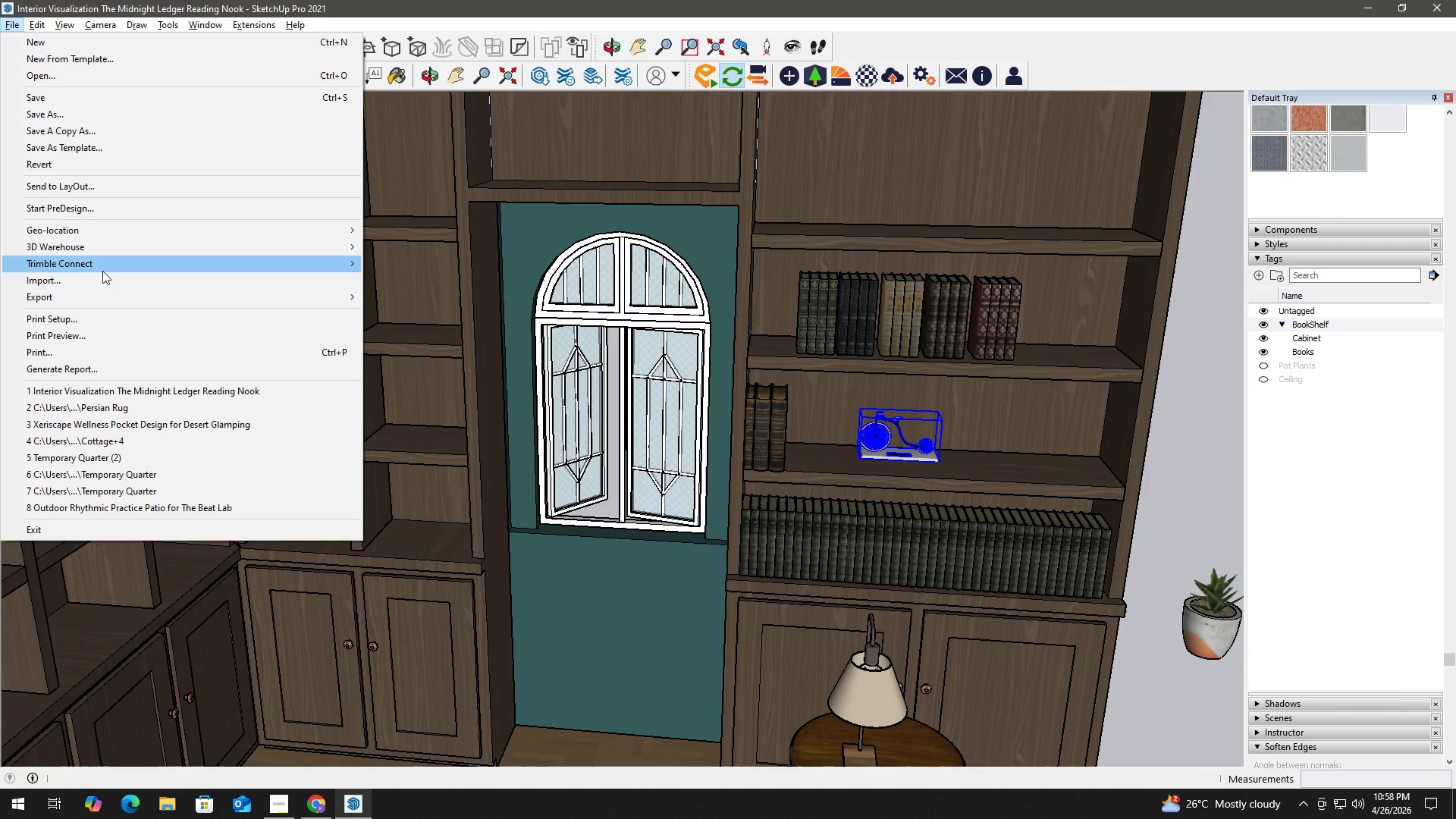 
left_click([102, 278])
 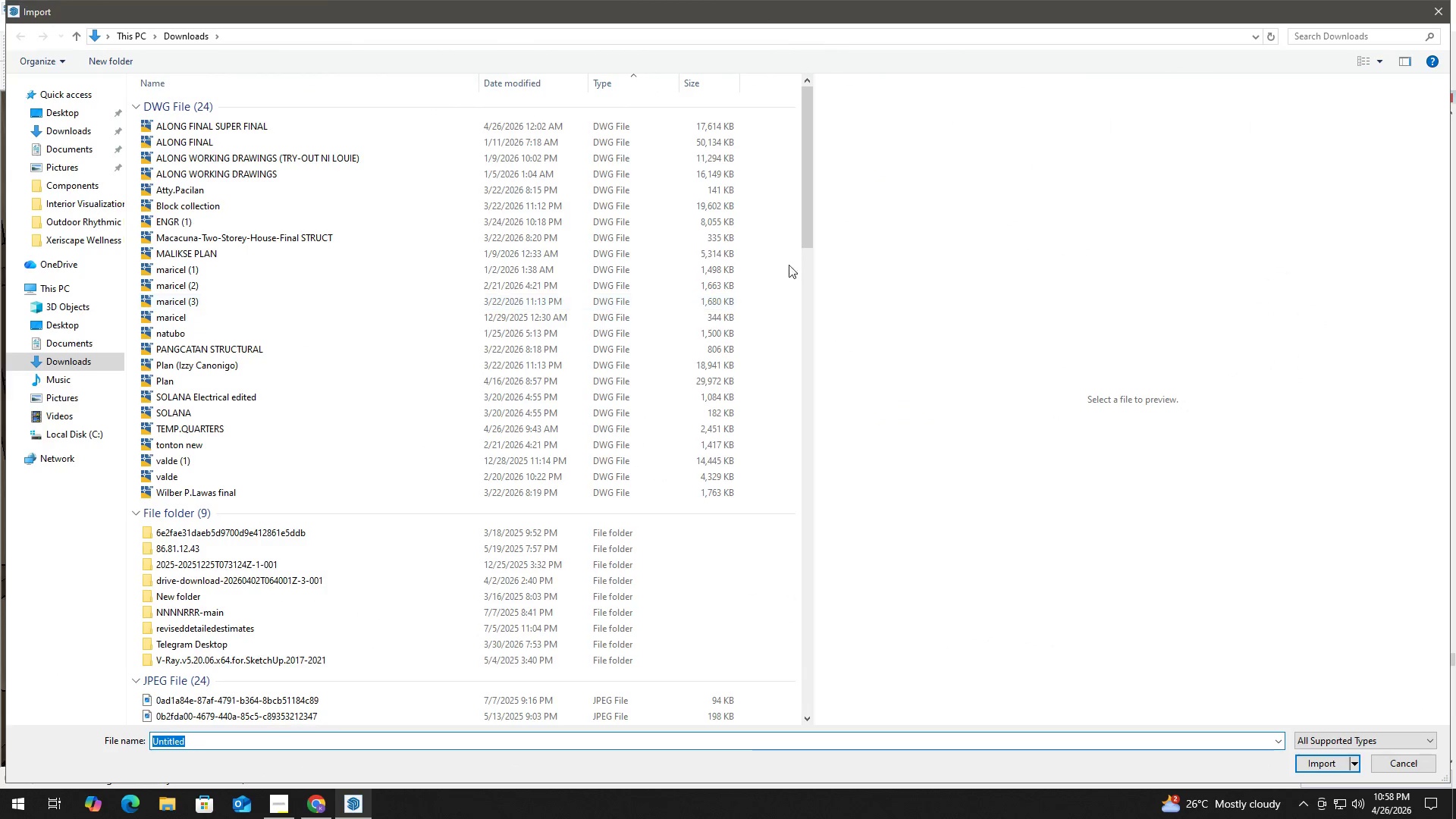 
left_click_drag(start_coordinate=[808, 212], to_coordinate=[827, 553])
 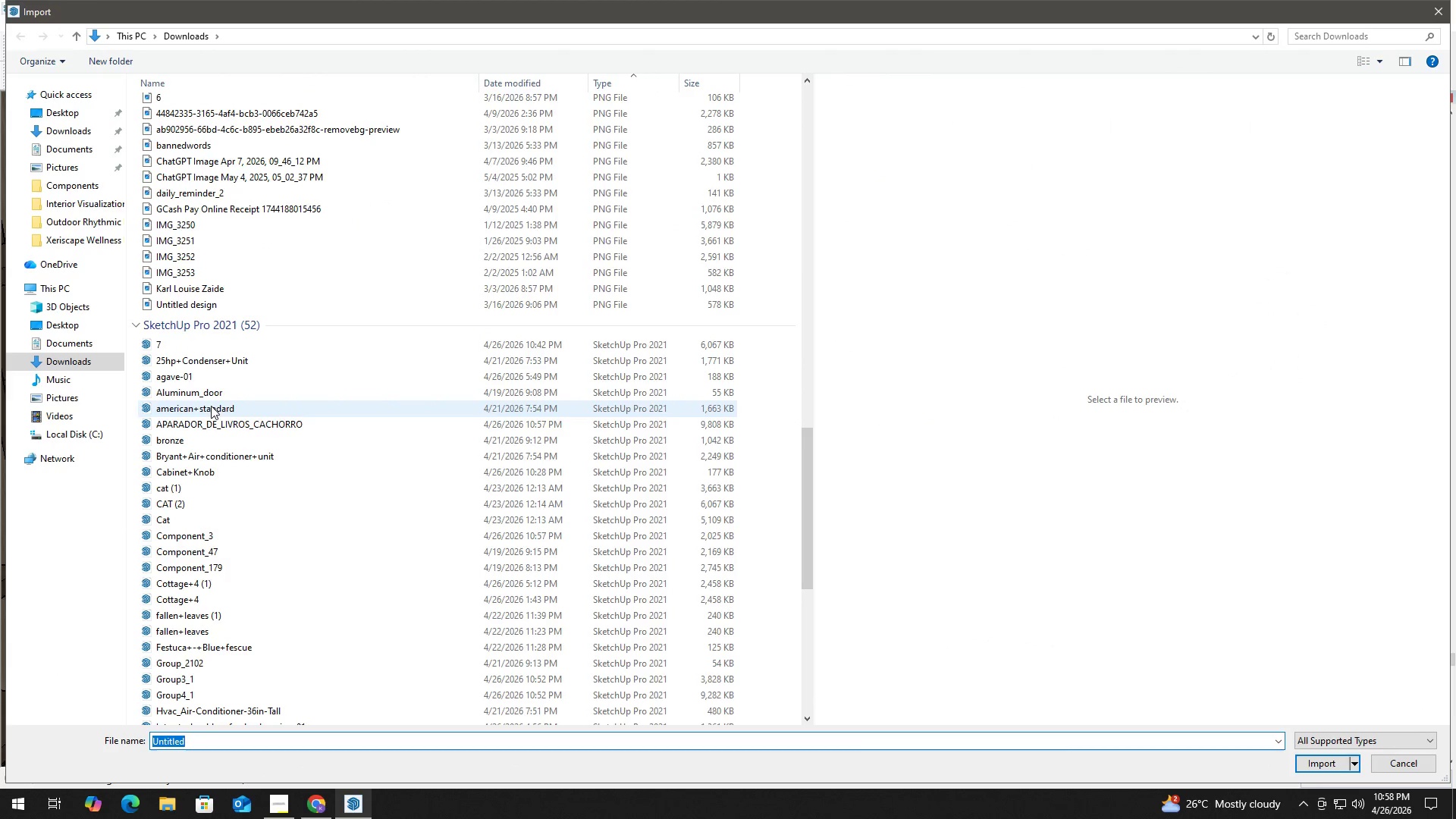 
left_click([217, 424])
 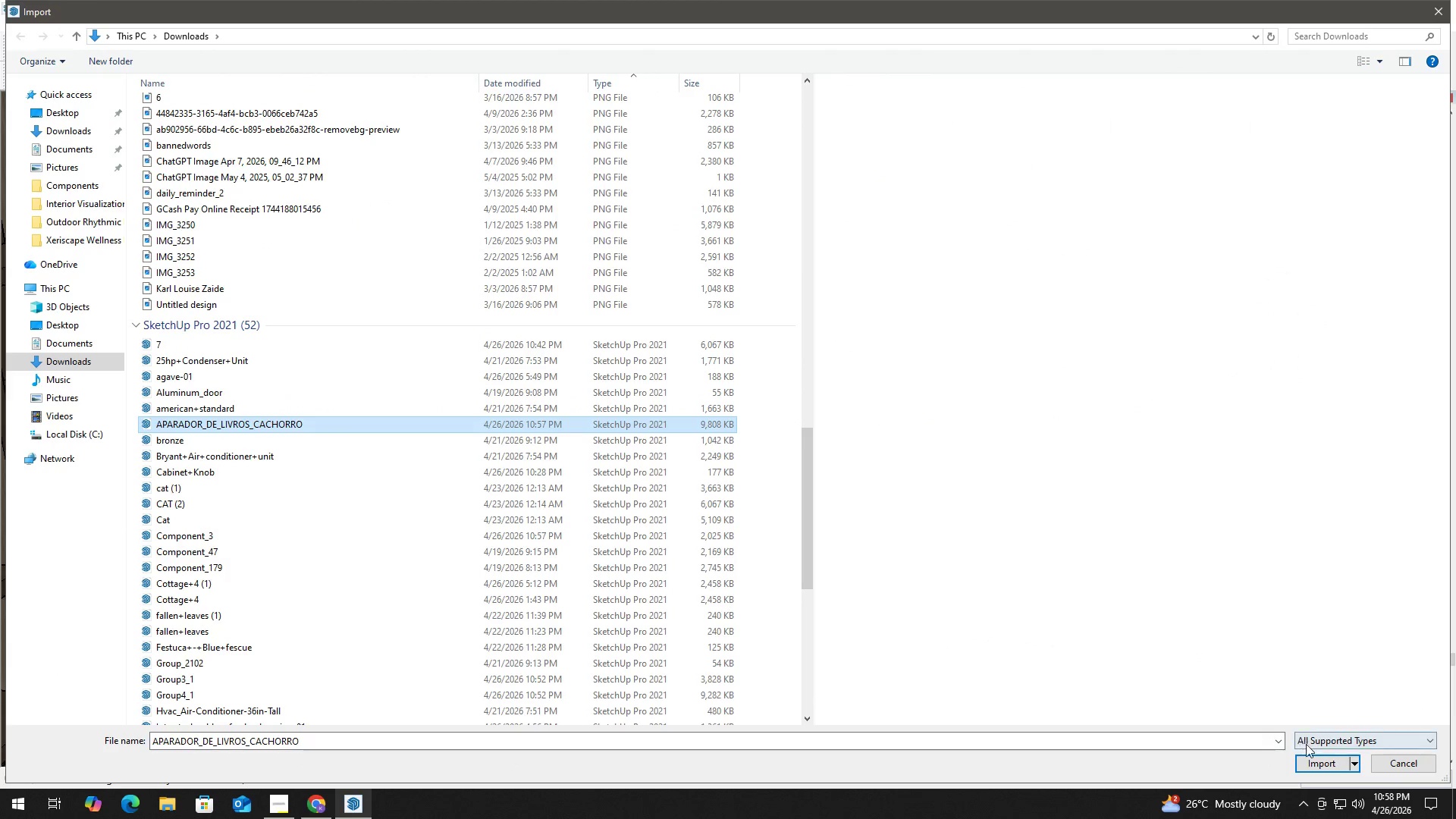 
left_click([1316, 760])
 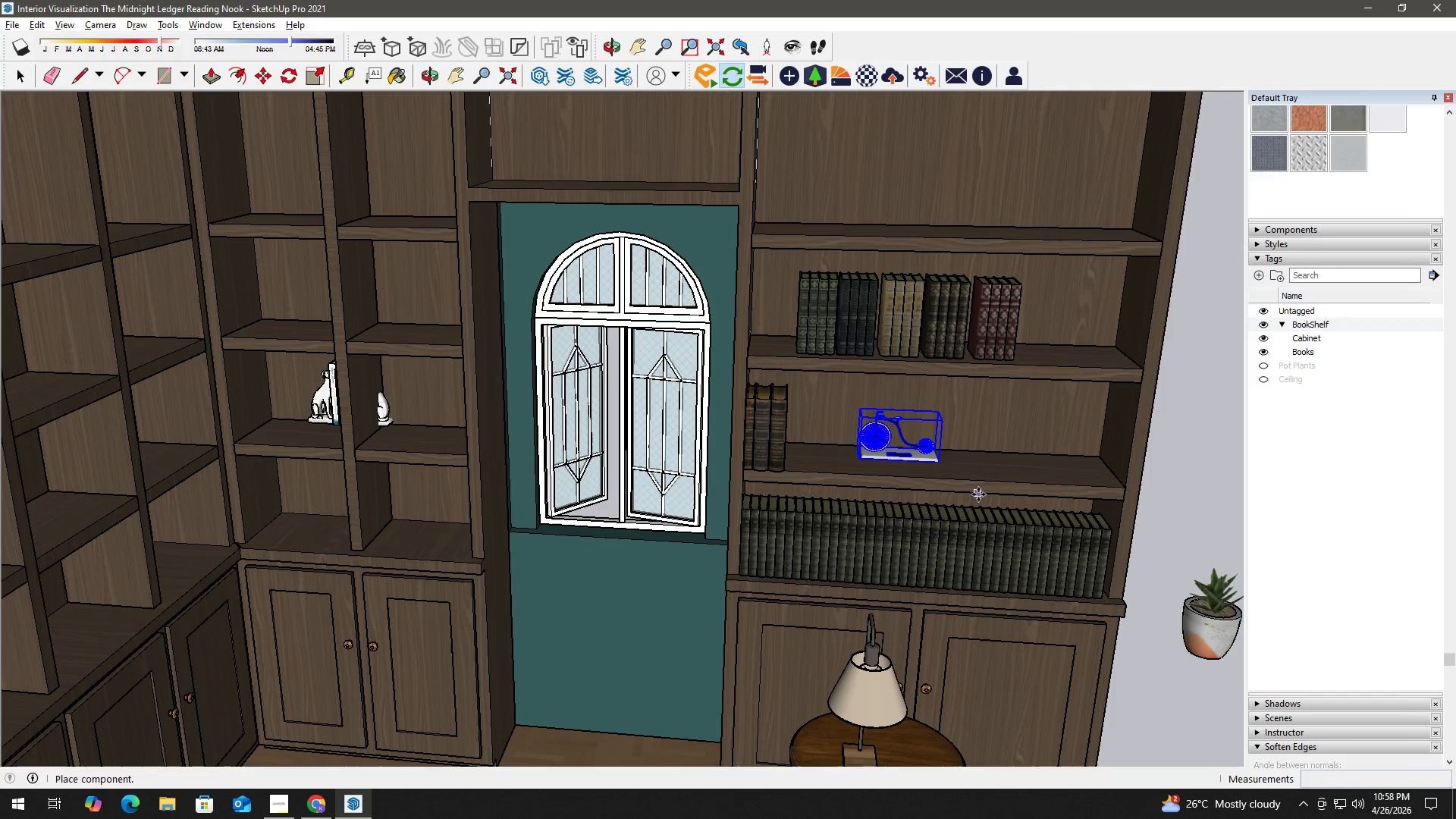 
wait(5.22)
 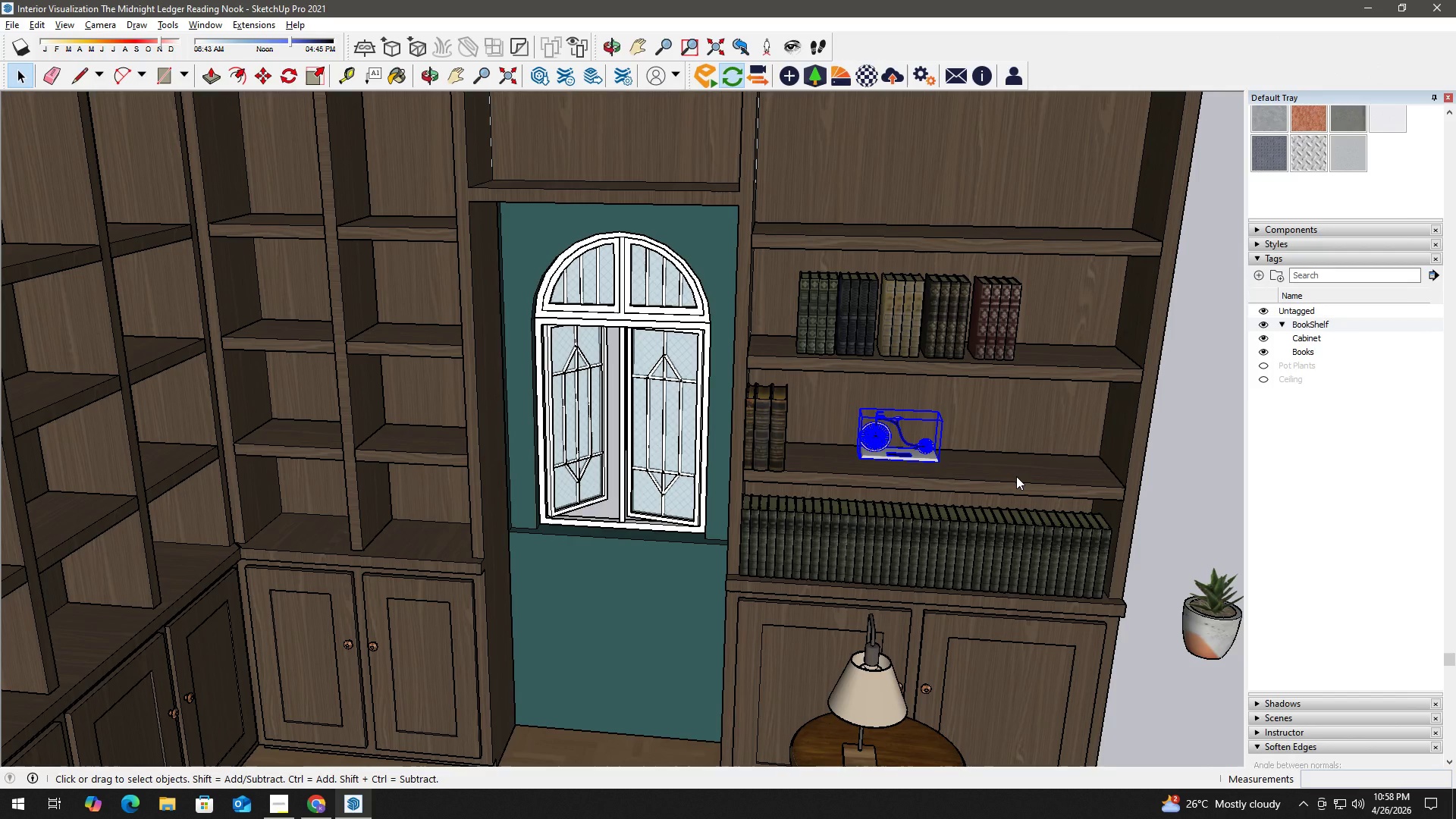 
scroll: coordinate [1084, 535], scroll_direction: down, amount: 2.0
 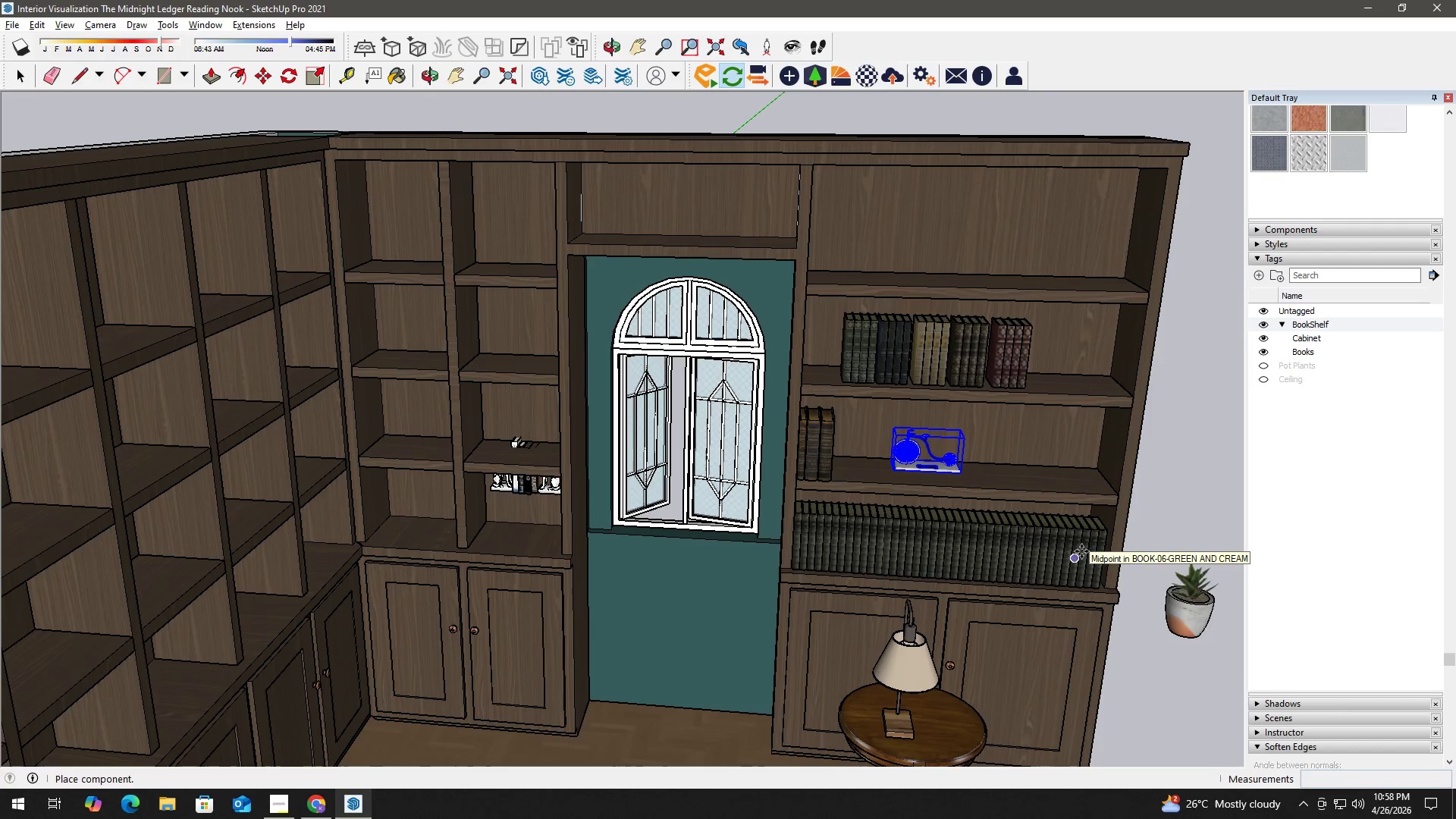 
hold_key(key=ShiftLeft, duration=1.08)
 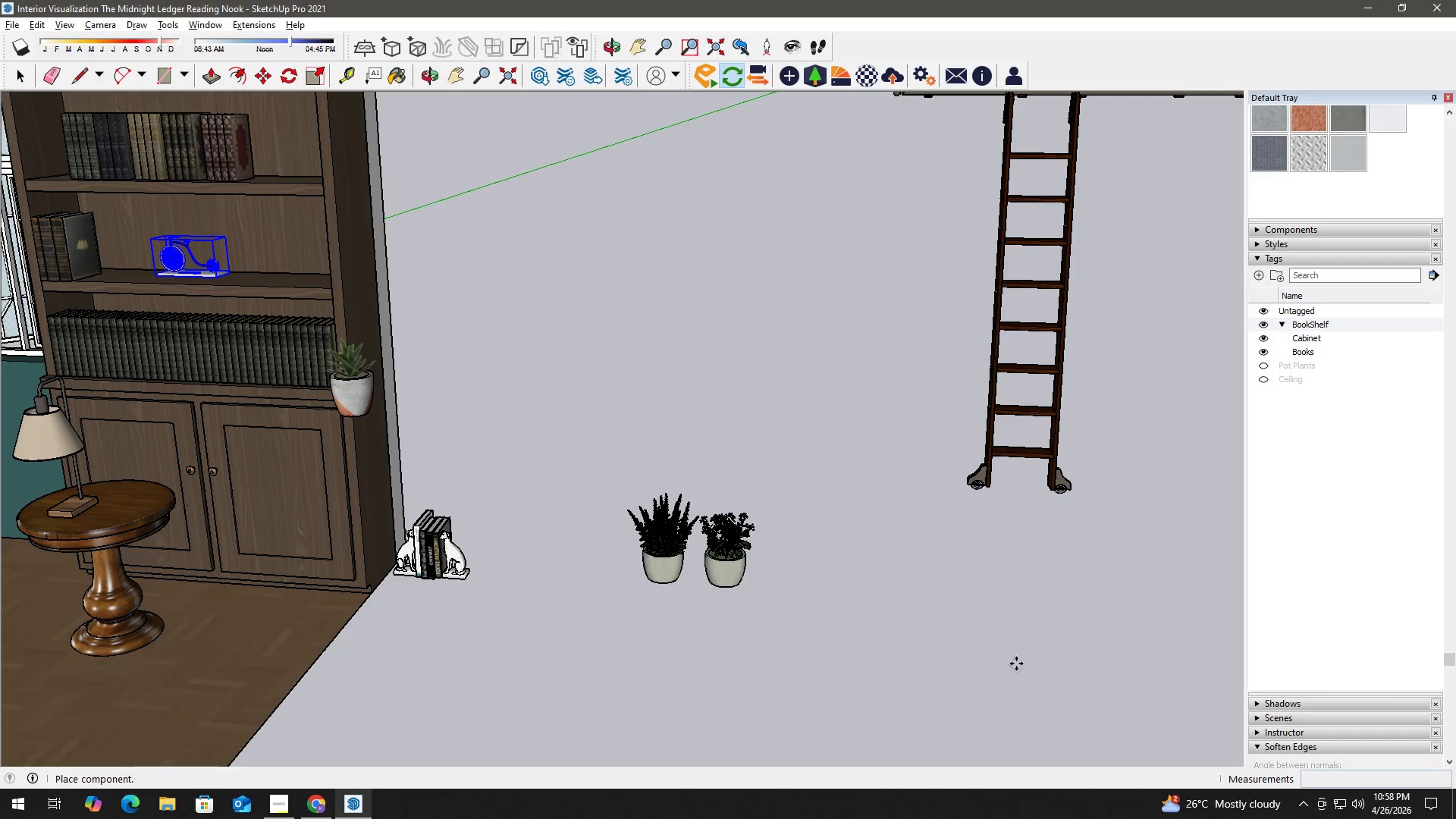 
left_click([1078, 669])
 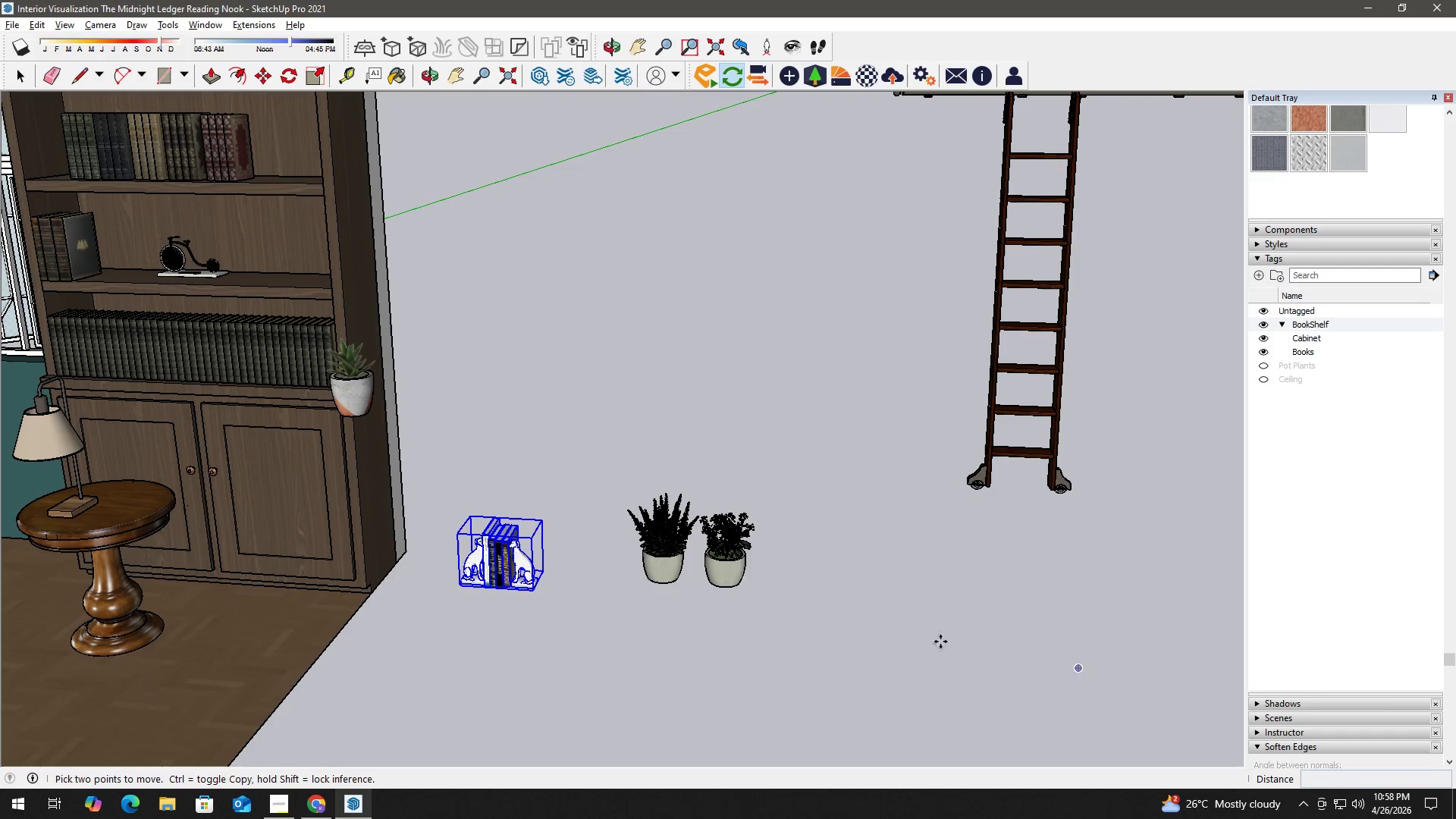 
key(Space)
 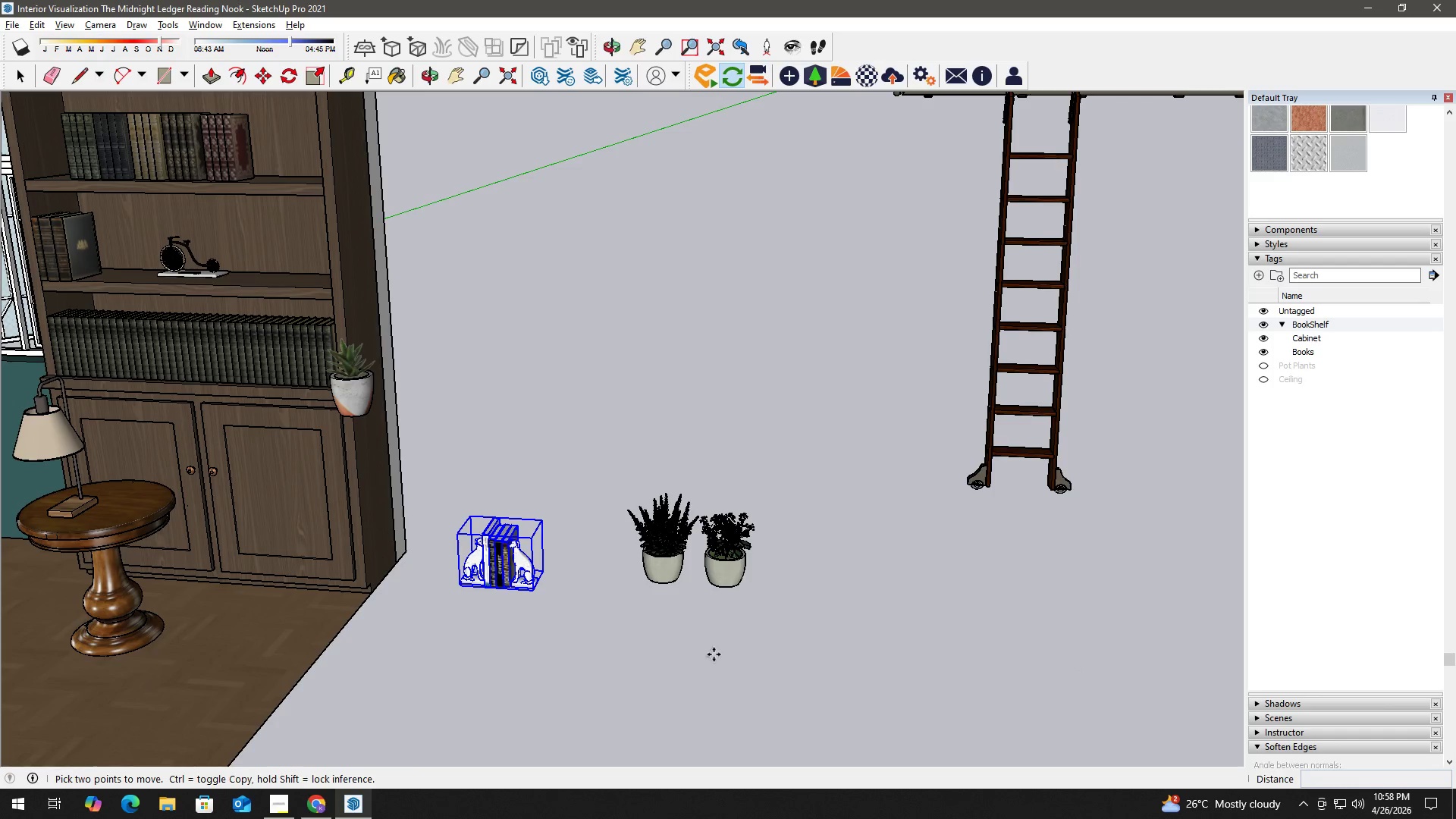 
left_click([671, 661])
 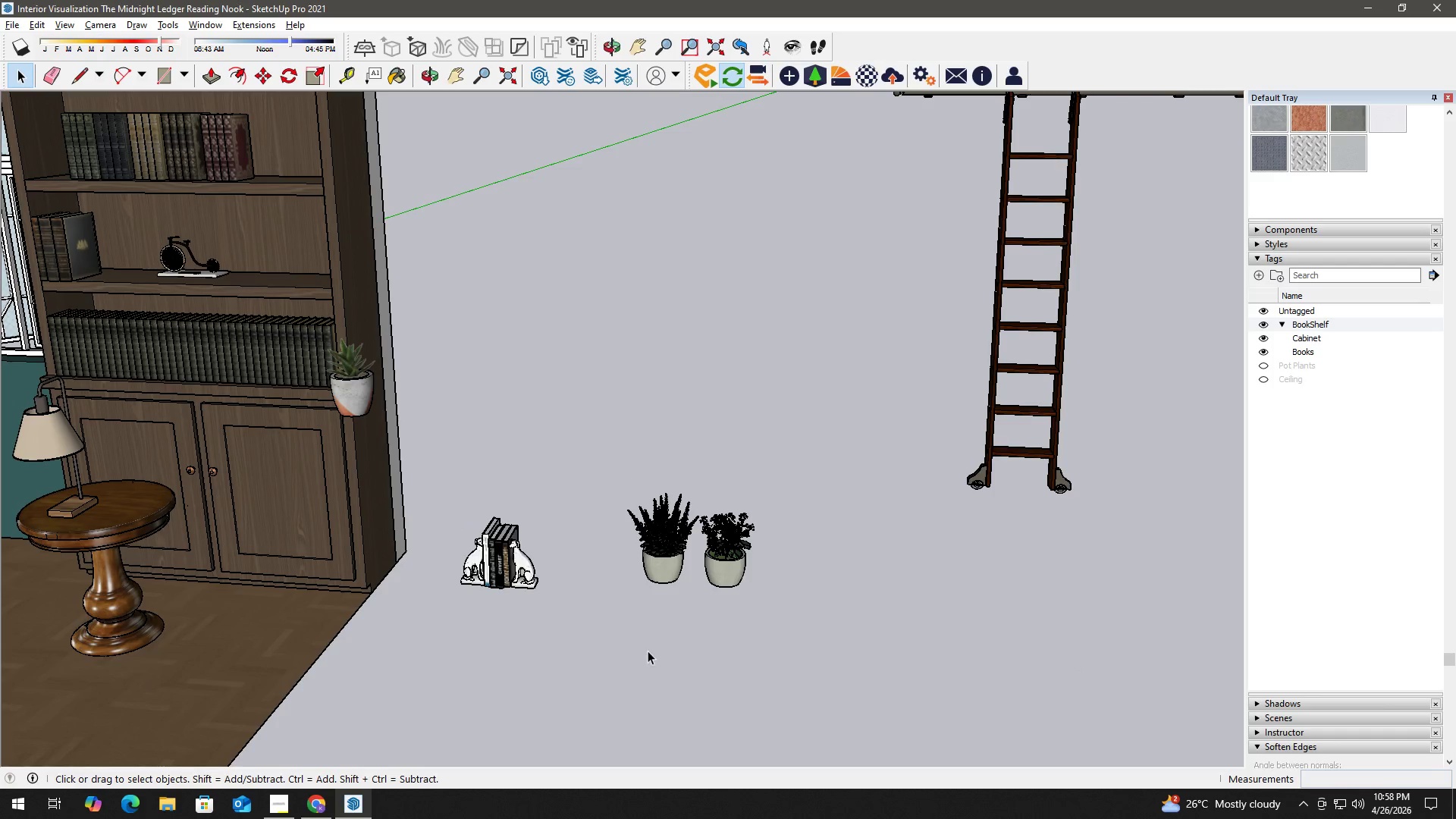 
key(H)
 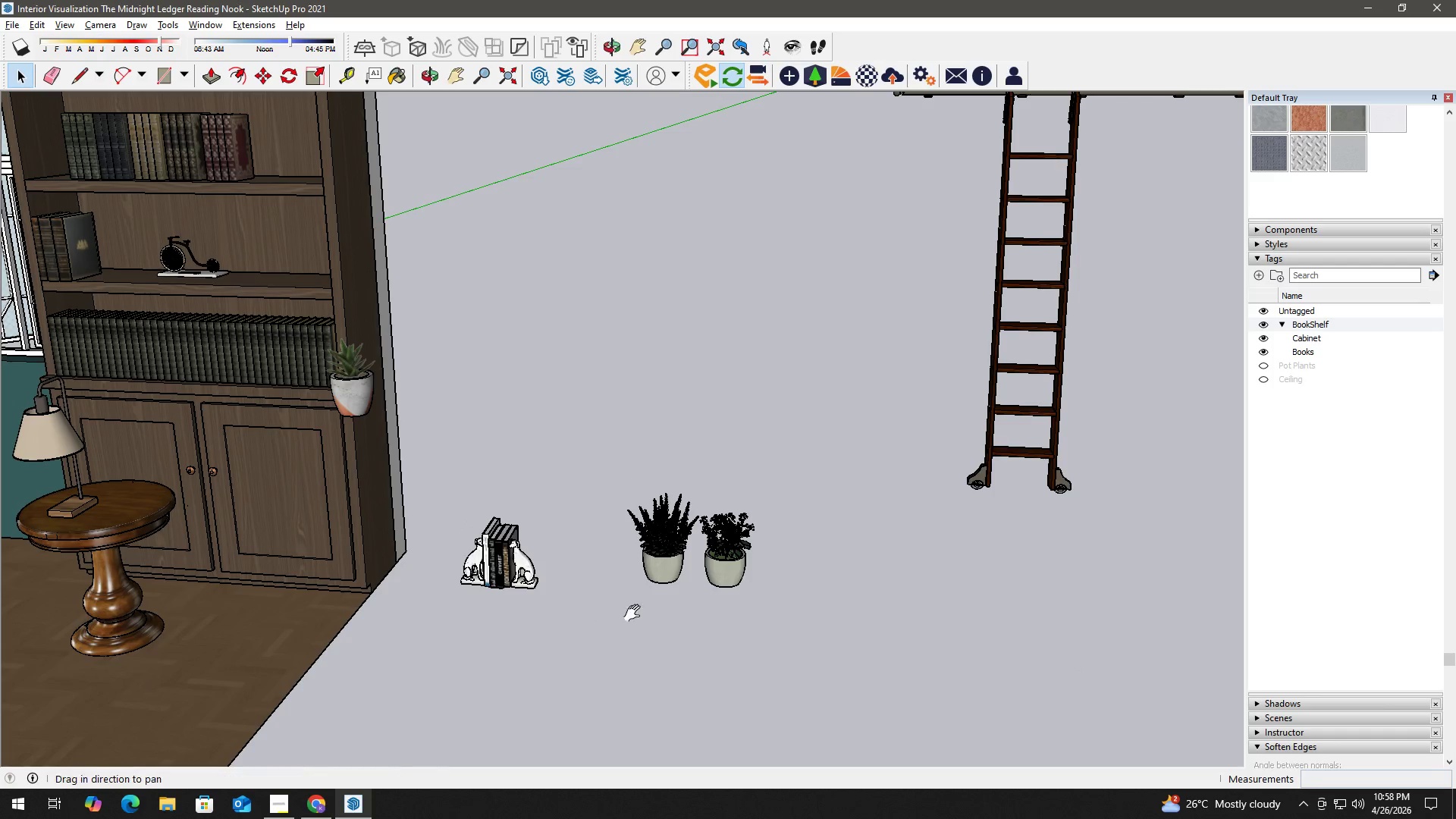 
left_click_drag(start_coordinate=[594, 610], to_coordinate=[1067, 639])
 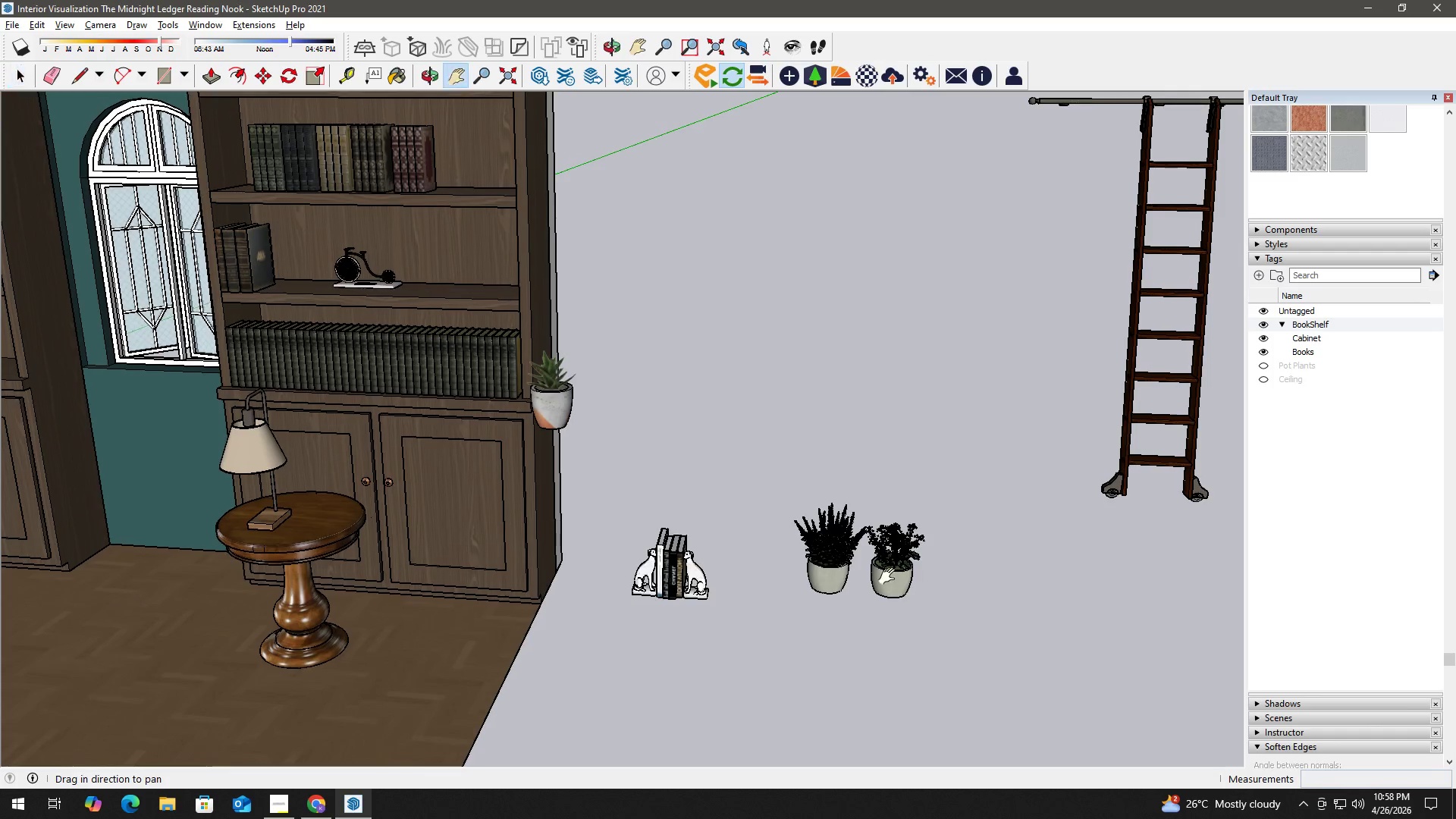 
key(Space)
 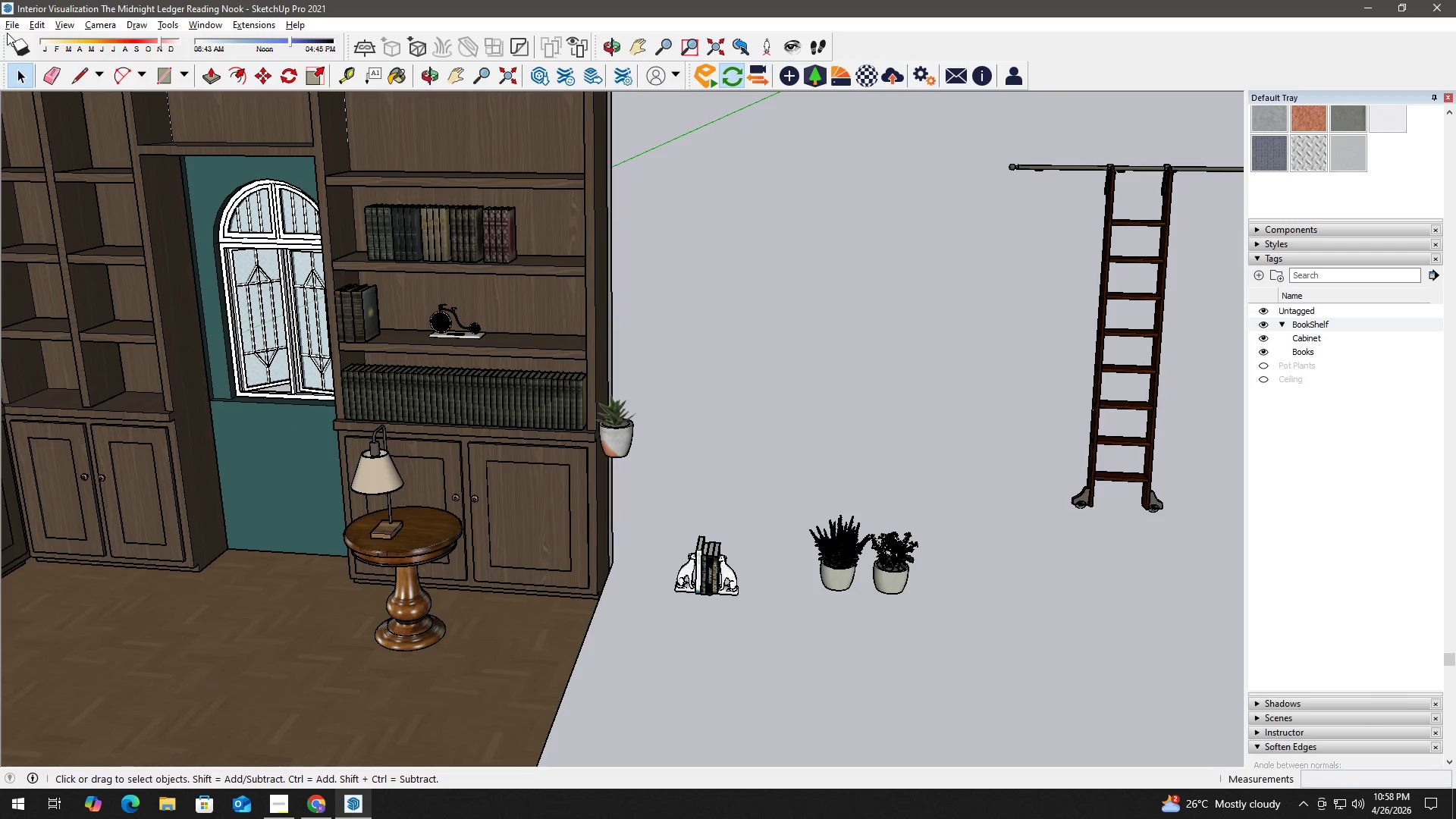 
scroll: coordinate [886, 576], scroll_direction: down, amount: 4.0
 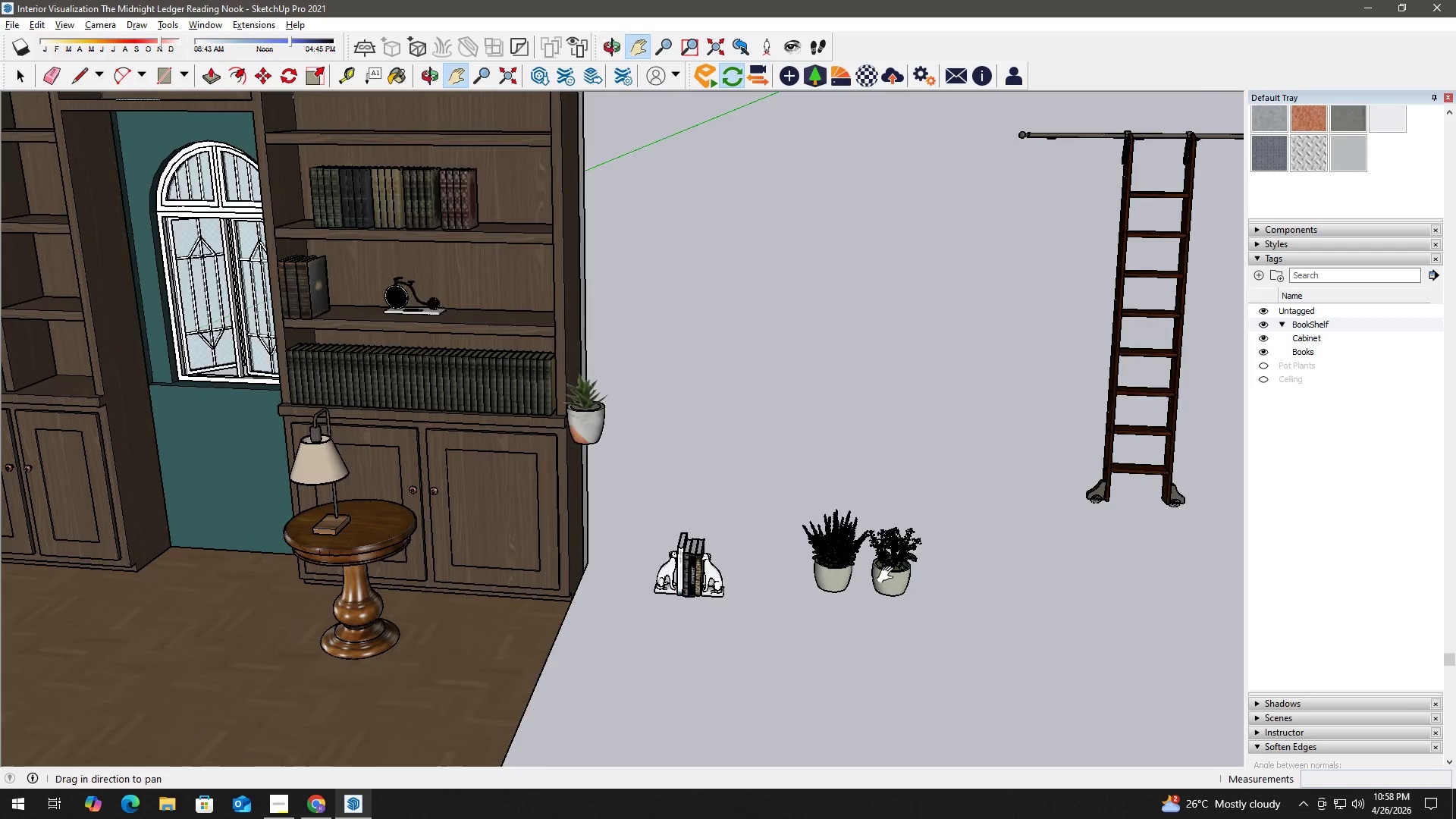 
key(Alt+Tab)
 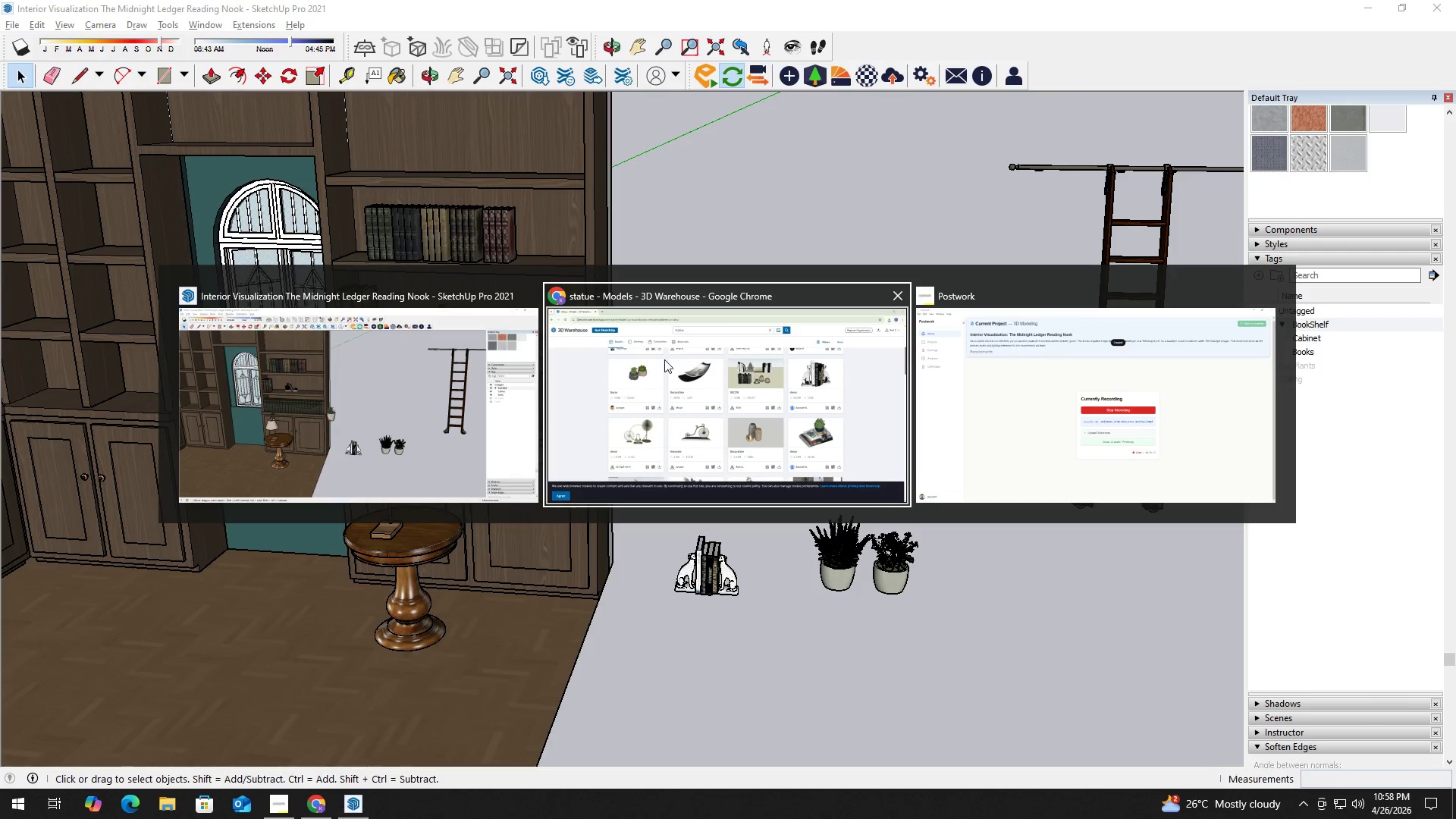 
left_click([749, 370])
 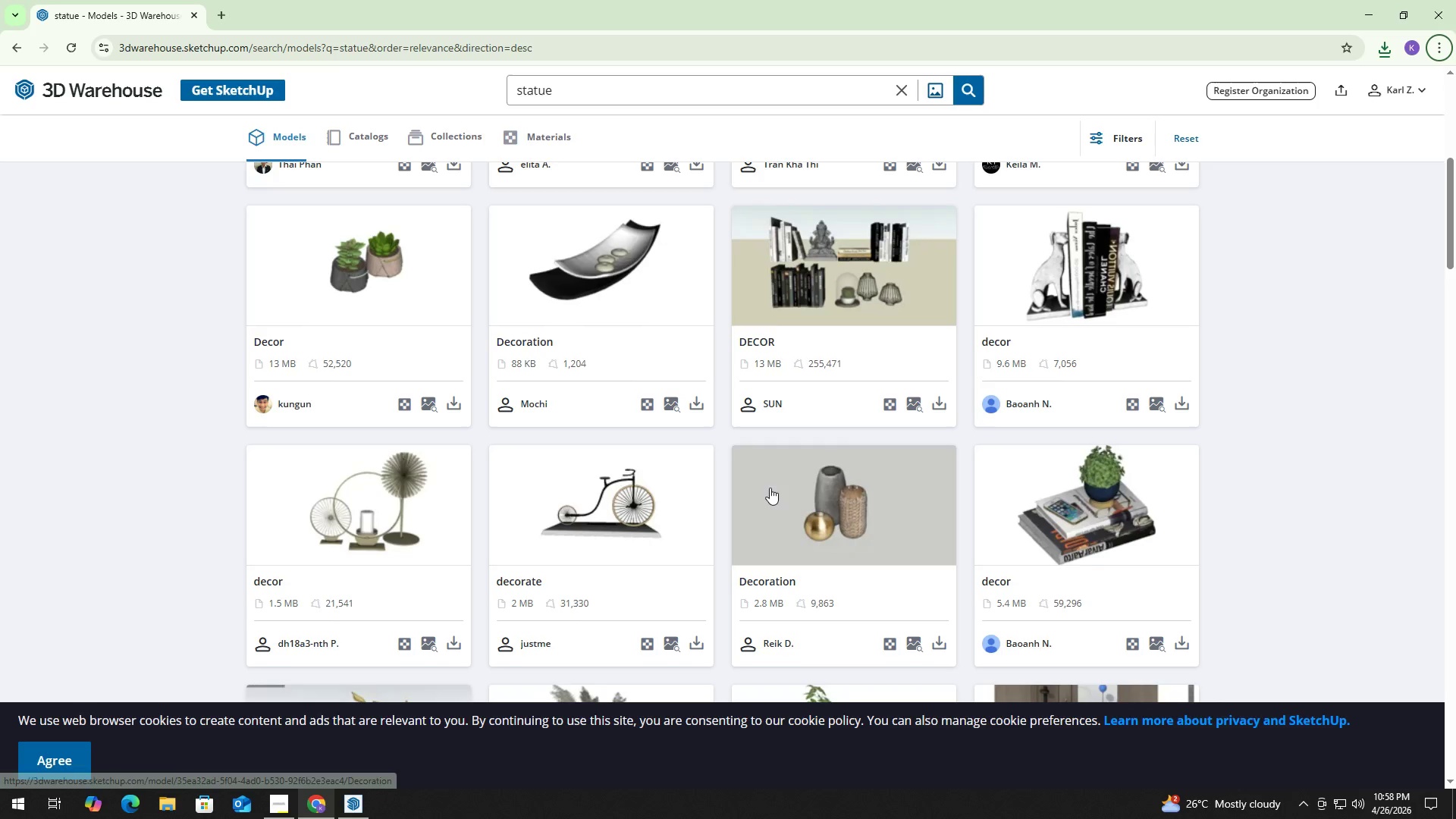 
scroll: coordinate [592, 443], scroll_direction: none, amount: 0.0
 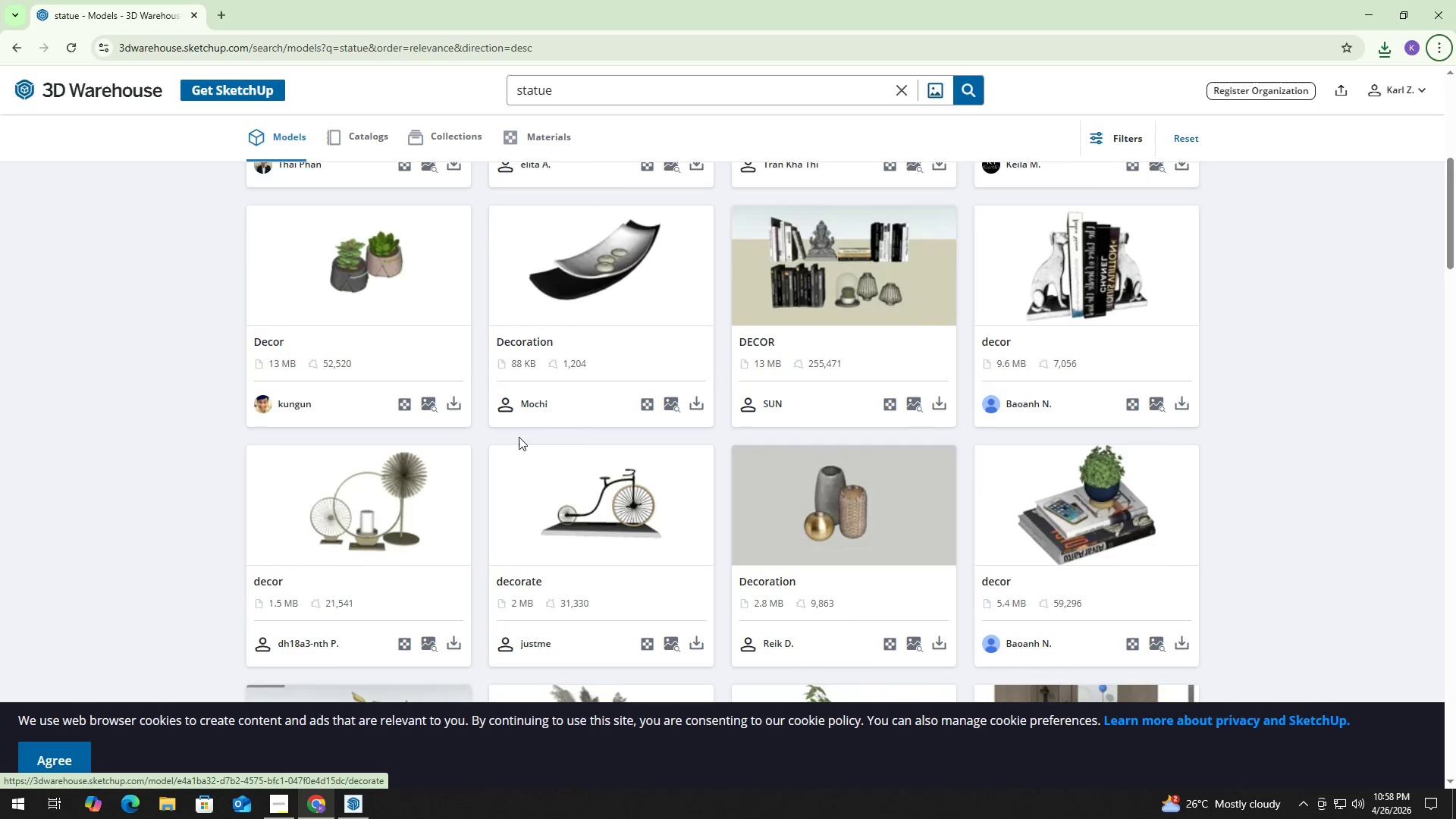 
scroll: coordinate [505, 431], scroll_direction: up, amount: 1.0
 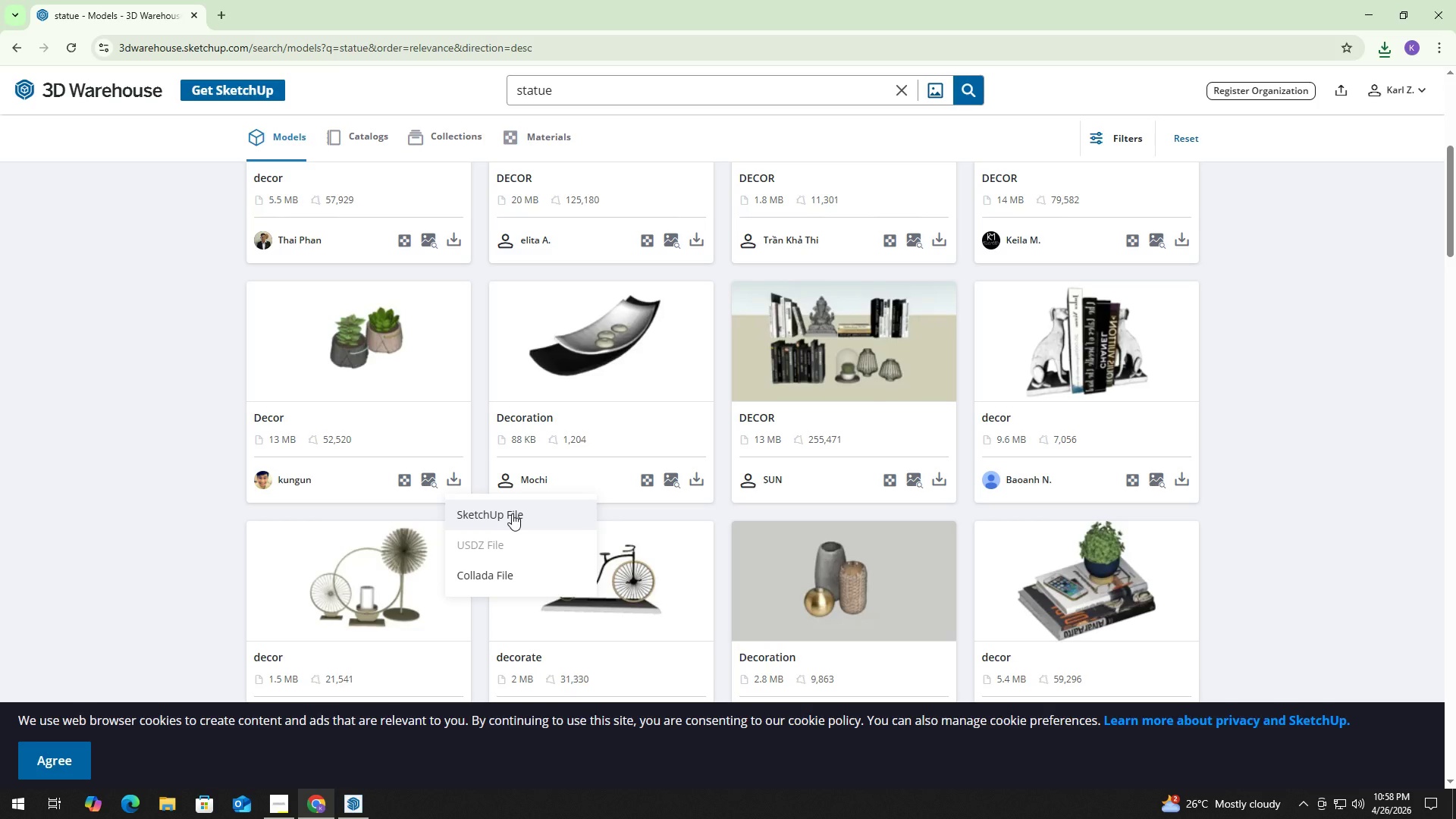 
left_click([512, 513])
 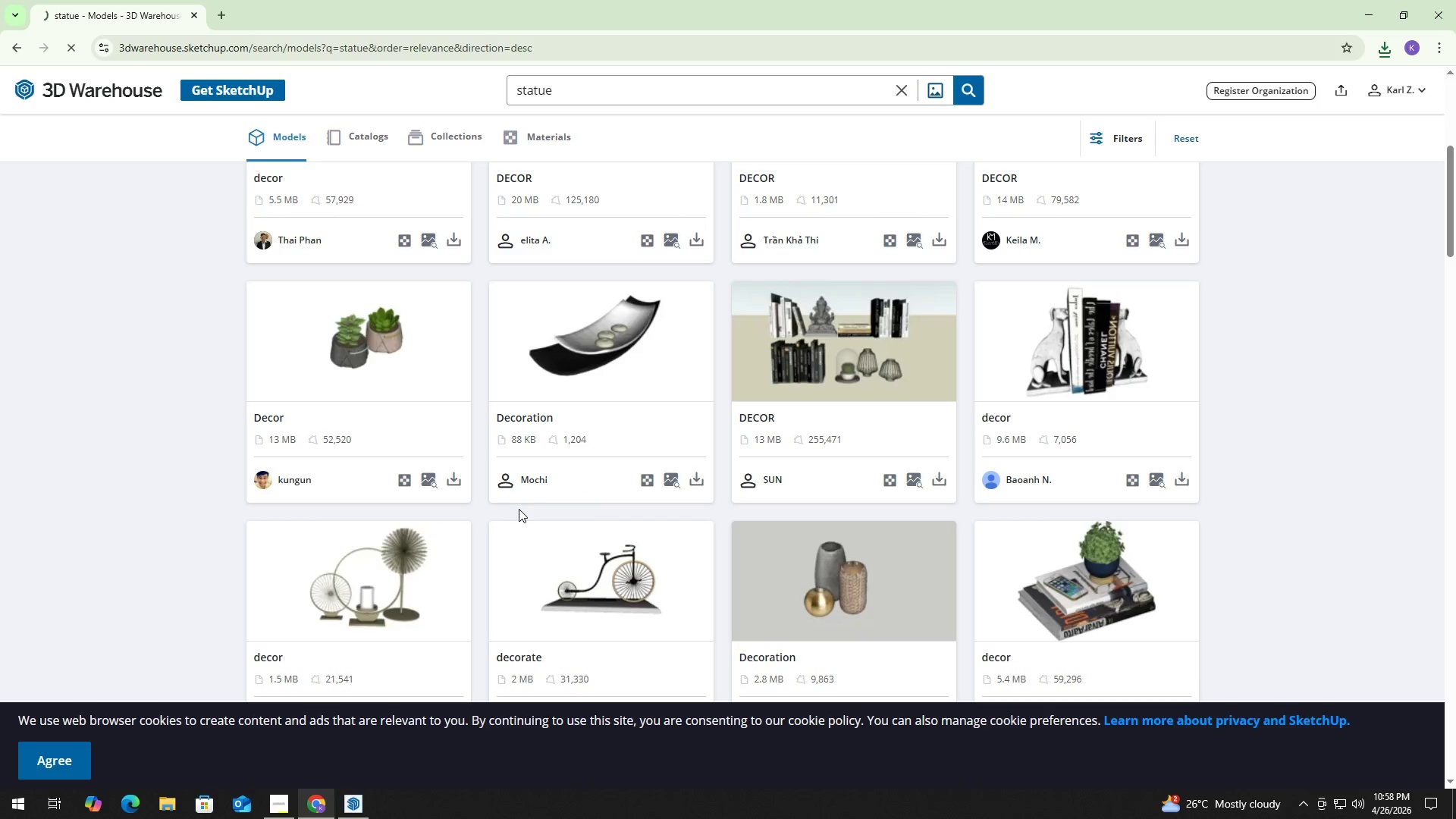 
scroll: coordinate [984, 440], scroll_direction: up, amount: 8.0
 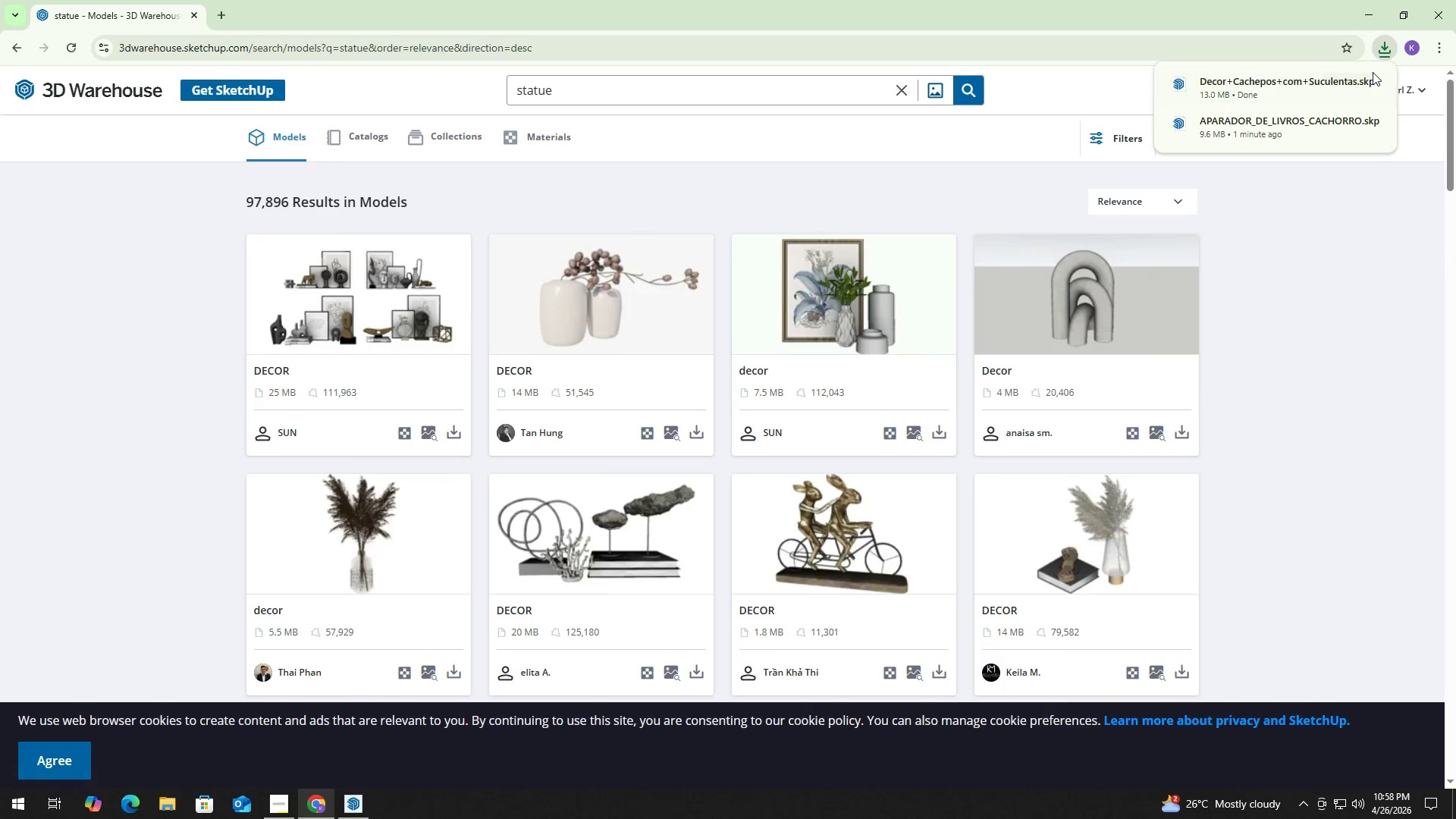 
key(Alt+AltLeft)
 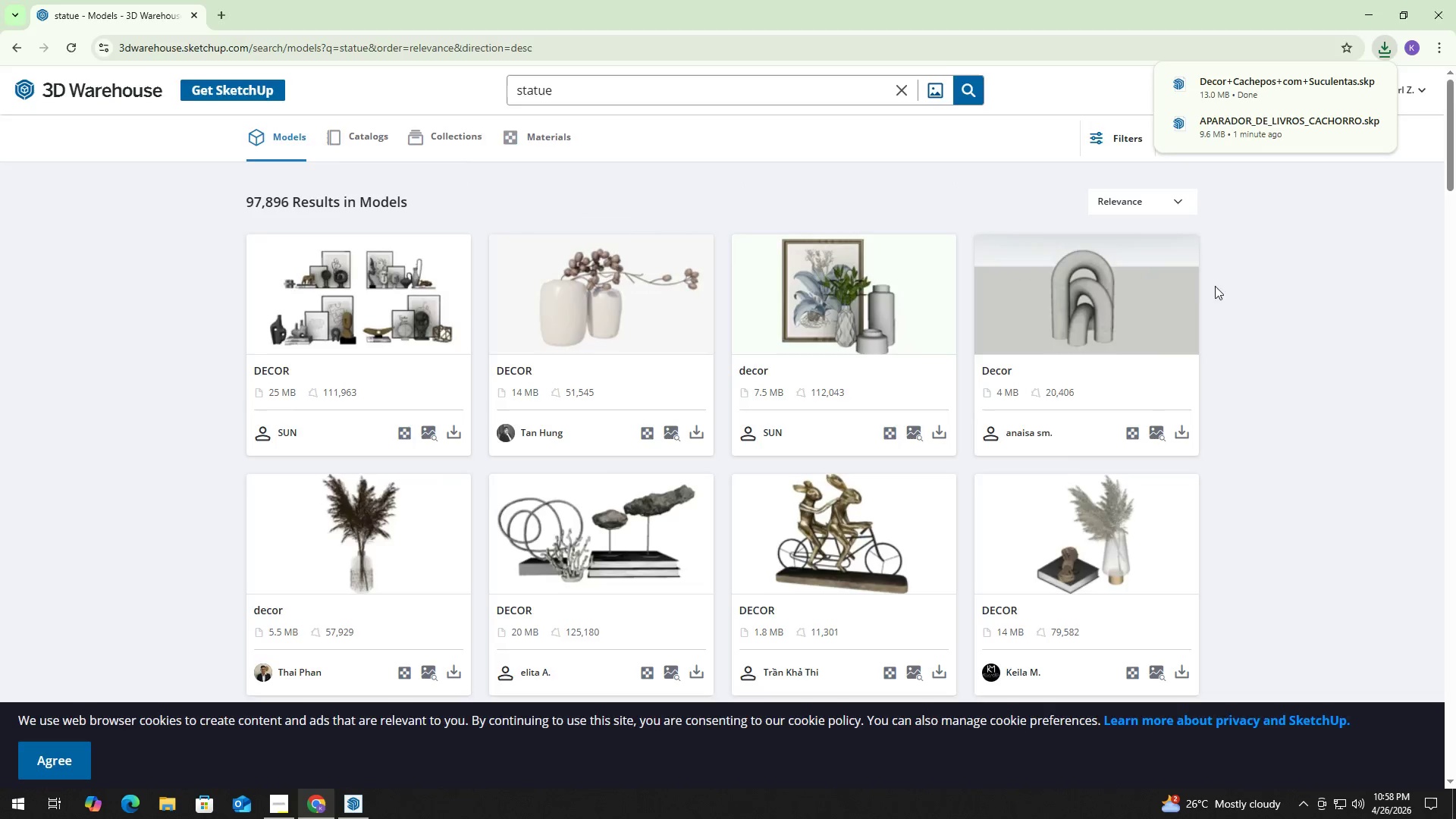 
key(Alt+Tab)
 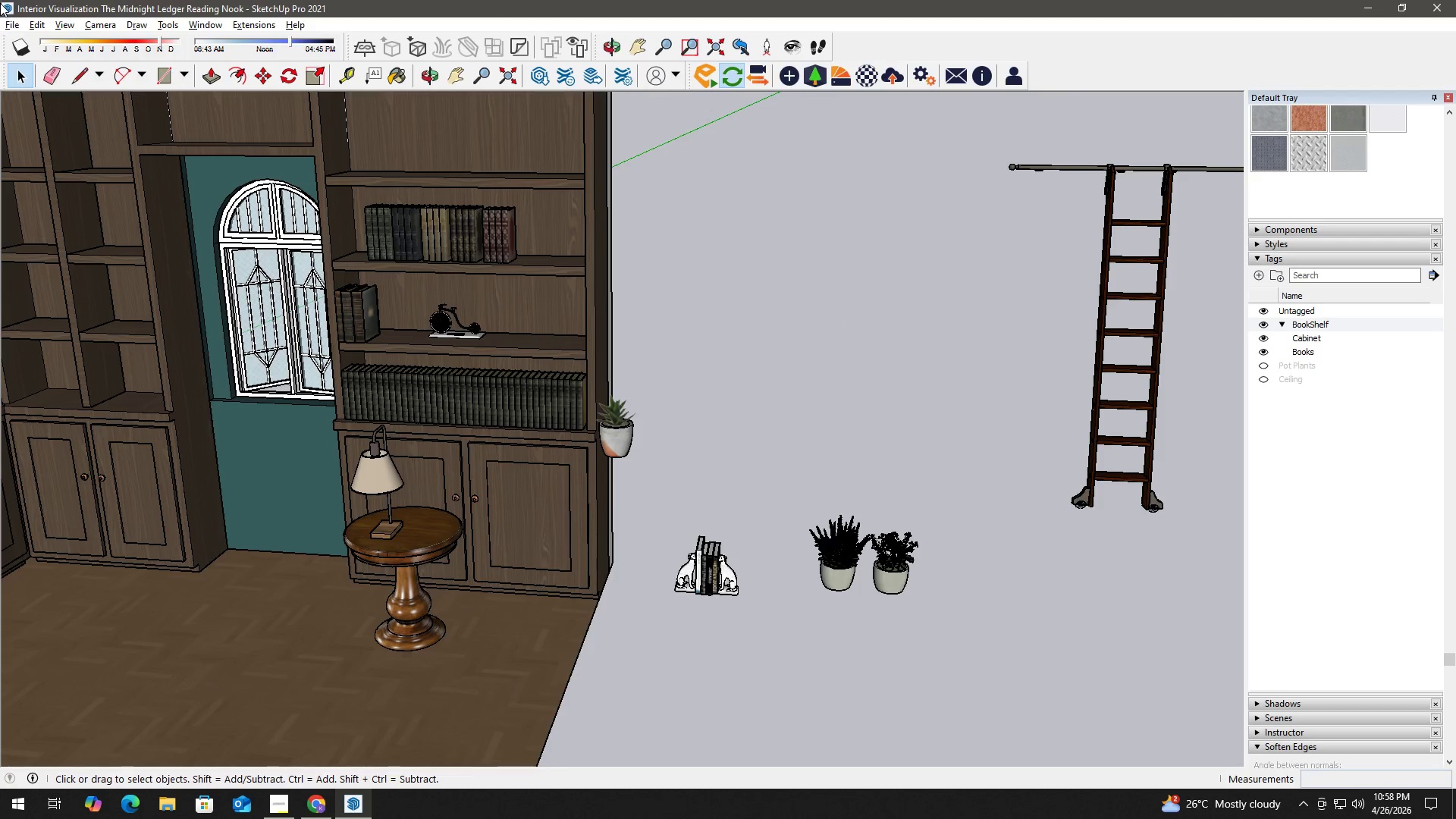 
left_click([10, 20])
 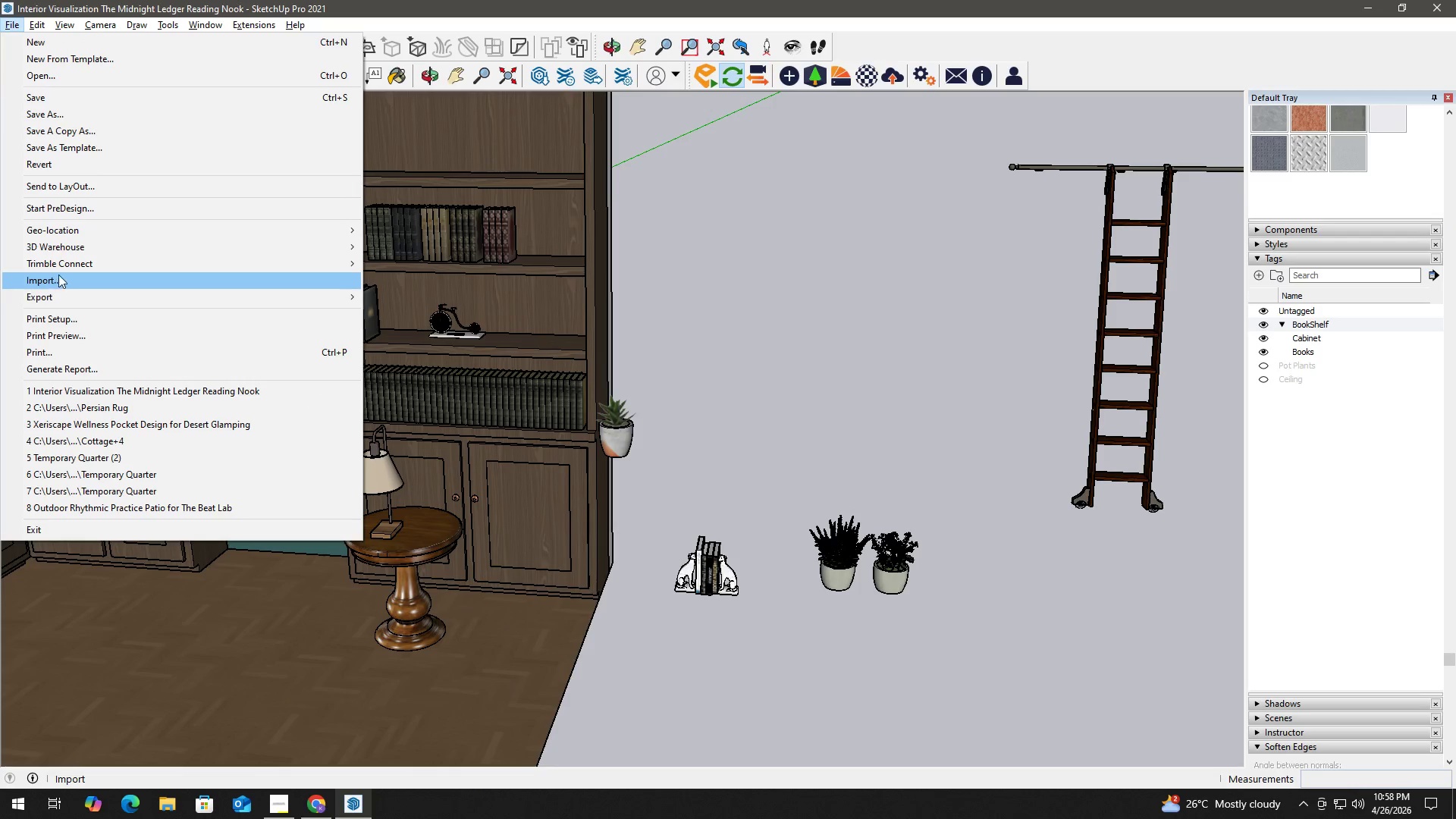 
left_click([61, 273])
 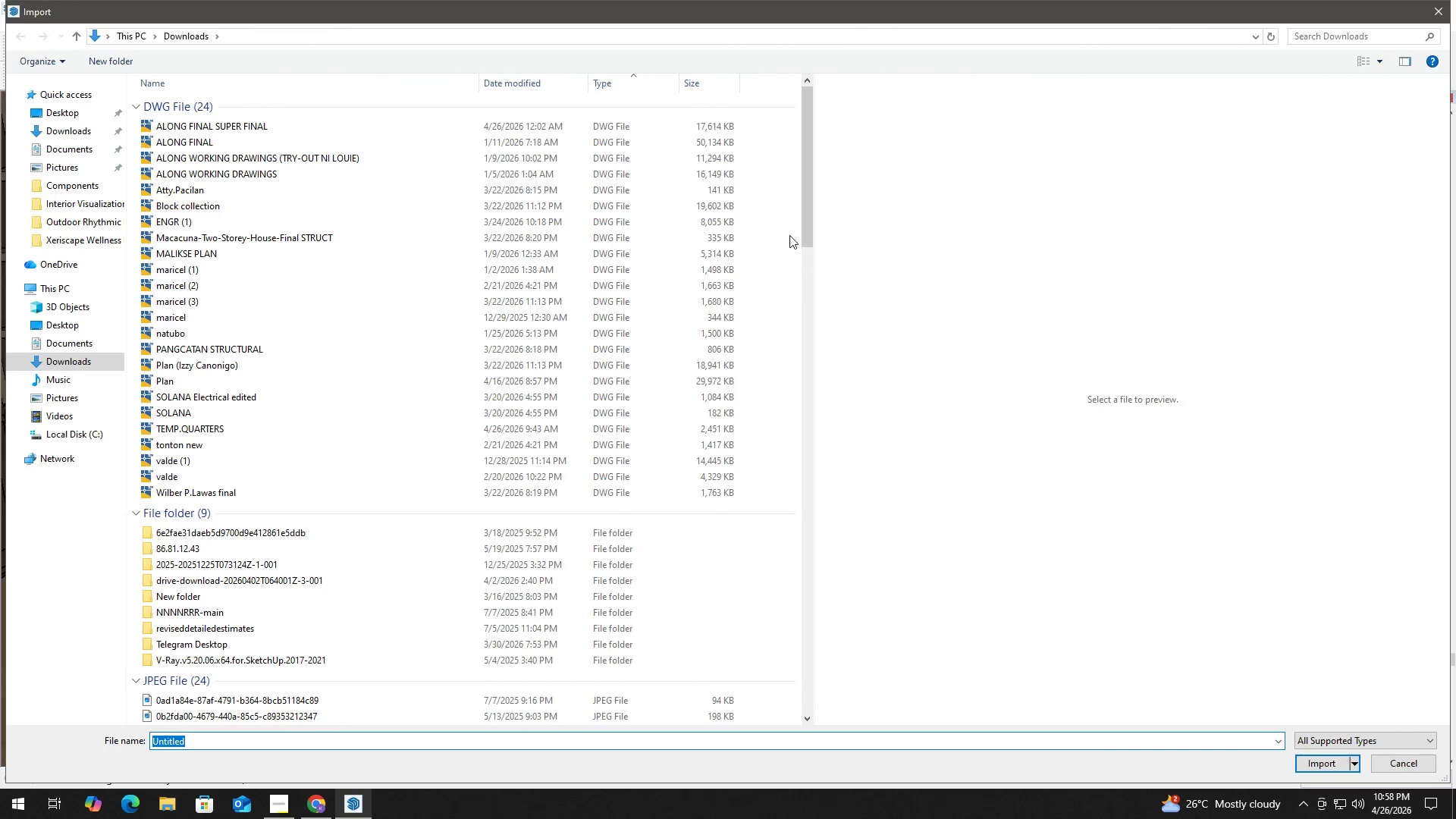 
left_click_drag(start_coordinate=[807, 222], to_coordinate=[810, 615])
 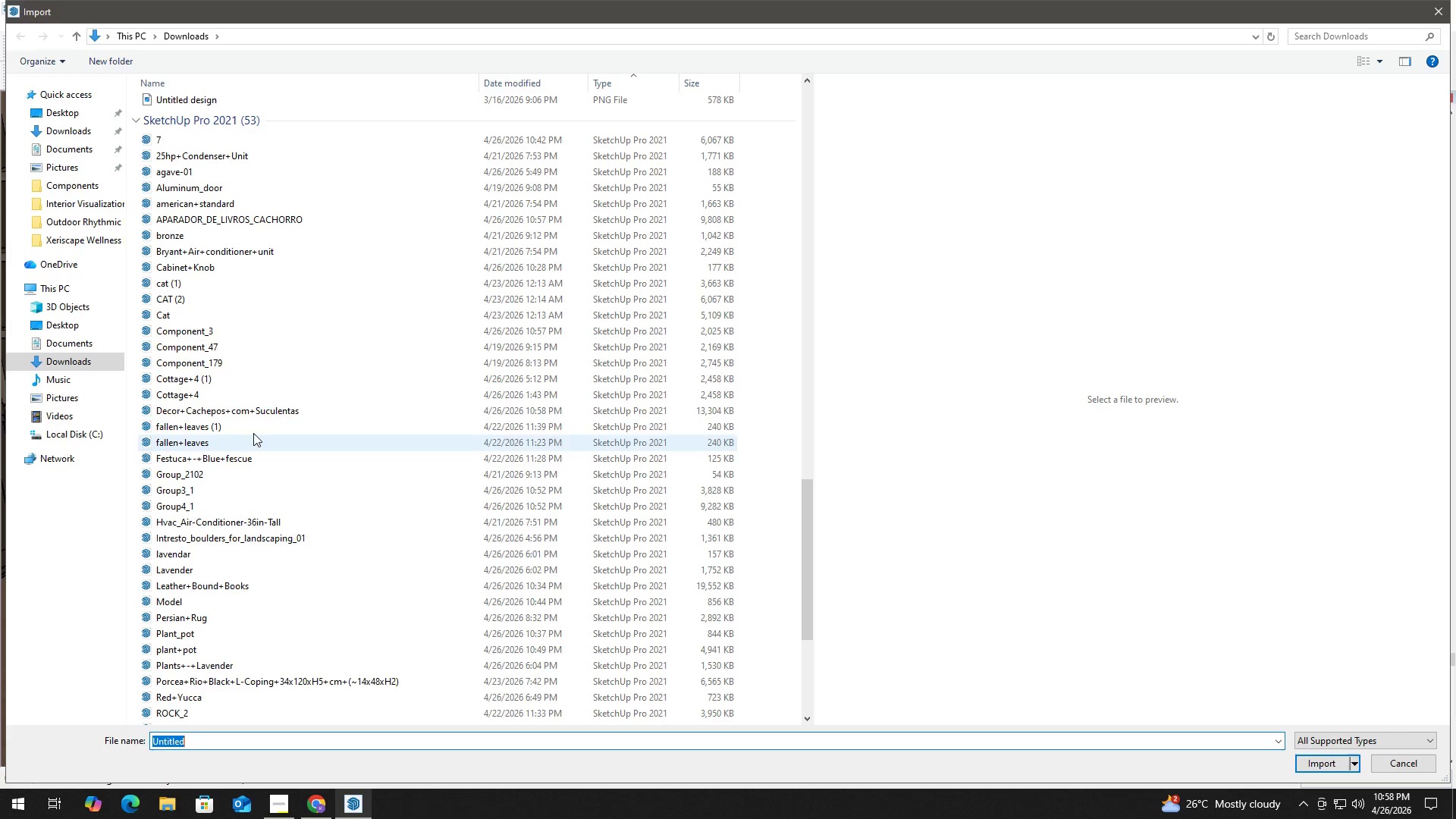 
left_click([250, 413])
 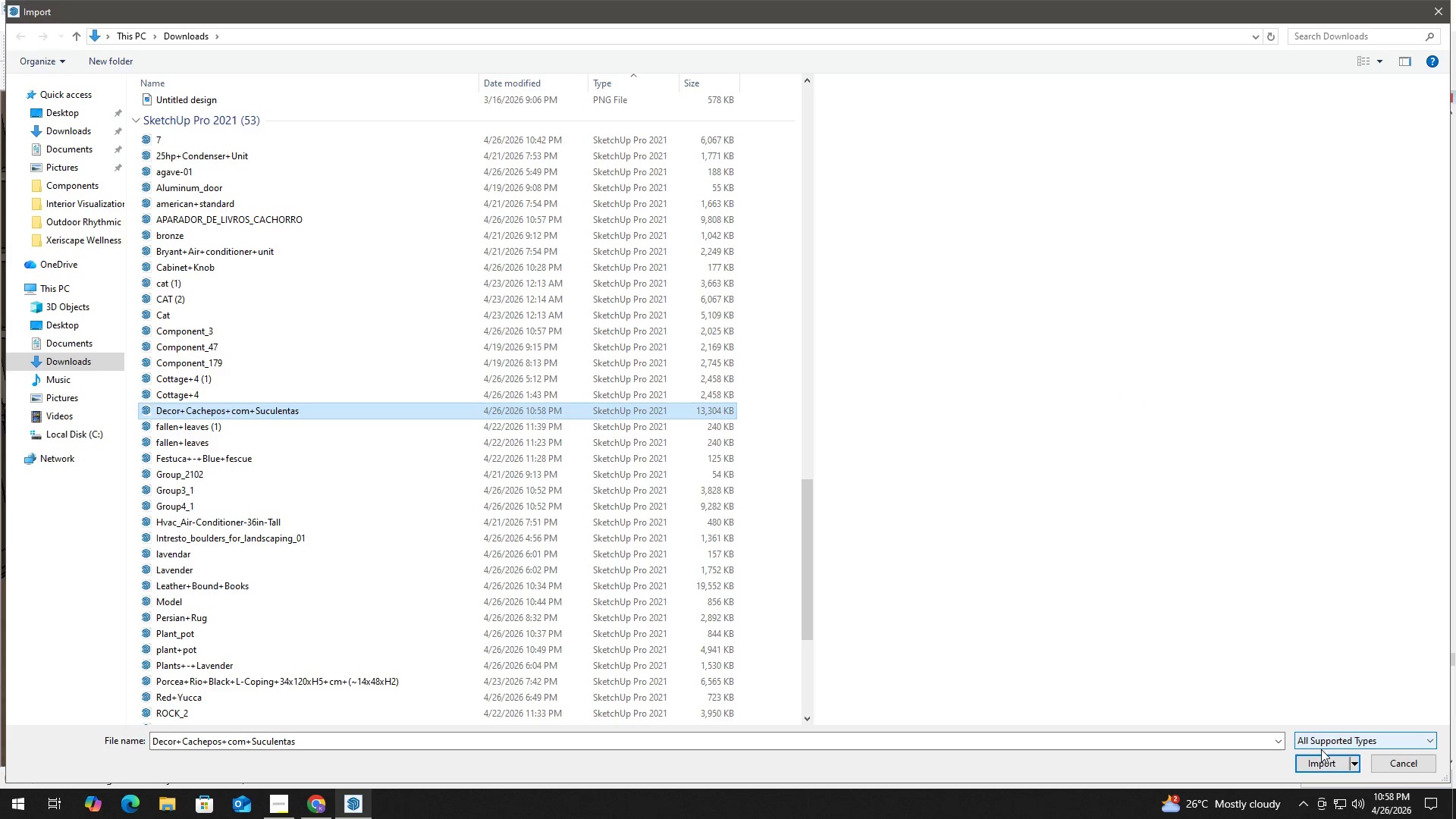 
left_click([1310, 766])
 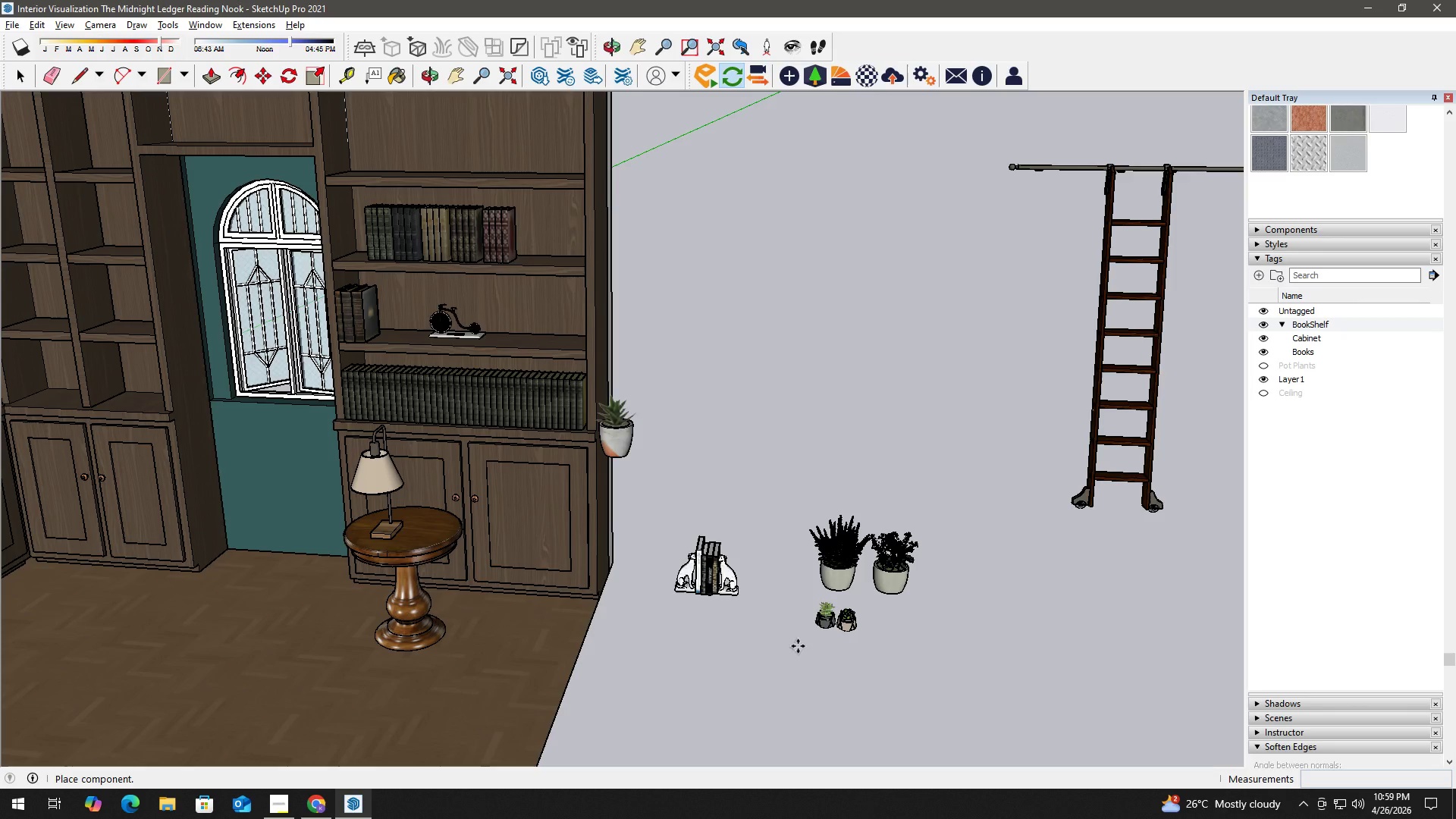 
wait(71.72)
 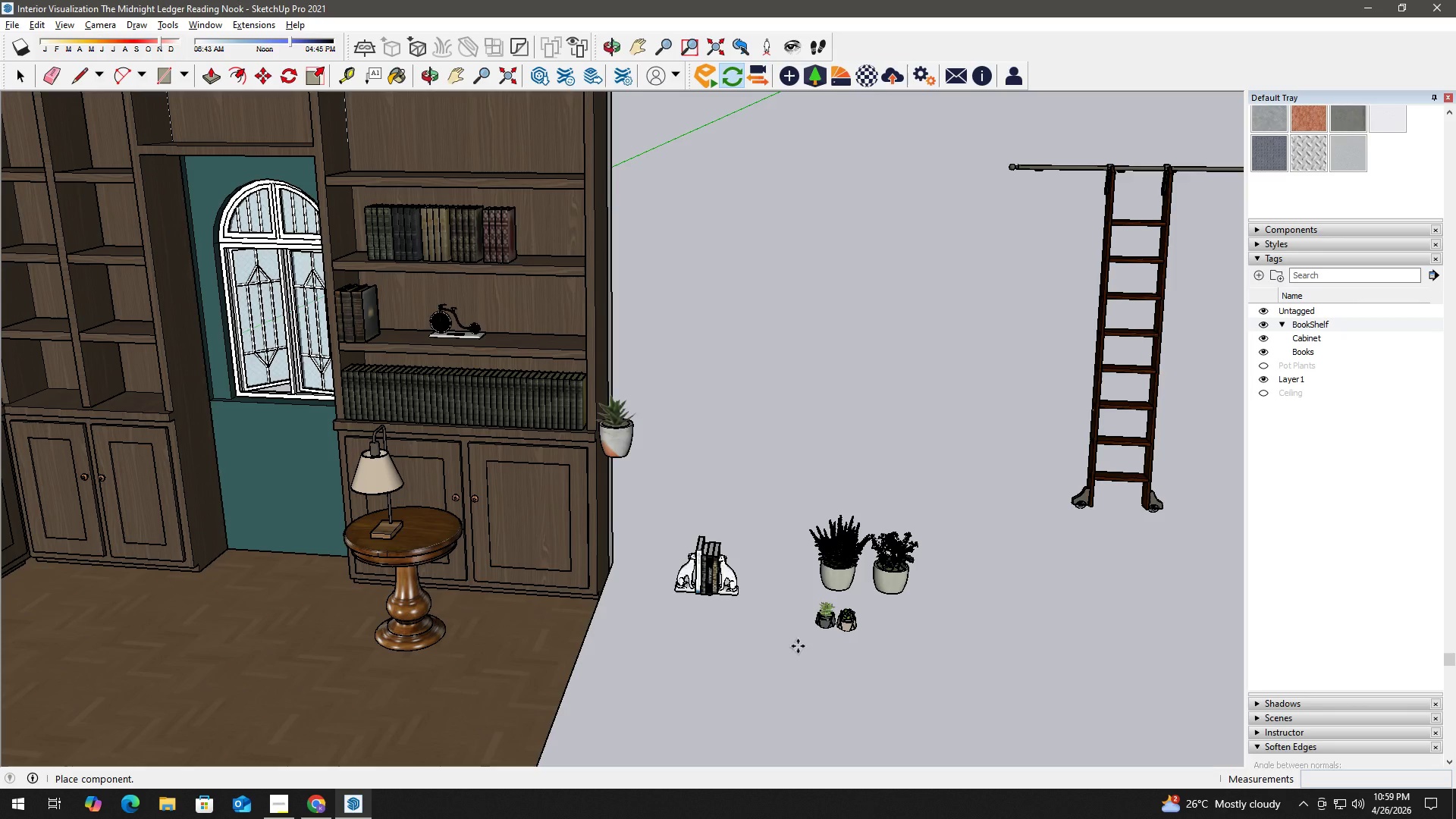 
scroll: coordinate [700, 473], scroll_direction: down, amount: 3.0
 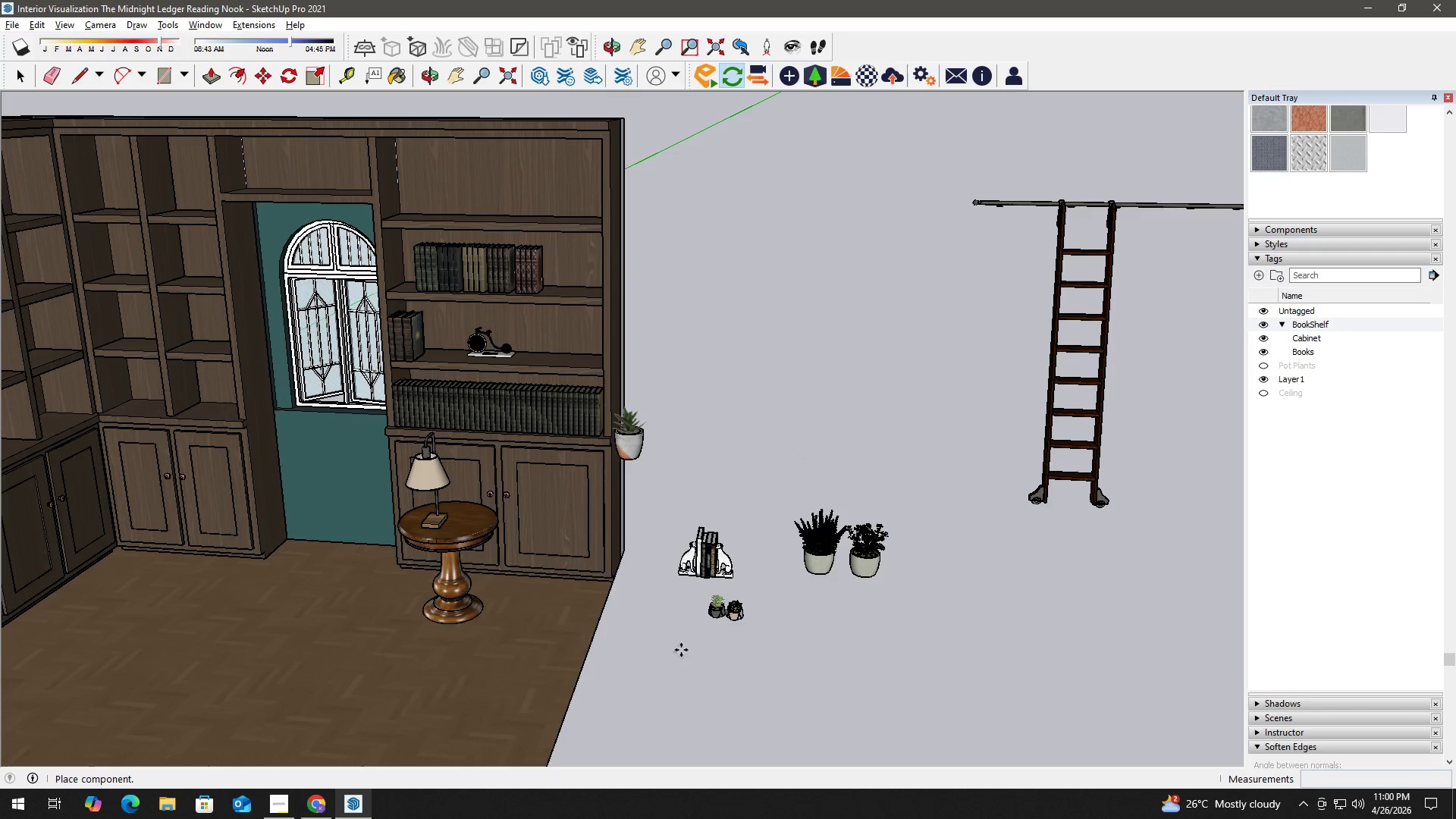 
left_click([687, 650])
 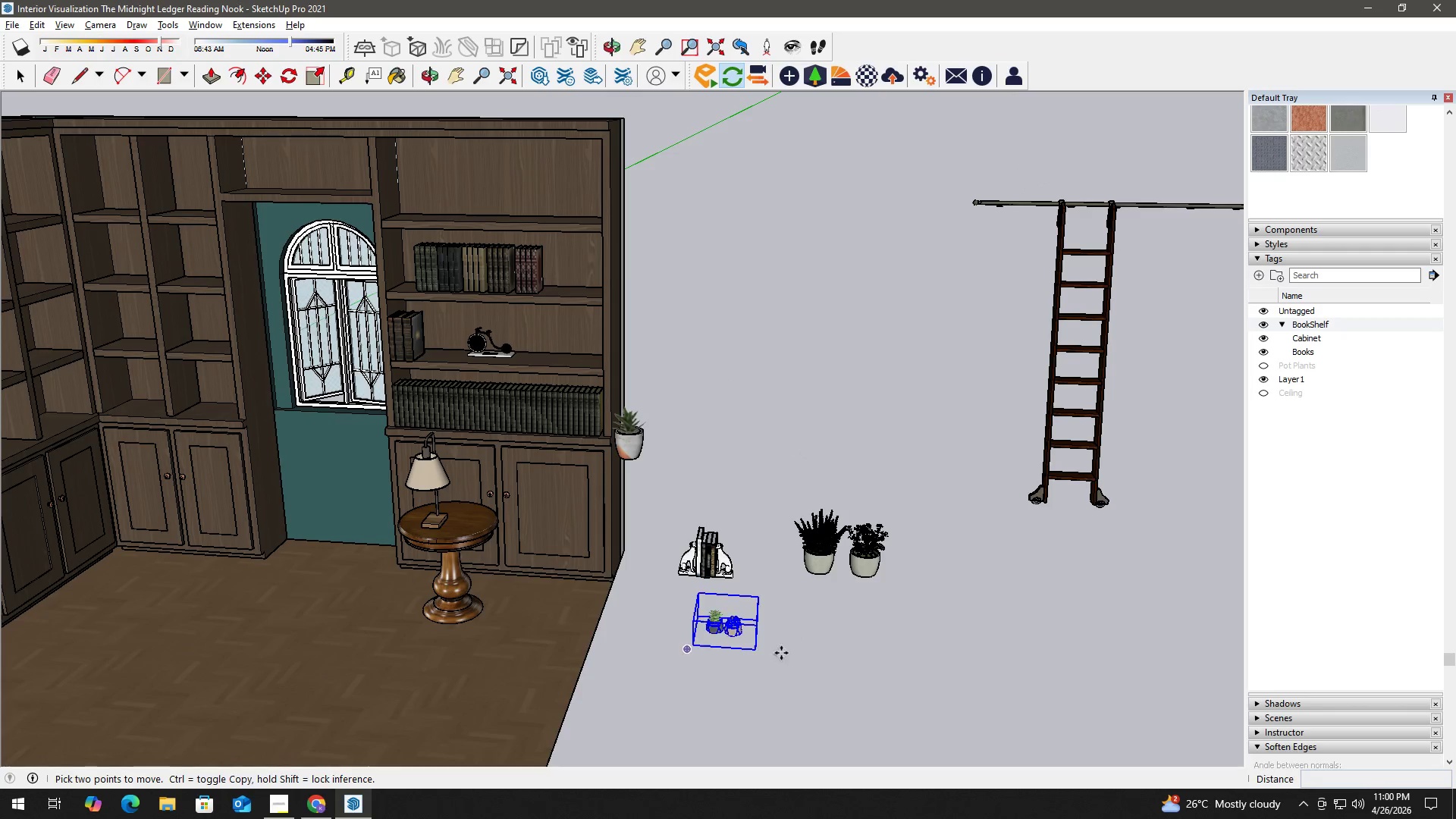 
key(Space)
 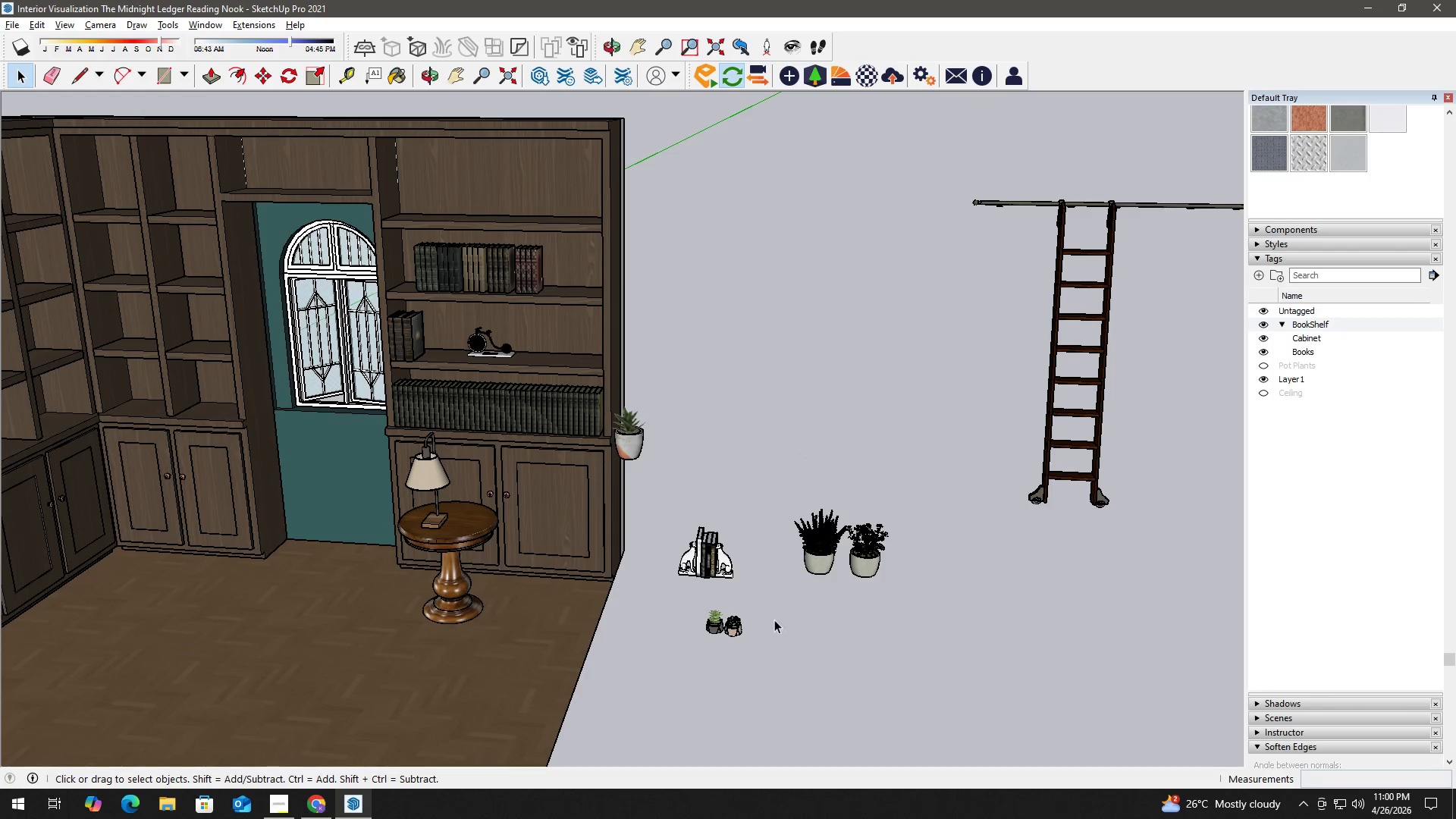 
key(H)
 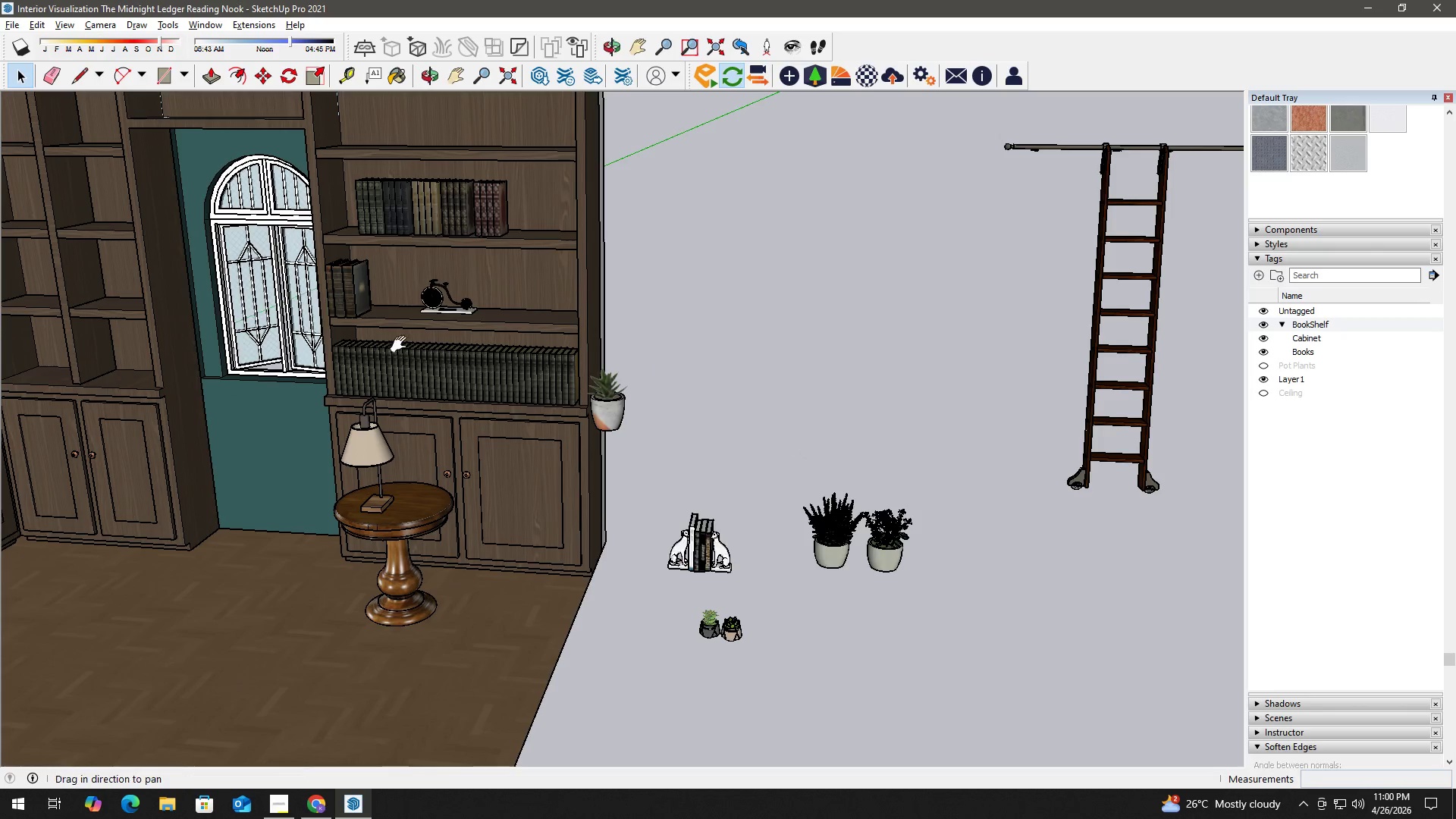 
scroll: coordinate [715, 598], scroll_direction: up, amount: 3.0
 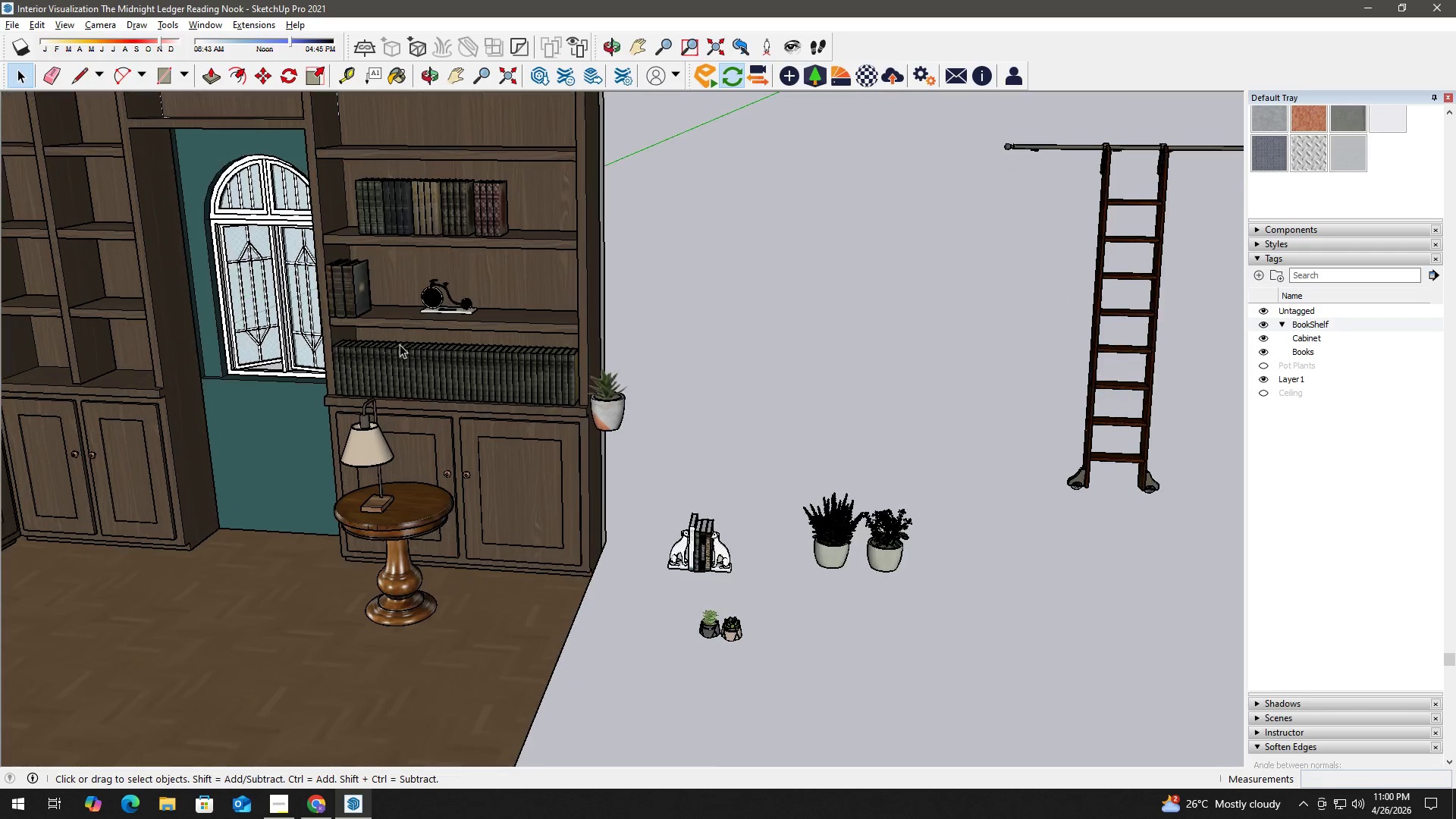 
left_click_drag(start_coordinate=[402, 344], to_coordinate=[560, 403])
 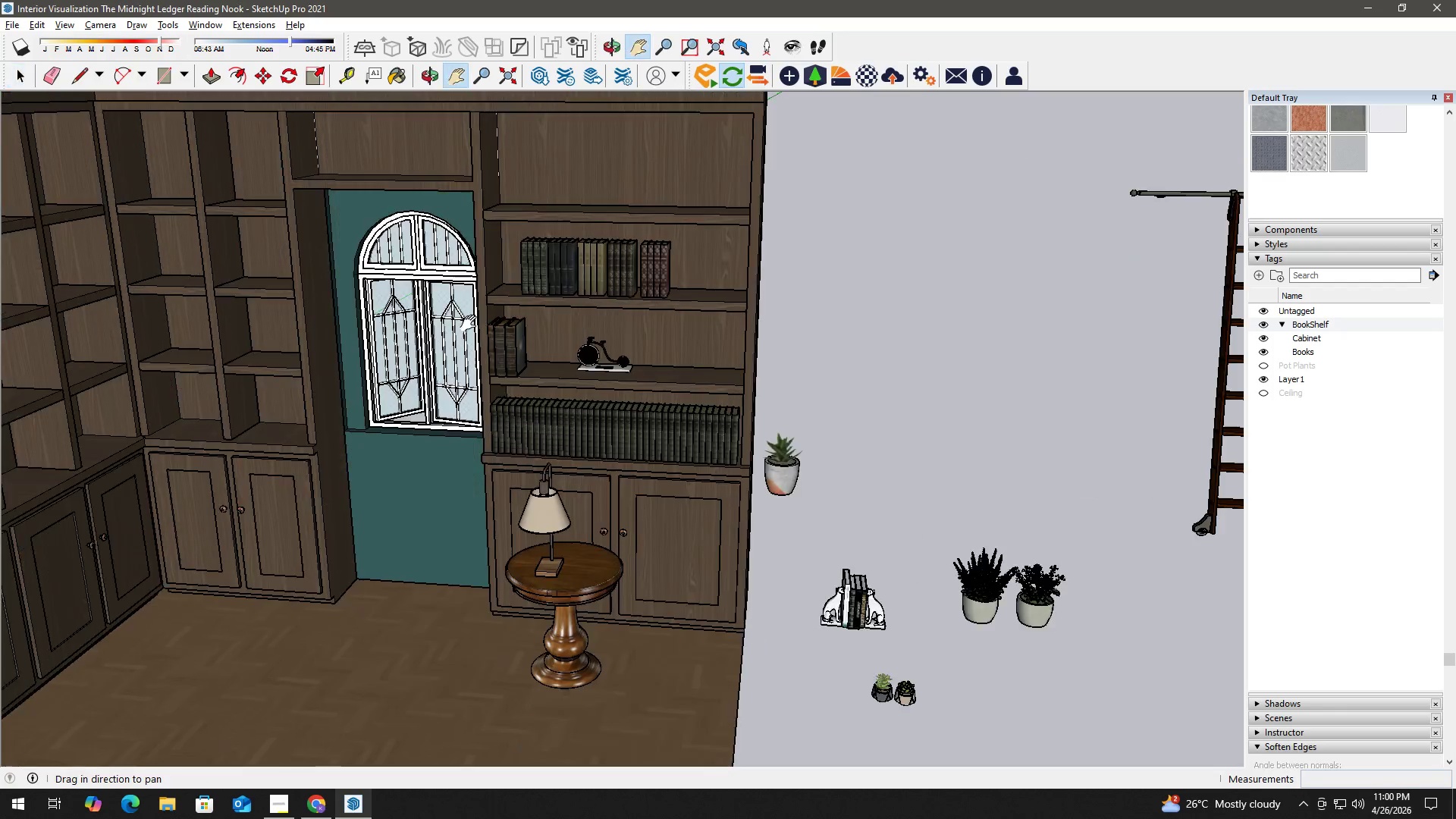 
key(Space)
 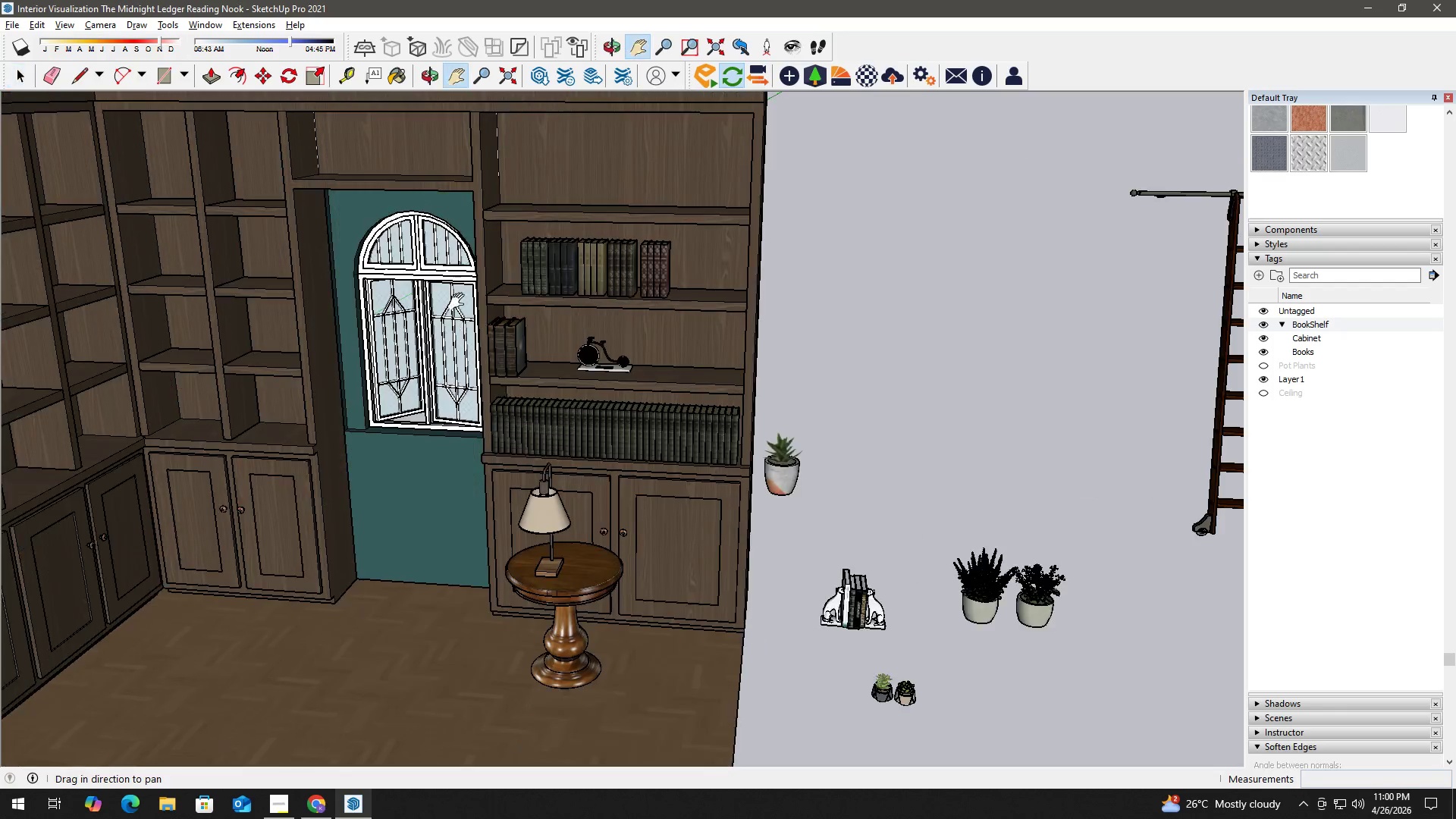 
scroll: coordinate [621, 362], scroll_direction: up, amount: 7.0
 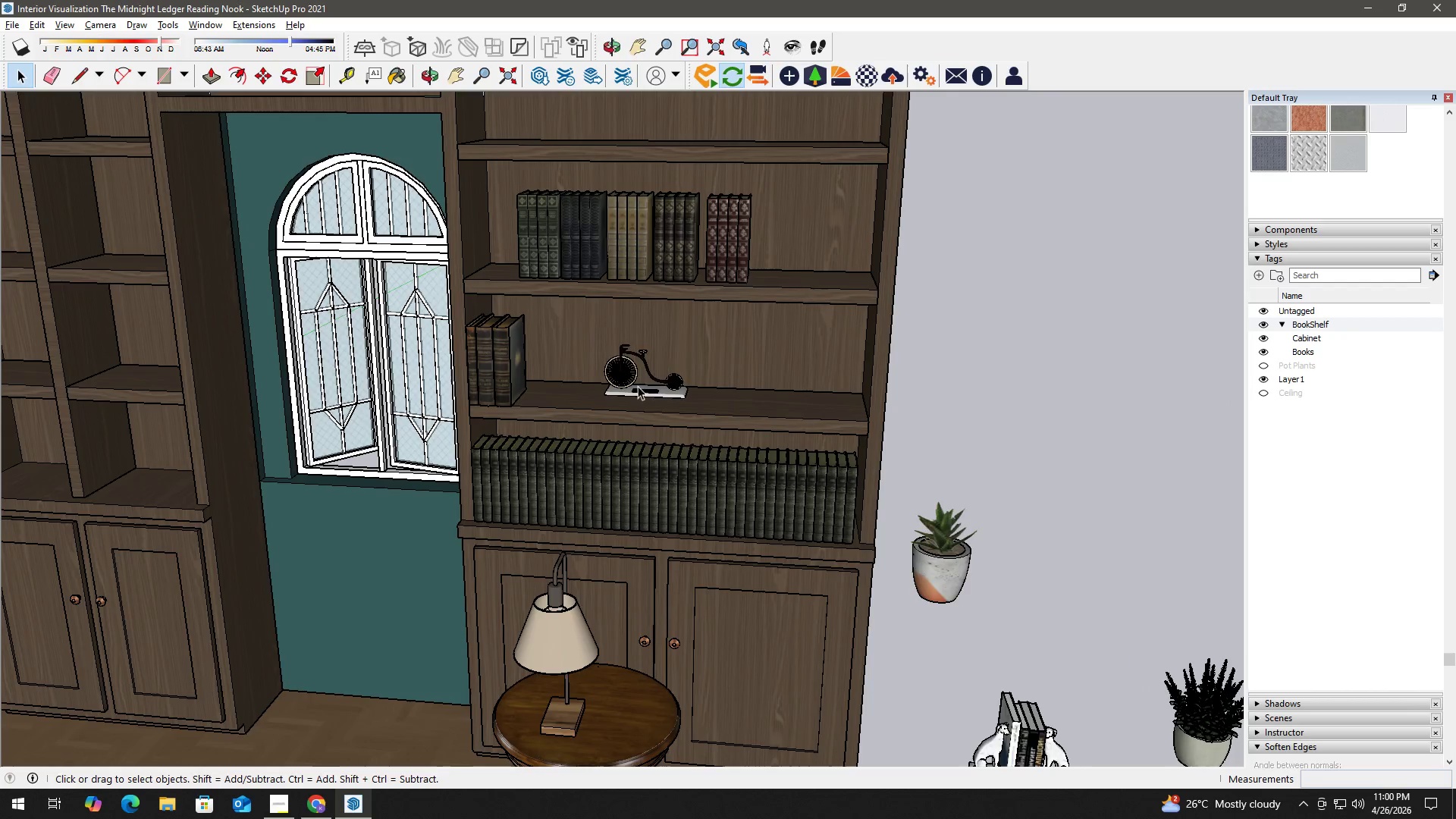 
key(M)
 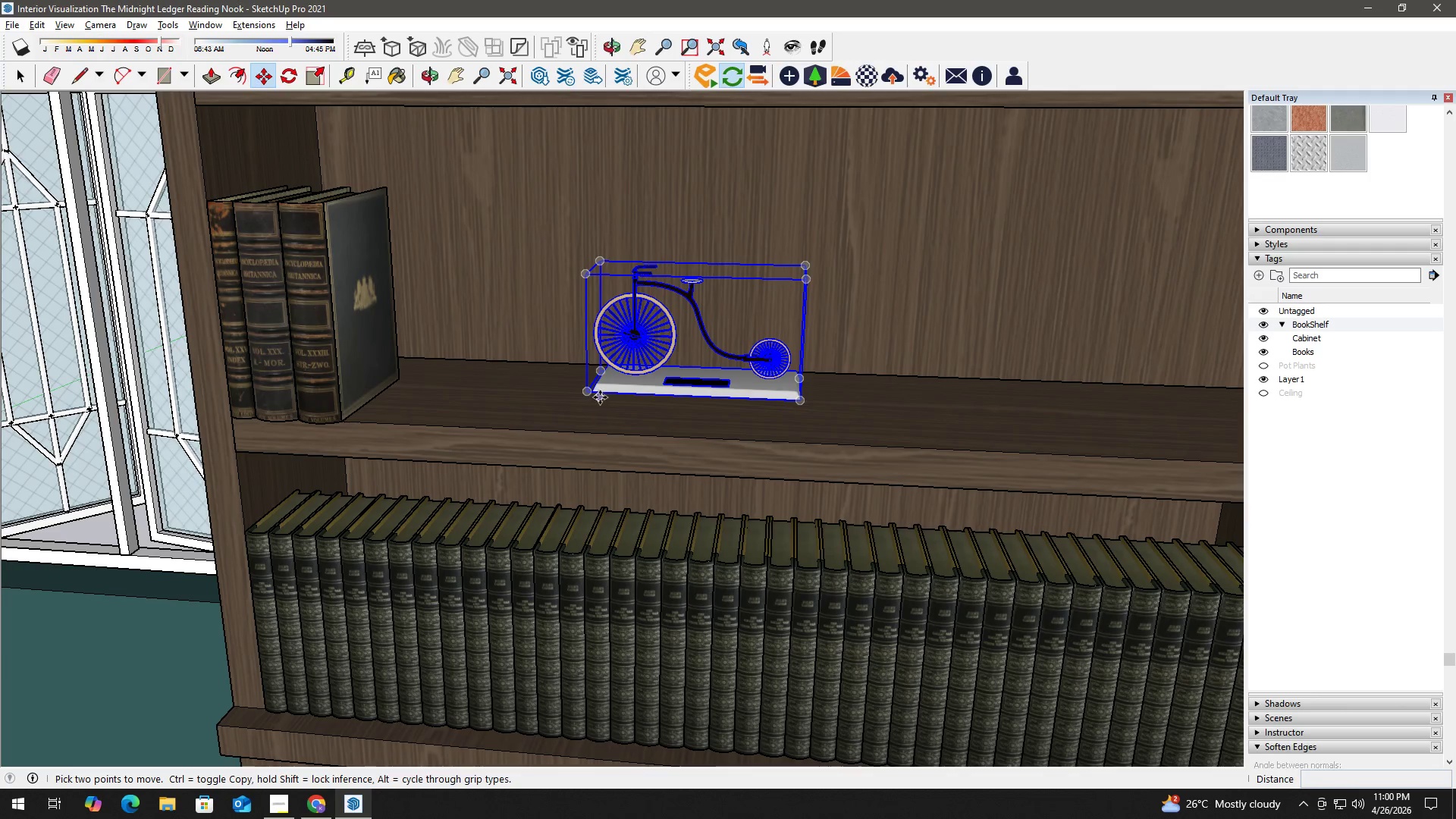 
scroll: coordinate [594, 393], scroll_direction: up, amount: 15.0
 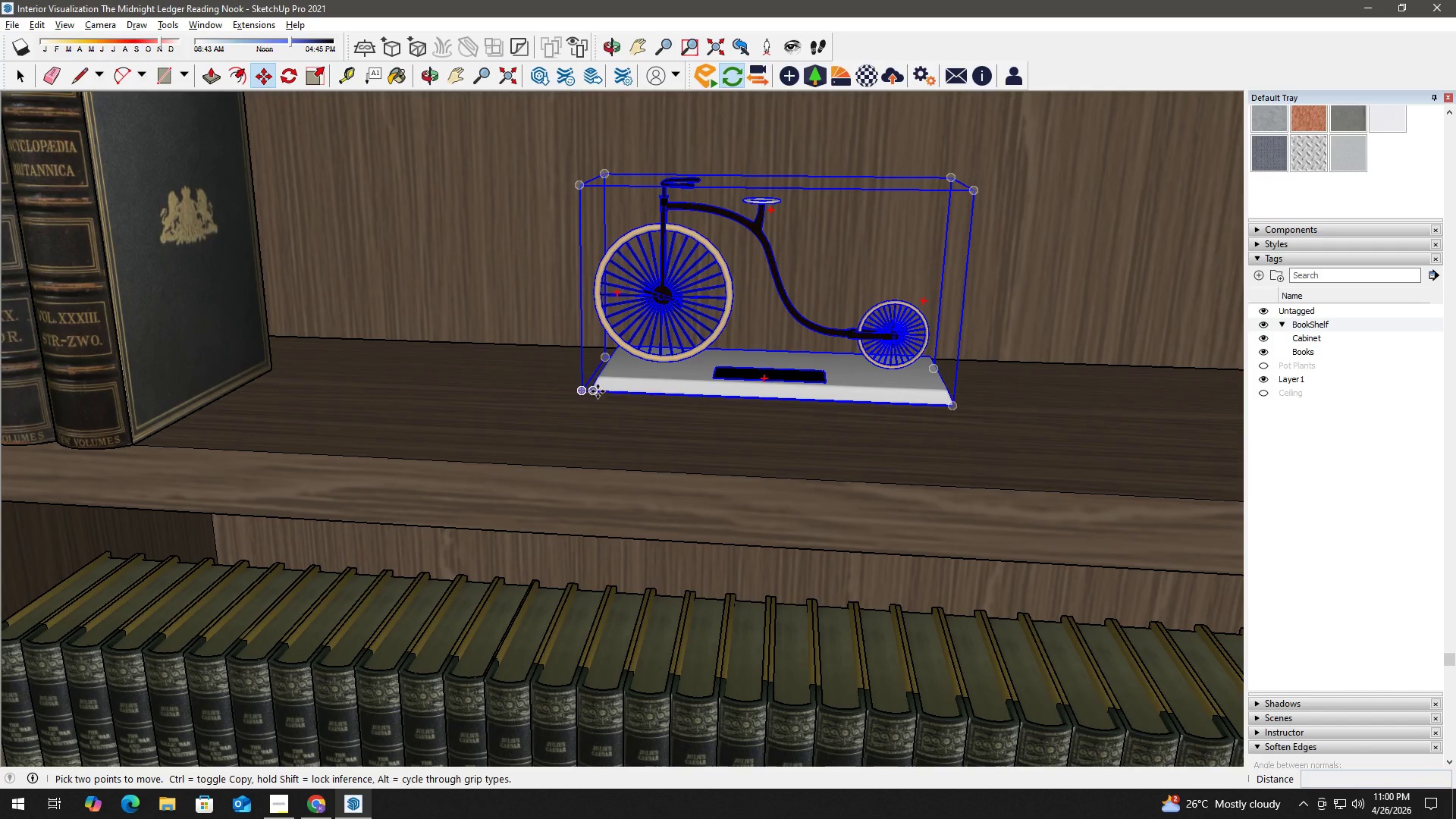 
left_click([599, 391])
 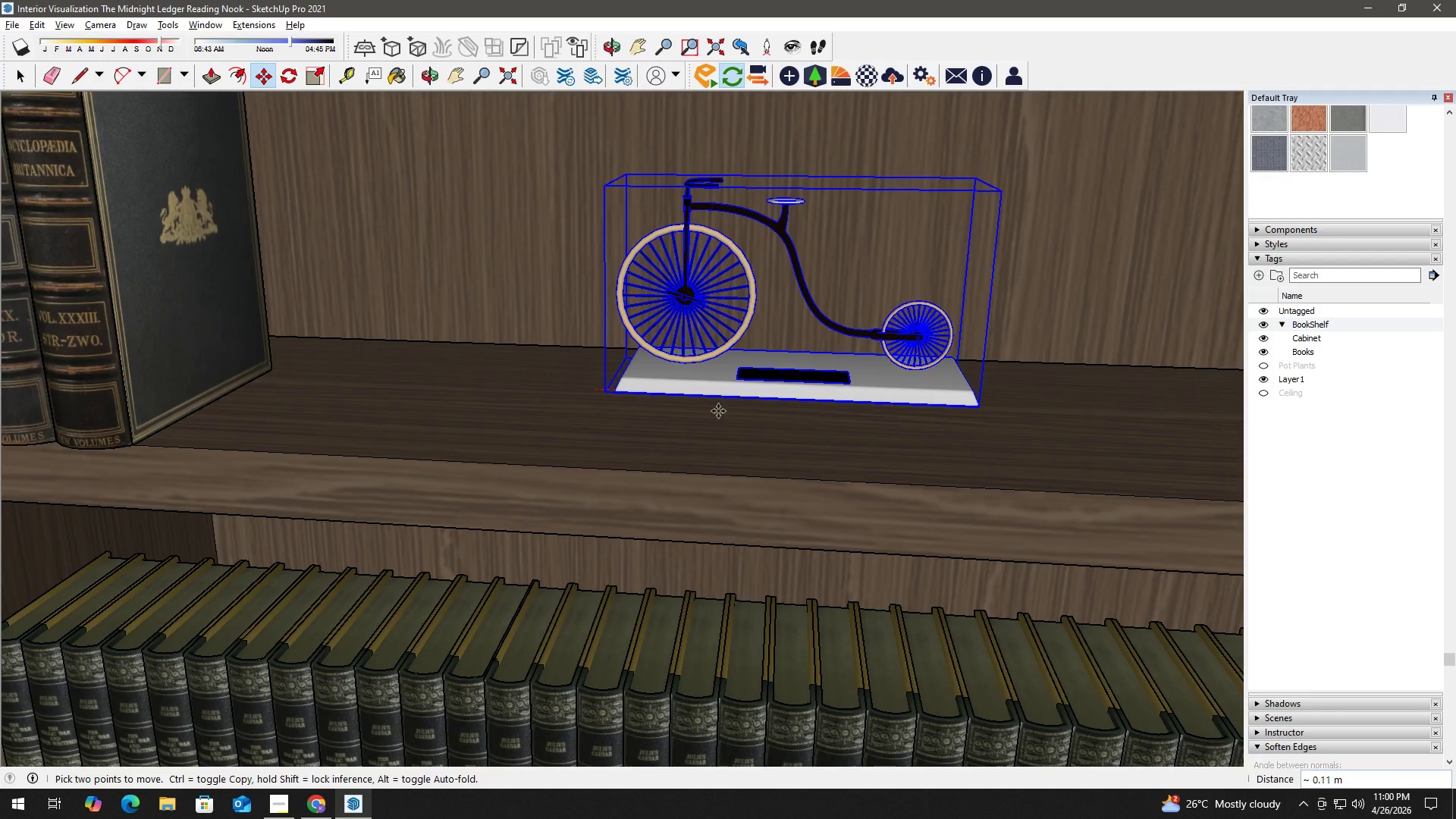 
hold_key(key=ShiftLeft, duration=0.47)
 